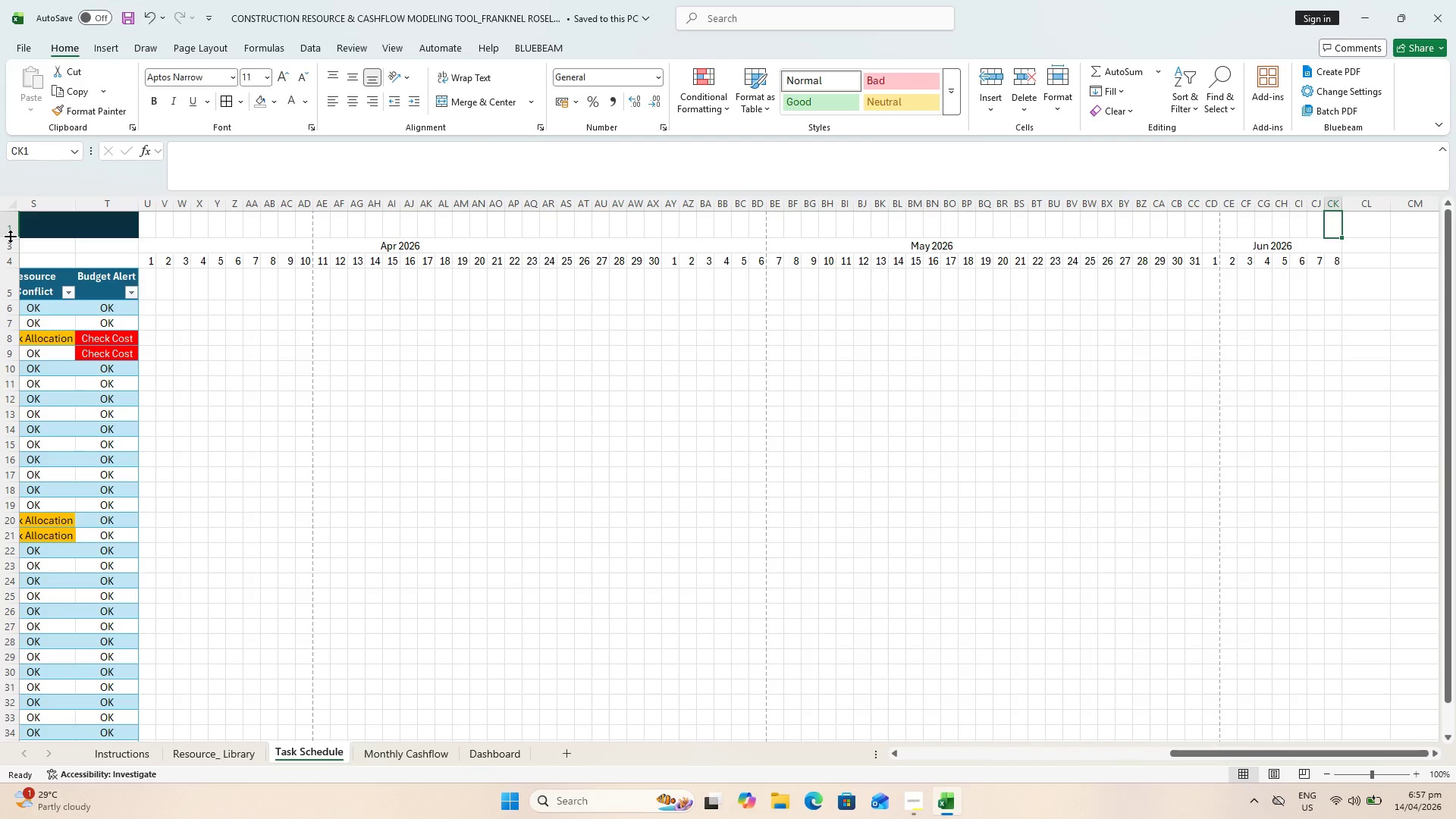 
left_click_drag(start_coordinate=[5, 230], to_coordinate=[5, 242])
 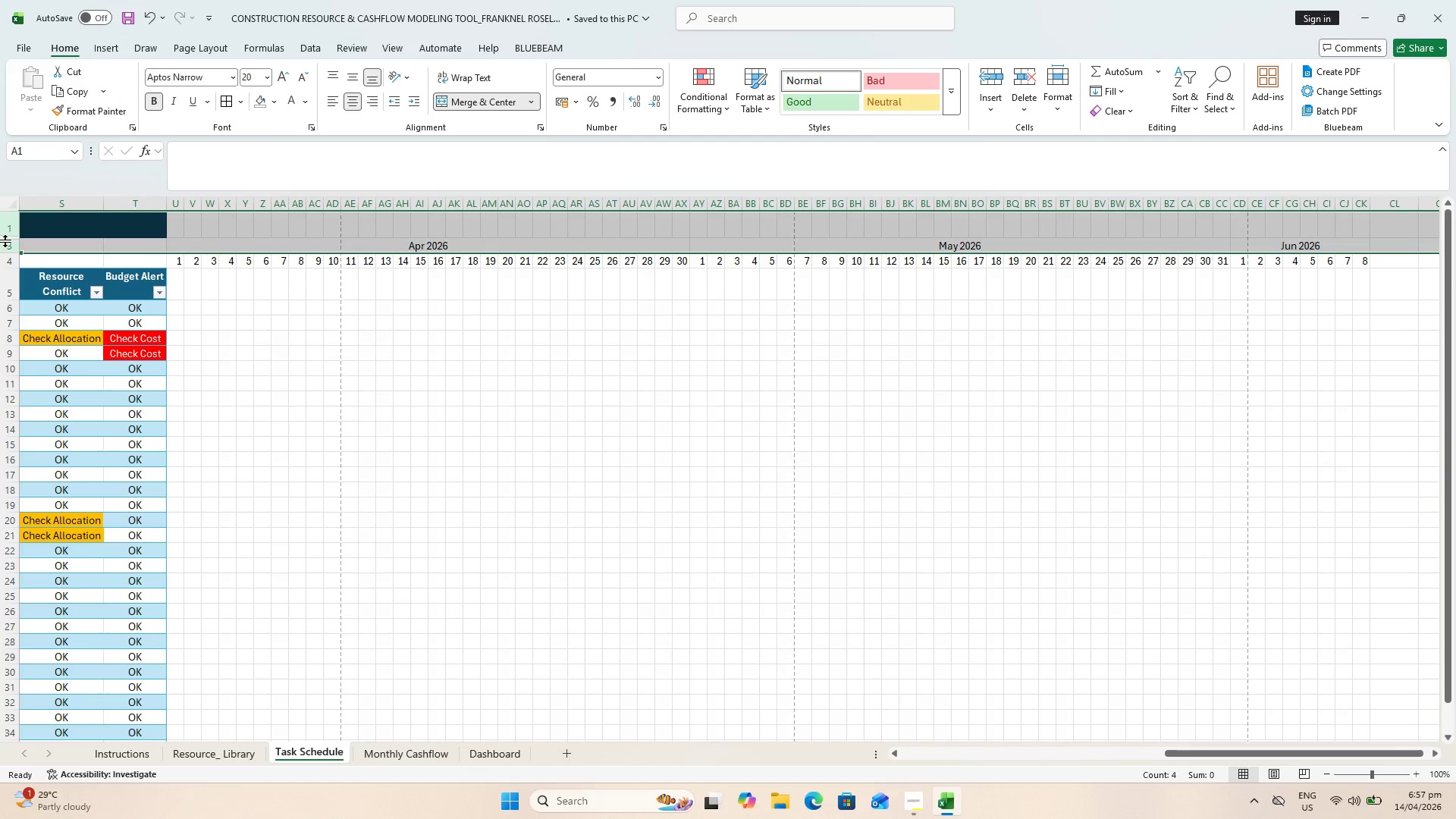 
right_click([5, 241])
 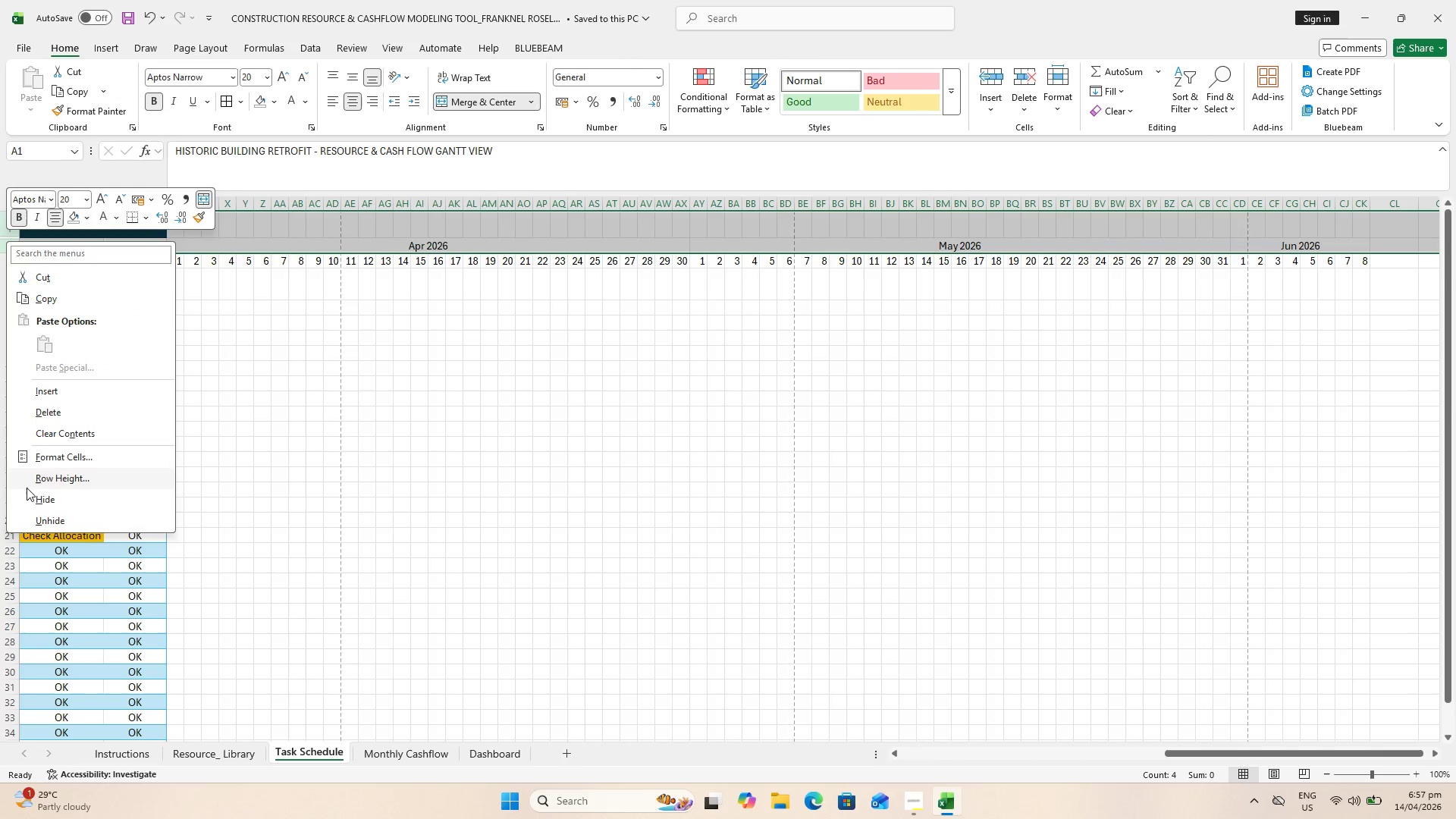 
left_click([45, 506])
 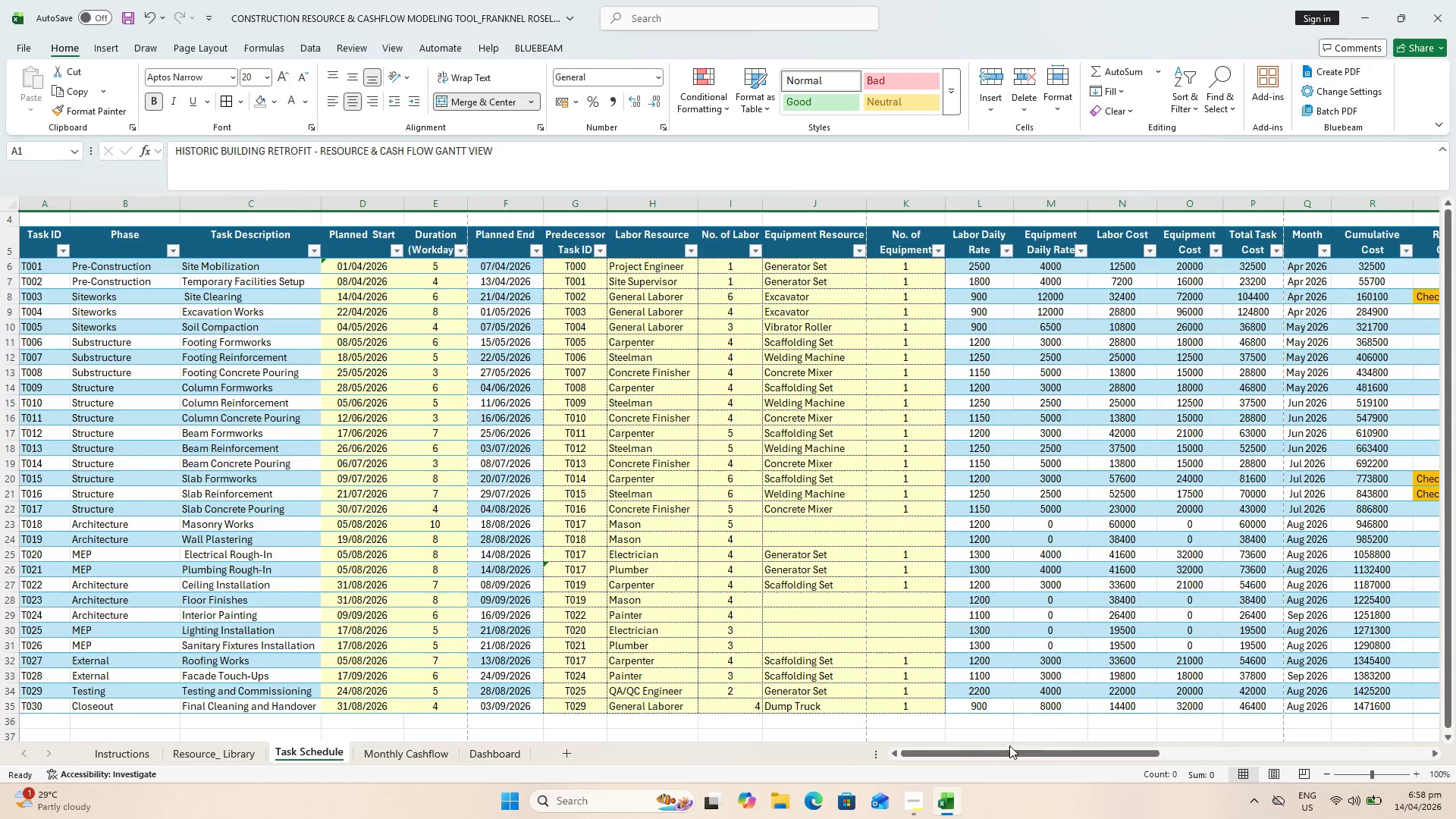 
left_click_drag(start_coordinate=[1016, 758], to_coordinate=[1293, 748])
 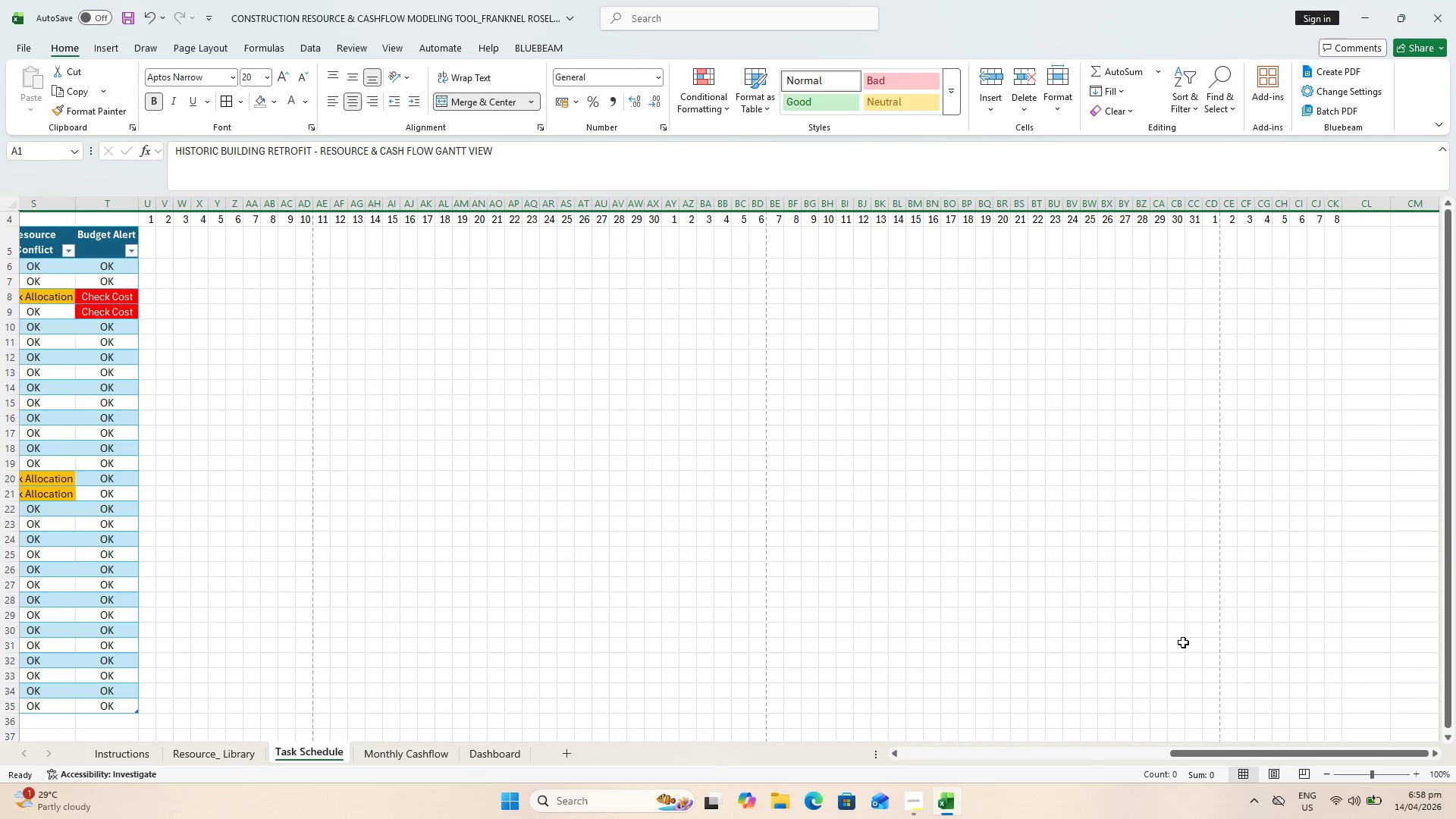 
scroll: coordinate [857, 486], scroll_direction: up, amount: 7.0
 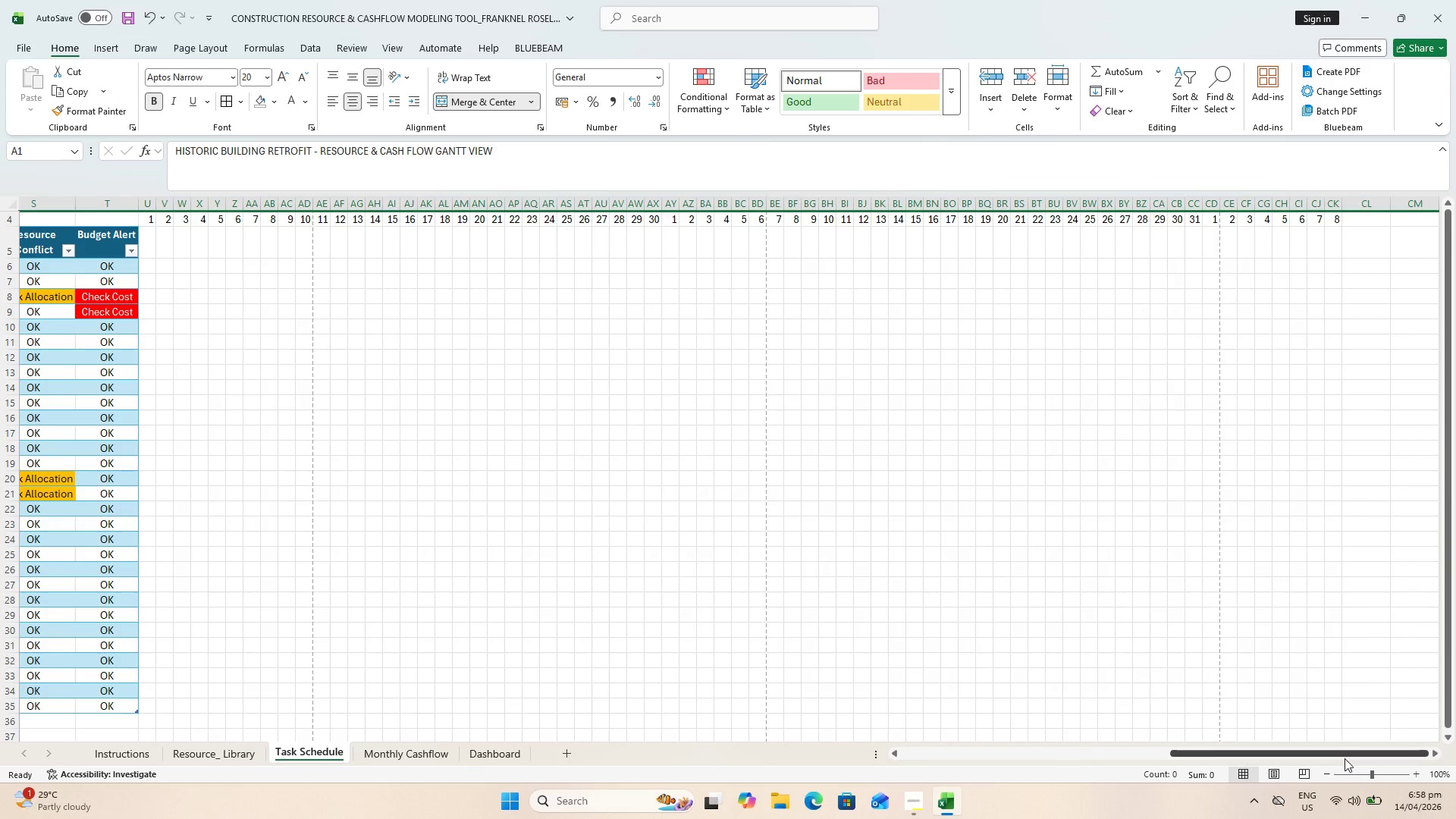 
left_click_drag(start_coordinate=[1345, 758], to_coordinate=[928, 746])
 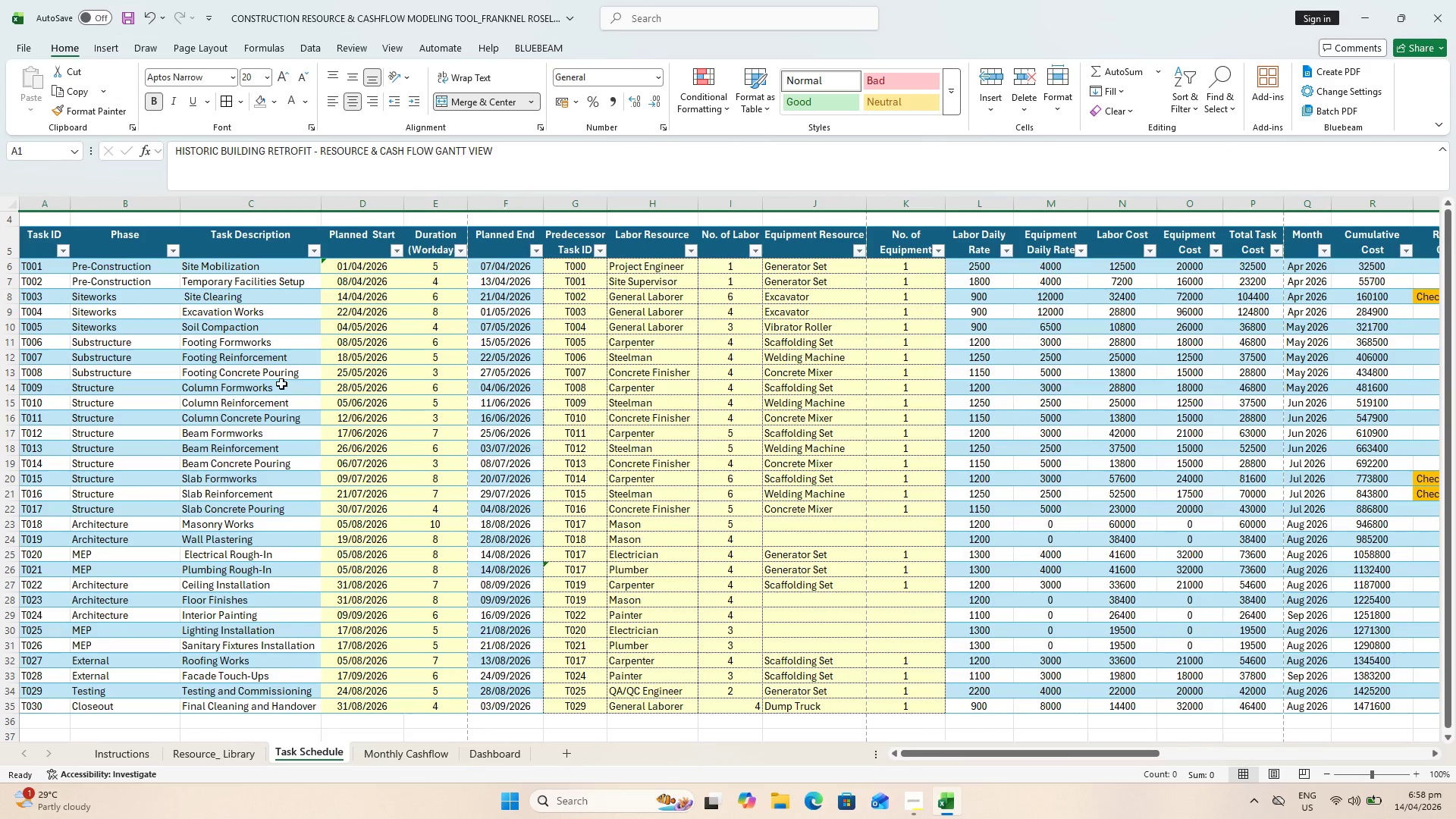 
key(Control+Z)
 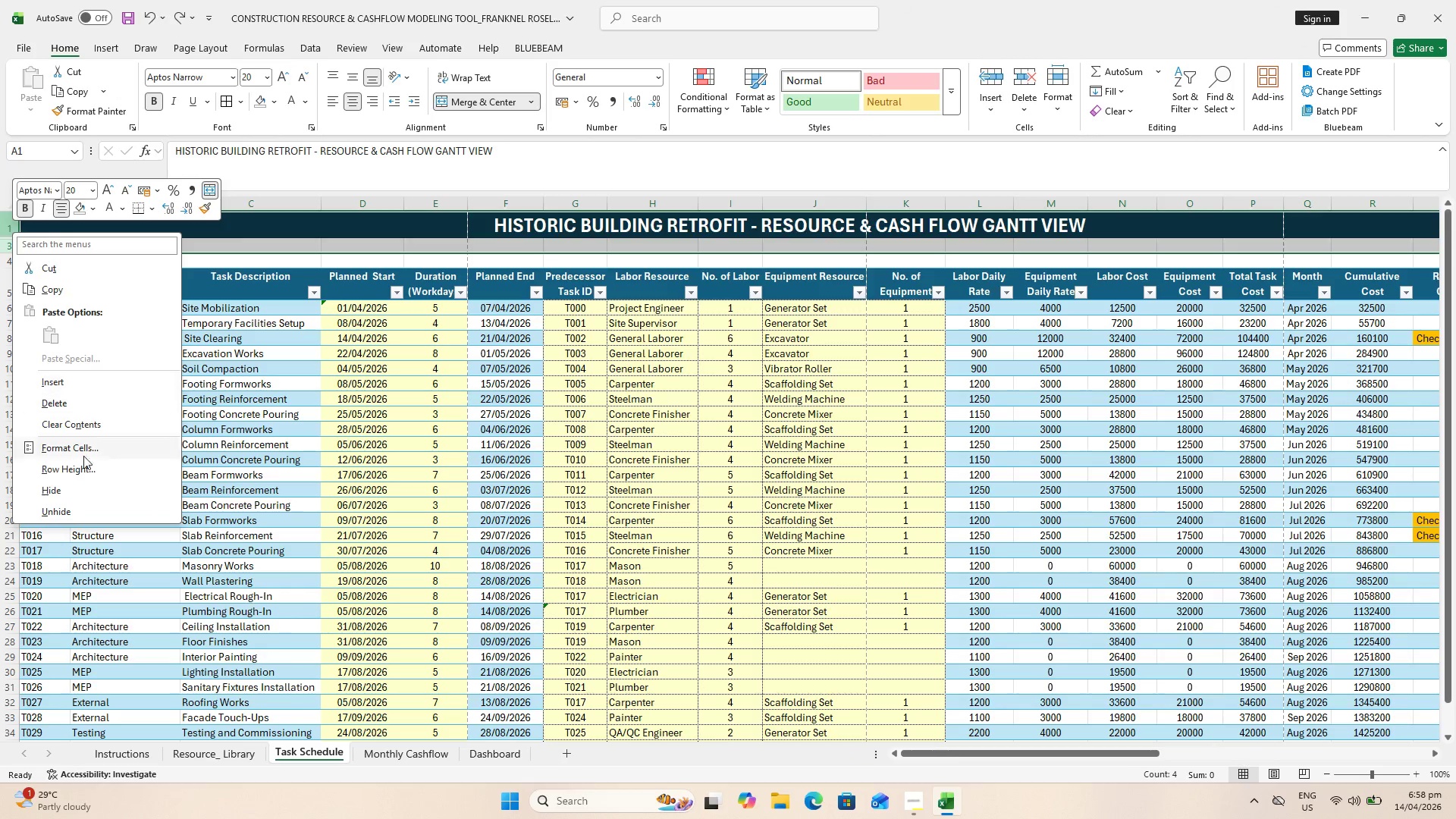 
left_click([81, 508])
 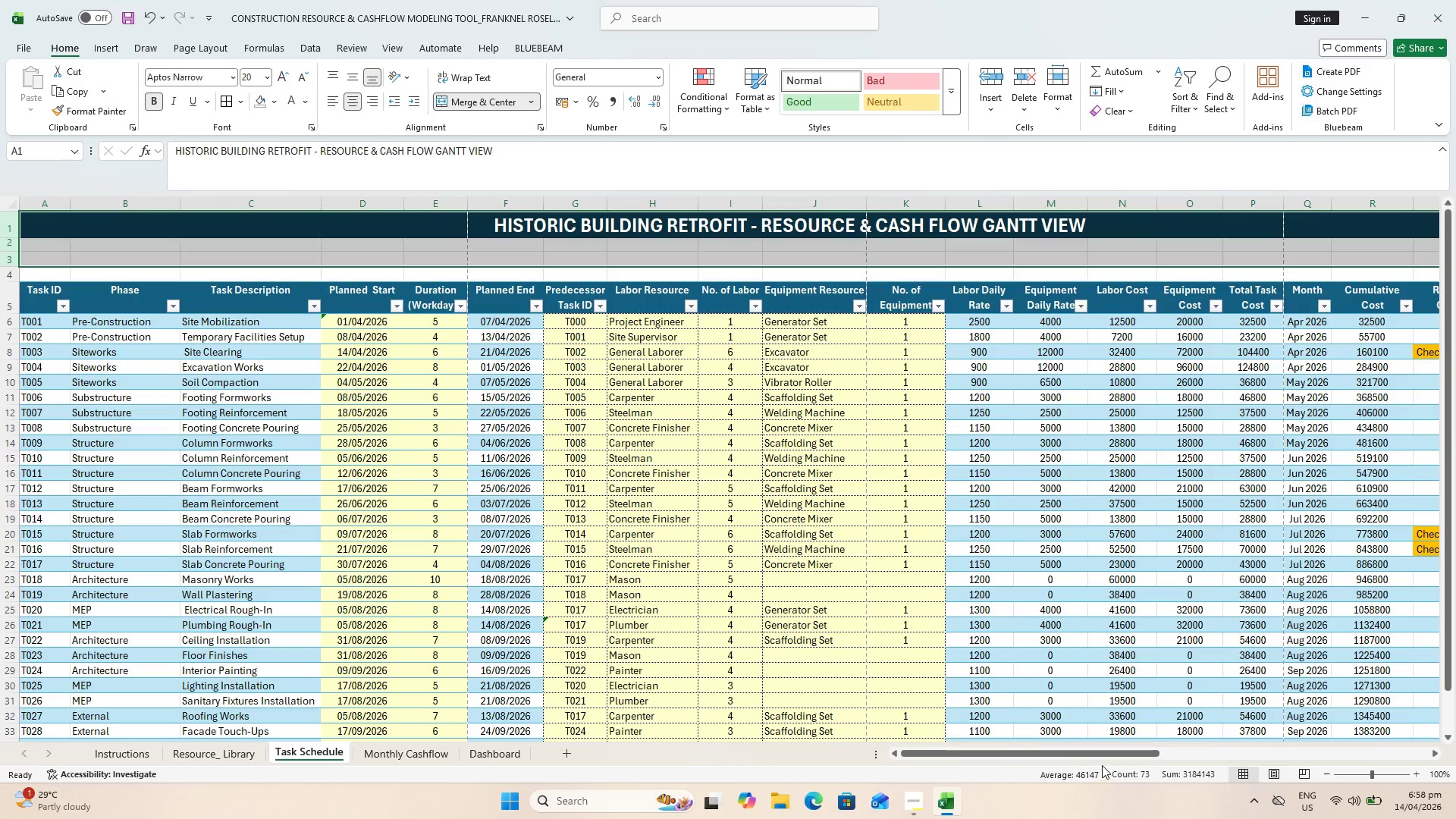 
left_click_drag(start_coordinate=[1102, 756], to_coordinate=[1455, 701])
 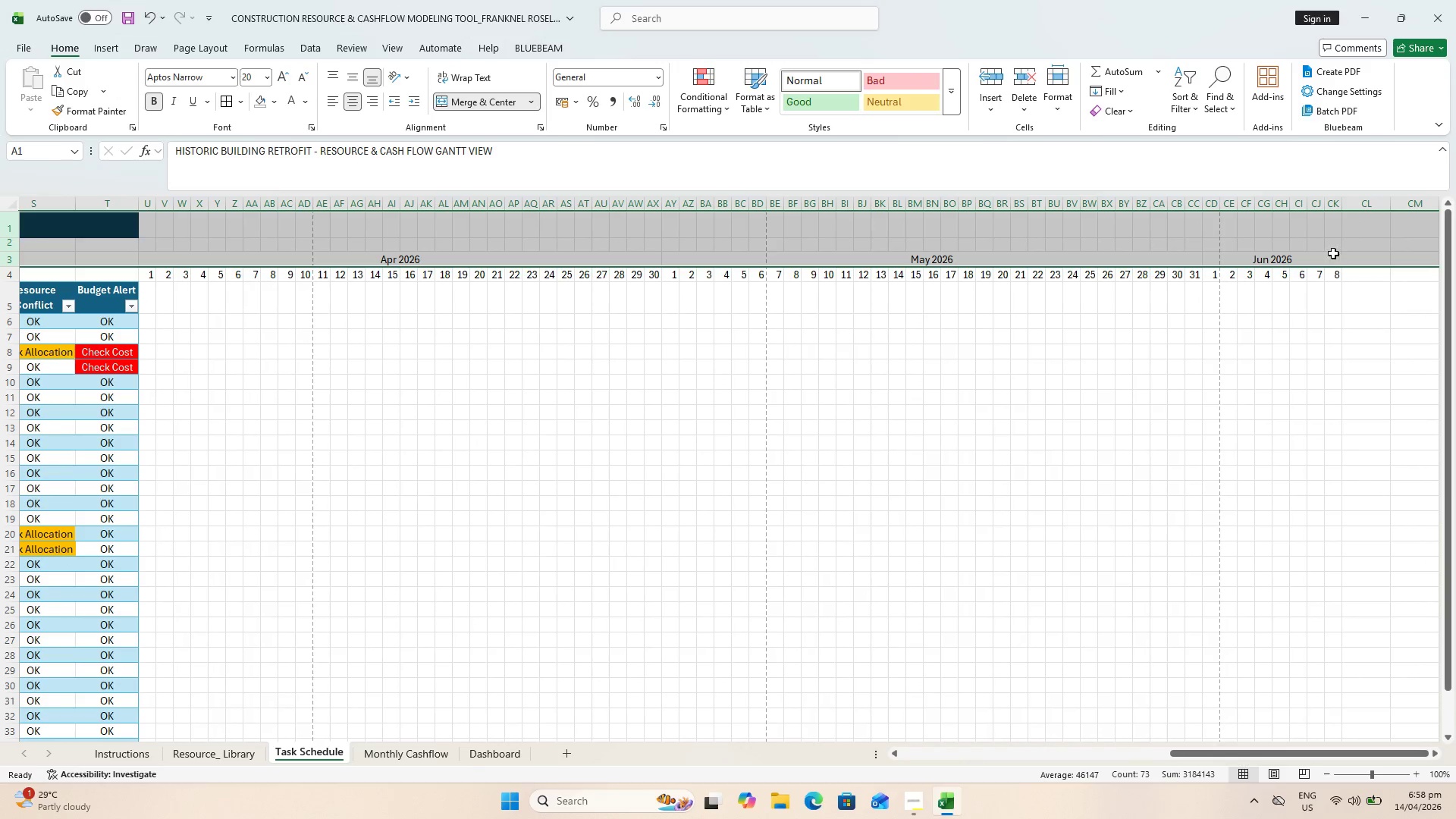 
left_click([1333, 249])
 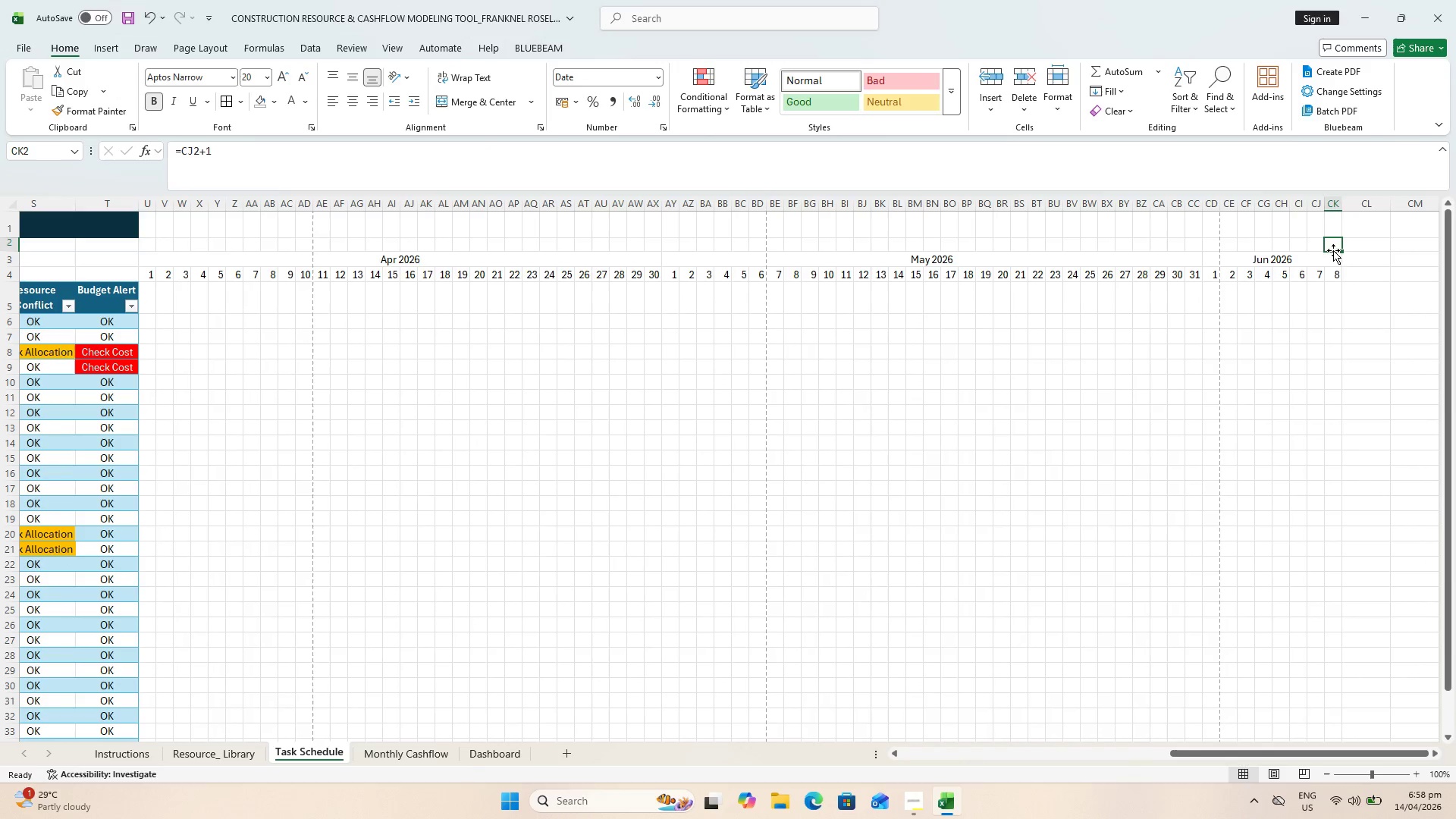 
left_click([1310, 246])
 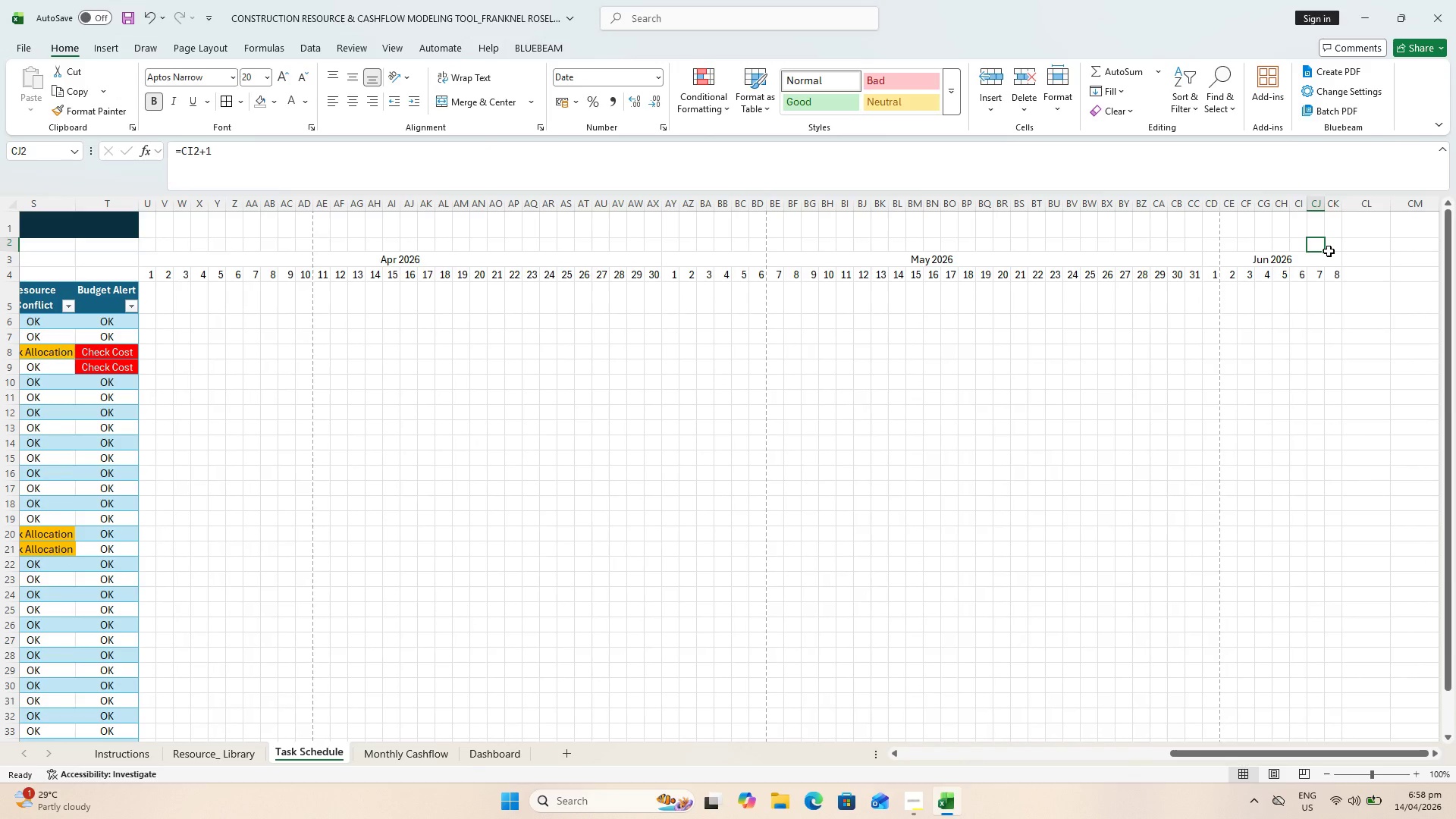 
left_click([1333, 246])
 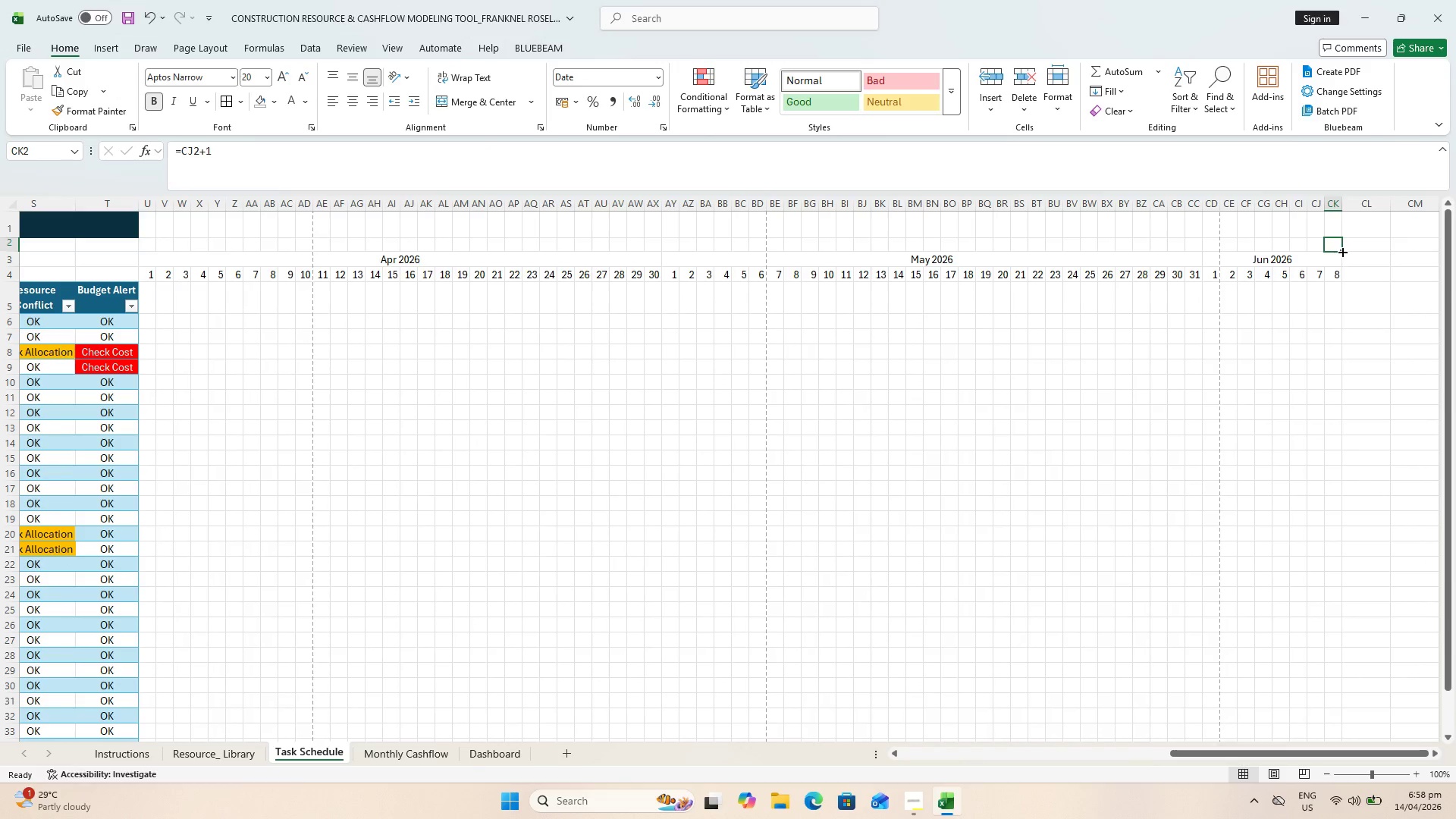 
left_click_drag(start_coordinate=[1341, 251], to_coordinate=[1385, 246])
 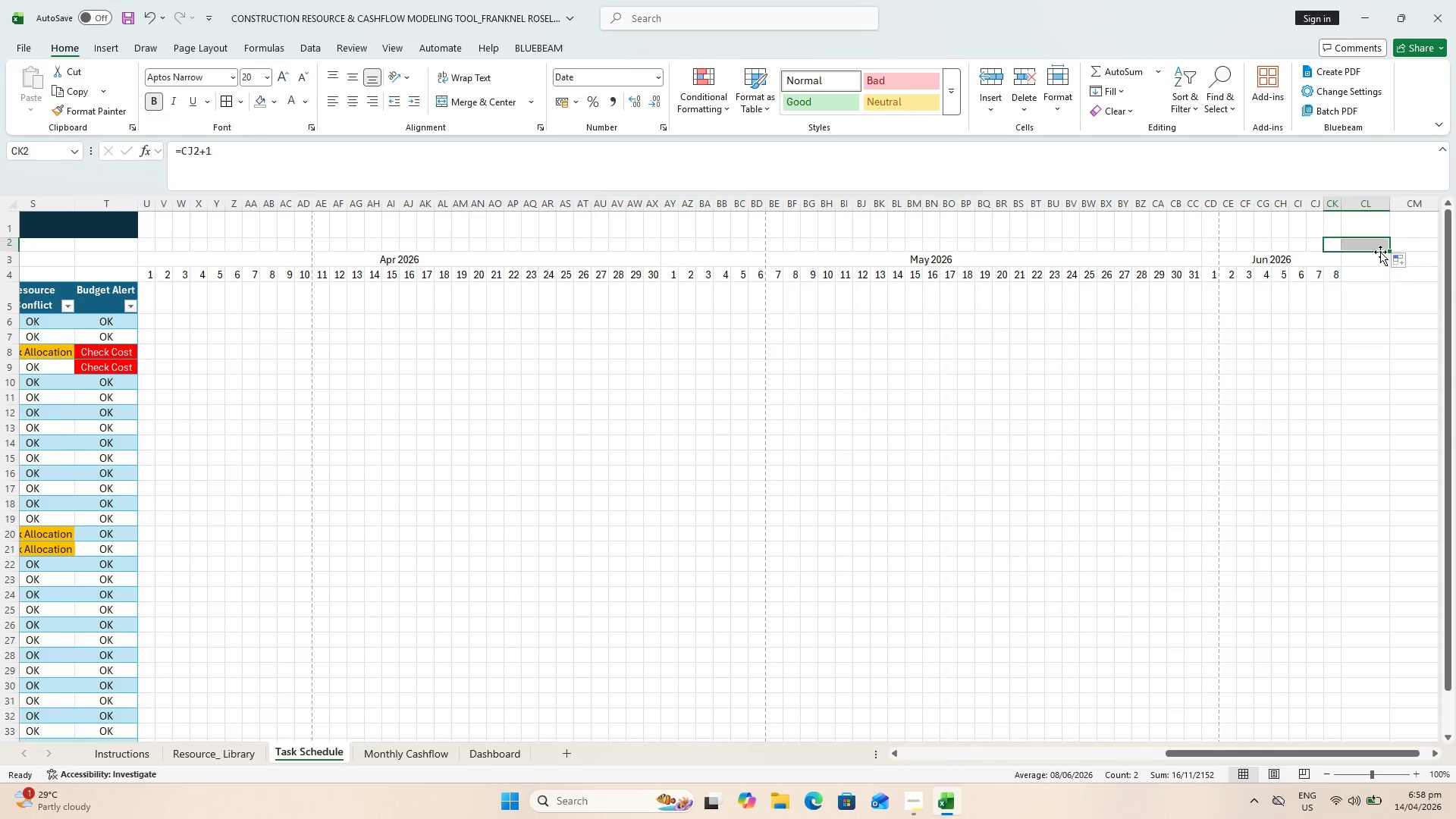 
left_click_drag(start_coordinate=[1389, 252], to_coordinate=[1455, 225])
 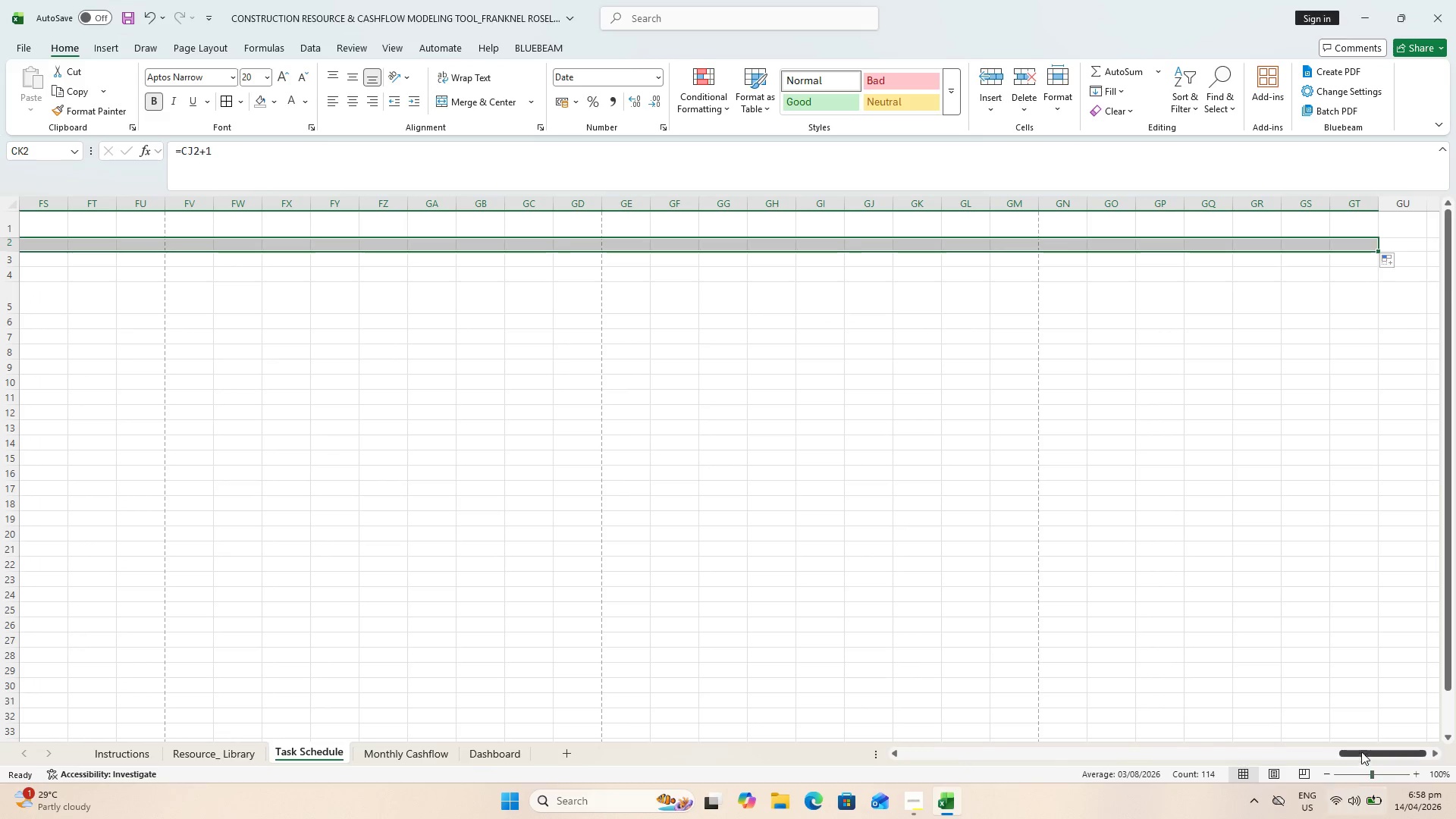 
left_click_drag(start_coordinate=[1366, 751], to_coordinate=[1061, 695])
 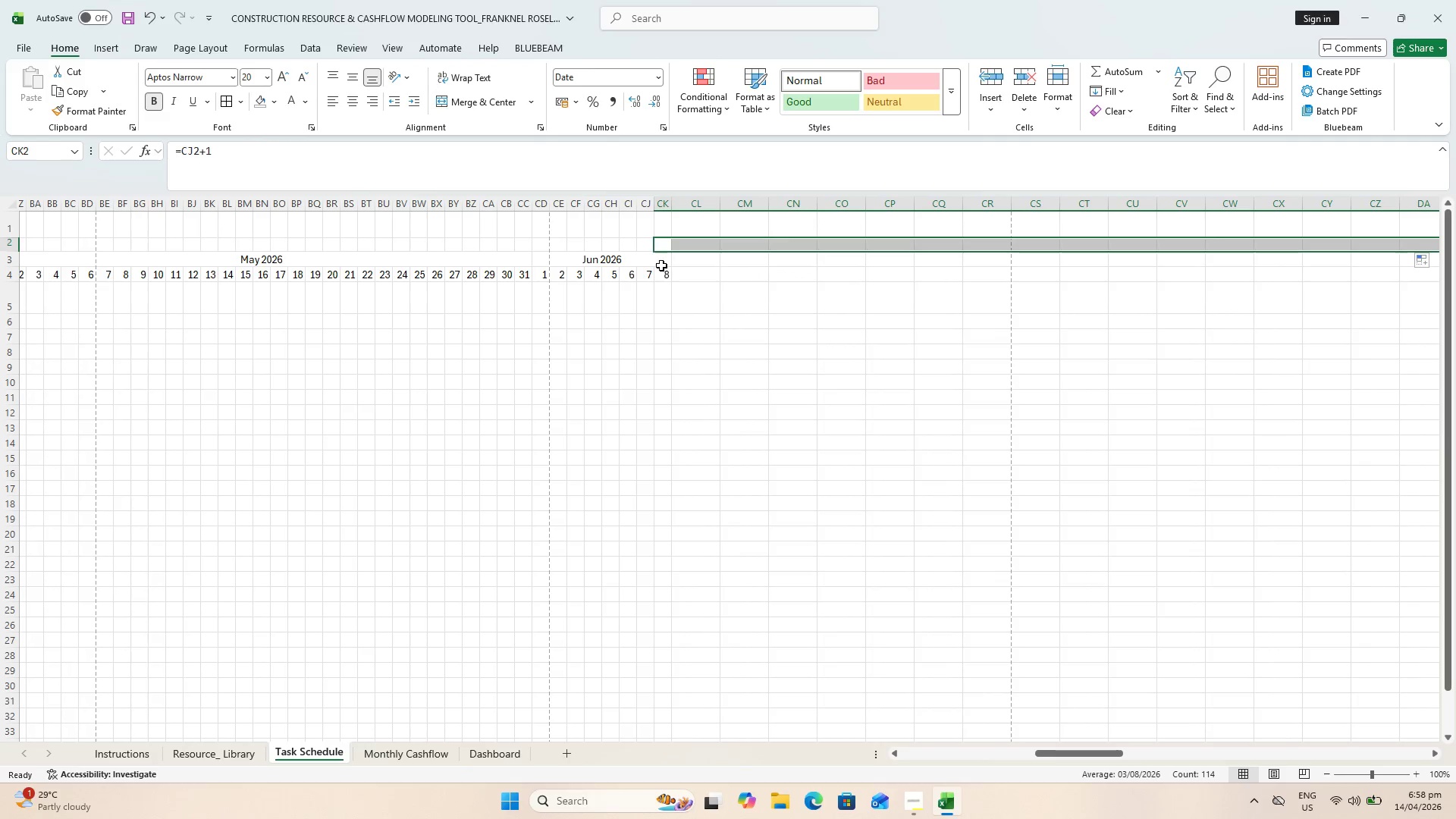 
left_click([660, 262])
 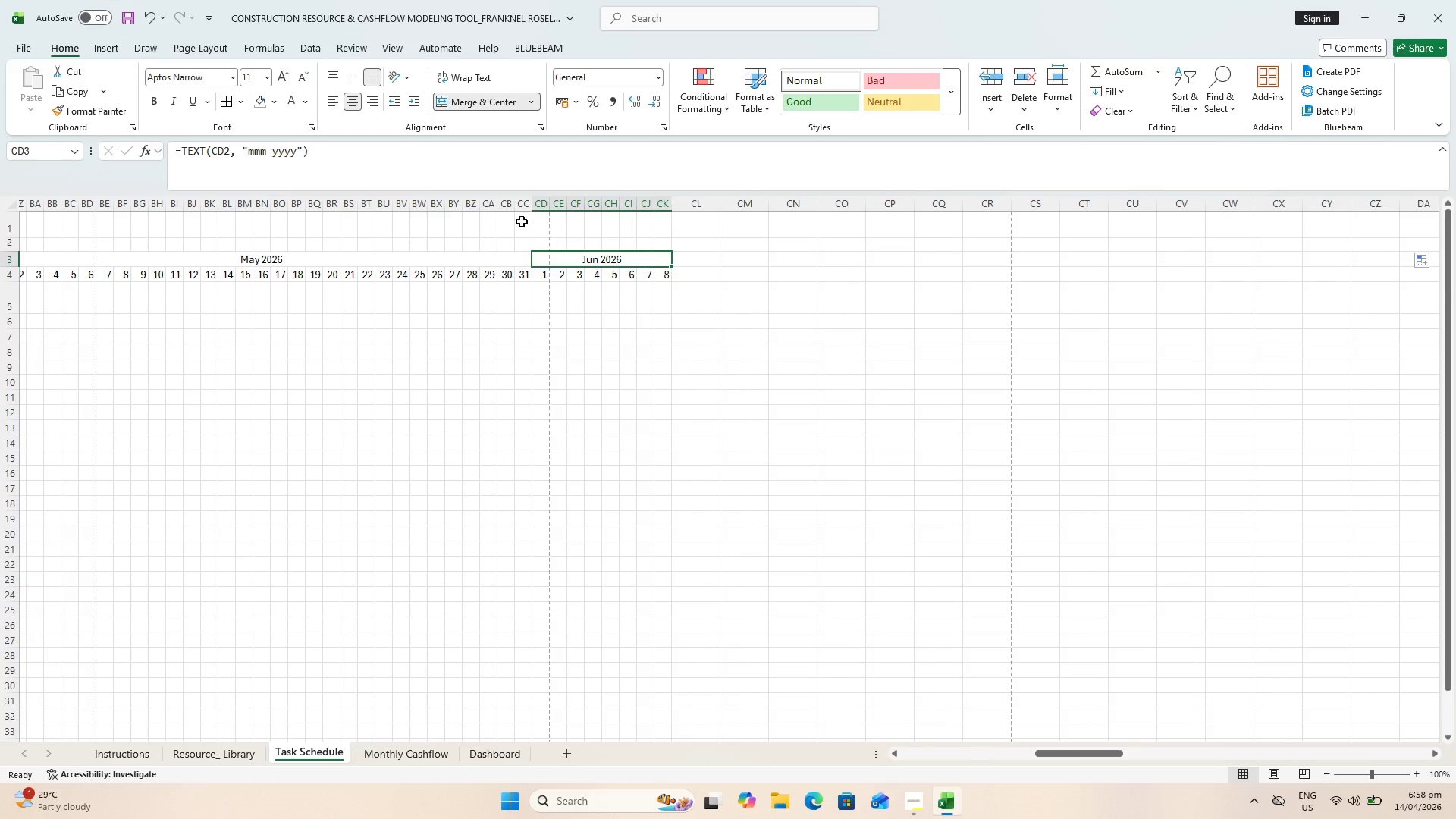 
left_click([698, 261])
 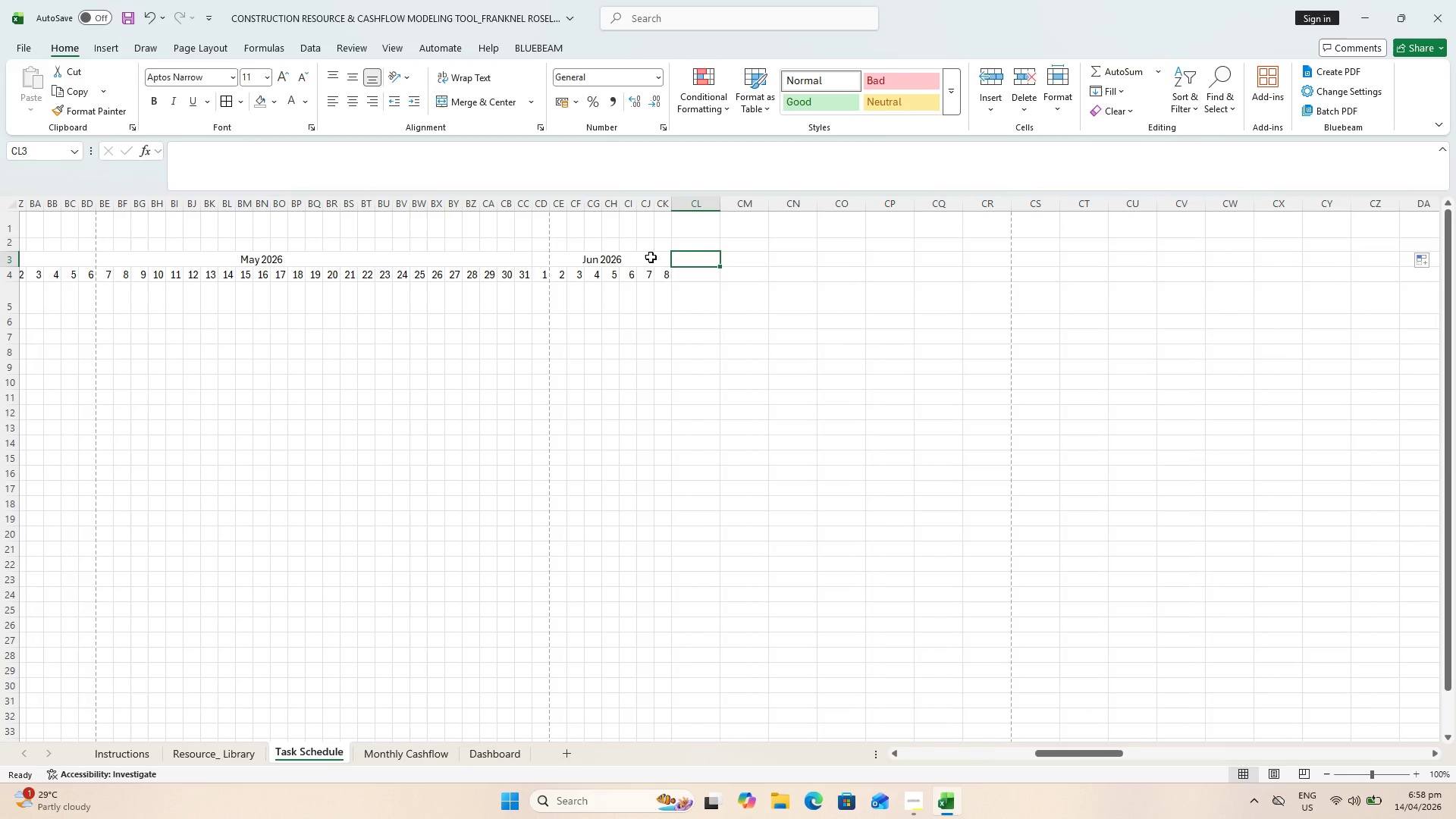 
left_click([651, 257])
 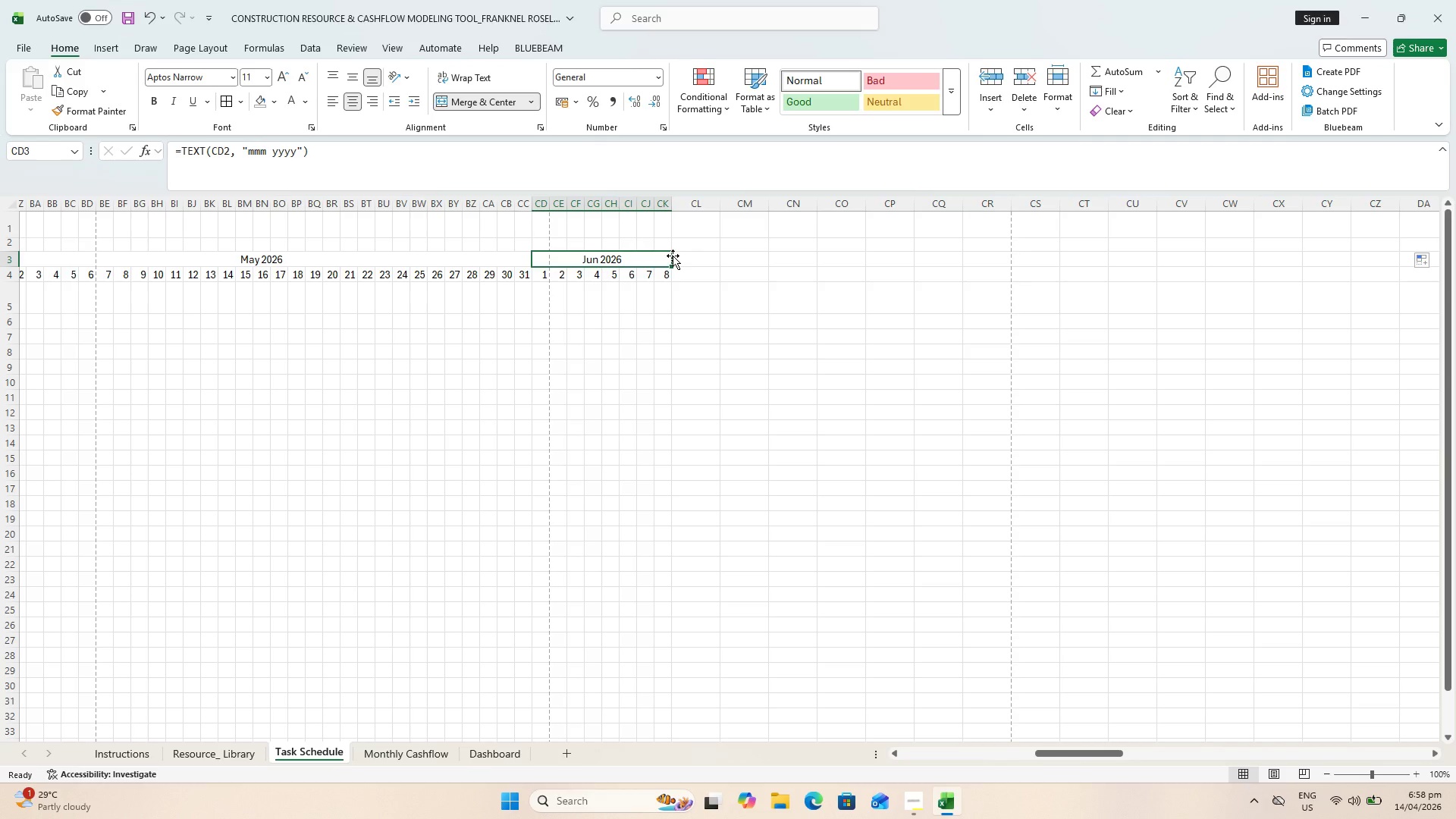 
wait(5.39)
 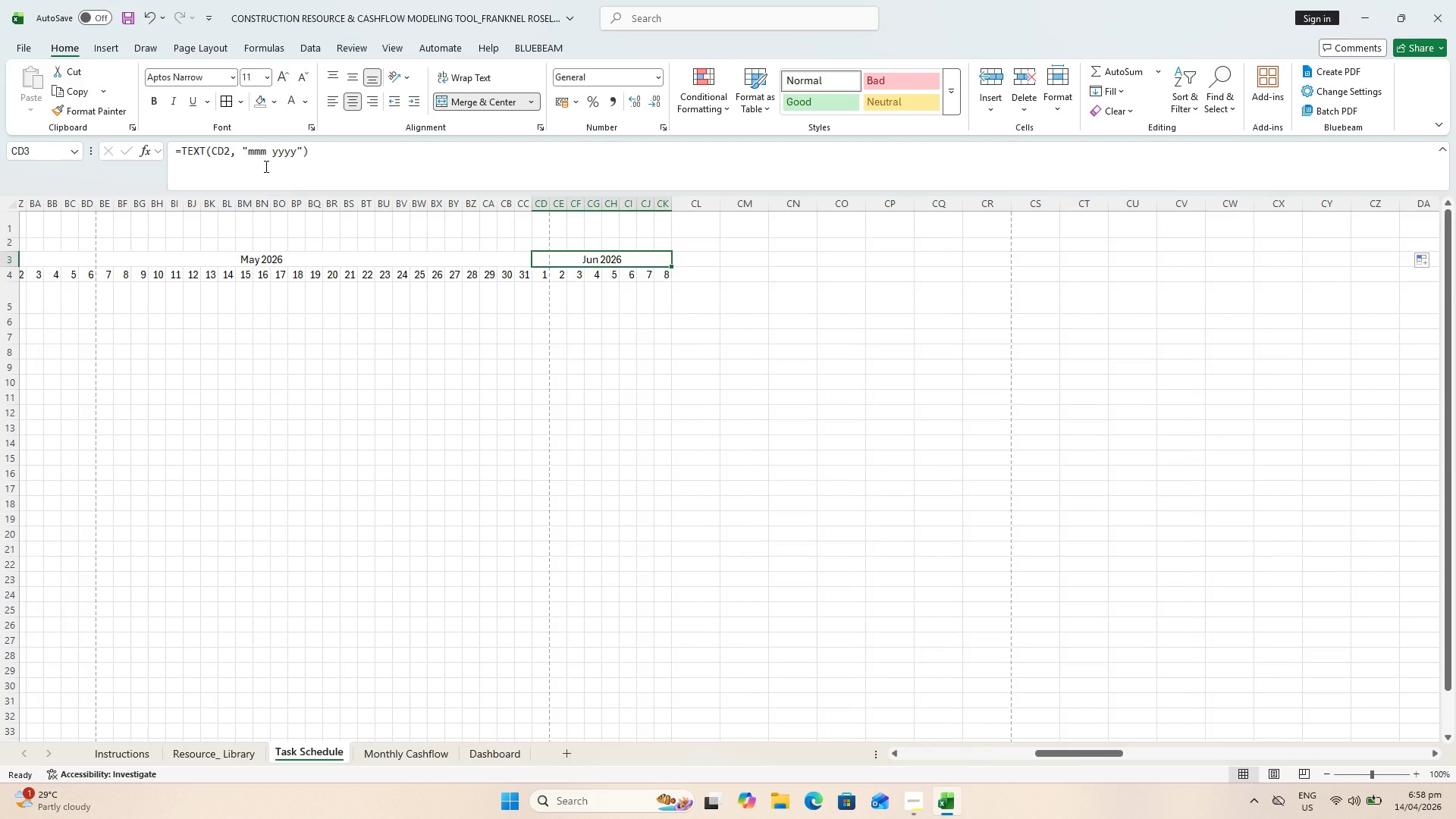 
left_click([714, 258])
 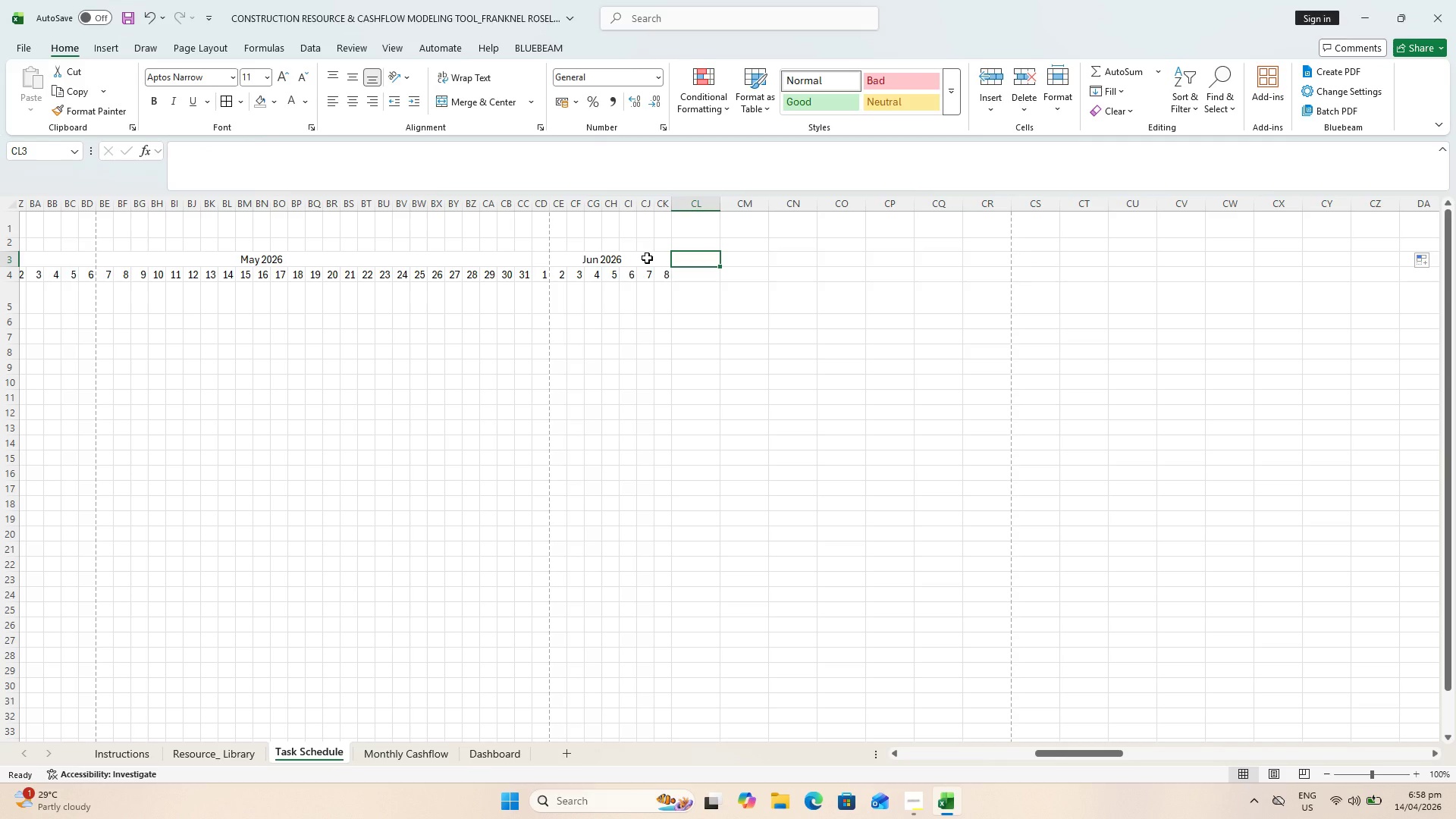 
key(Equal)
 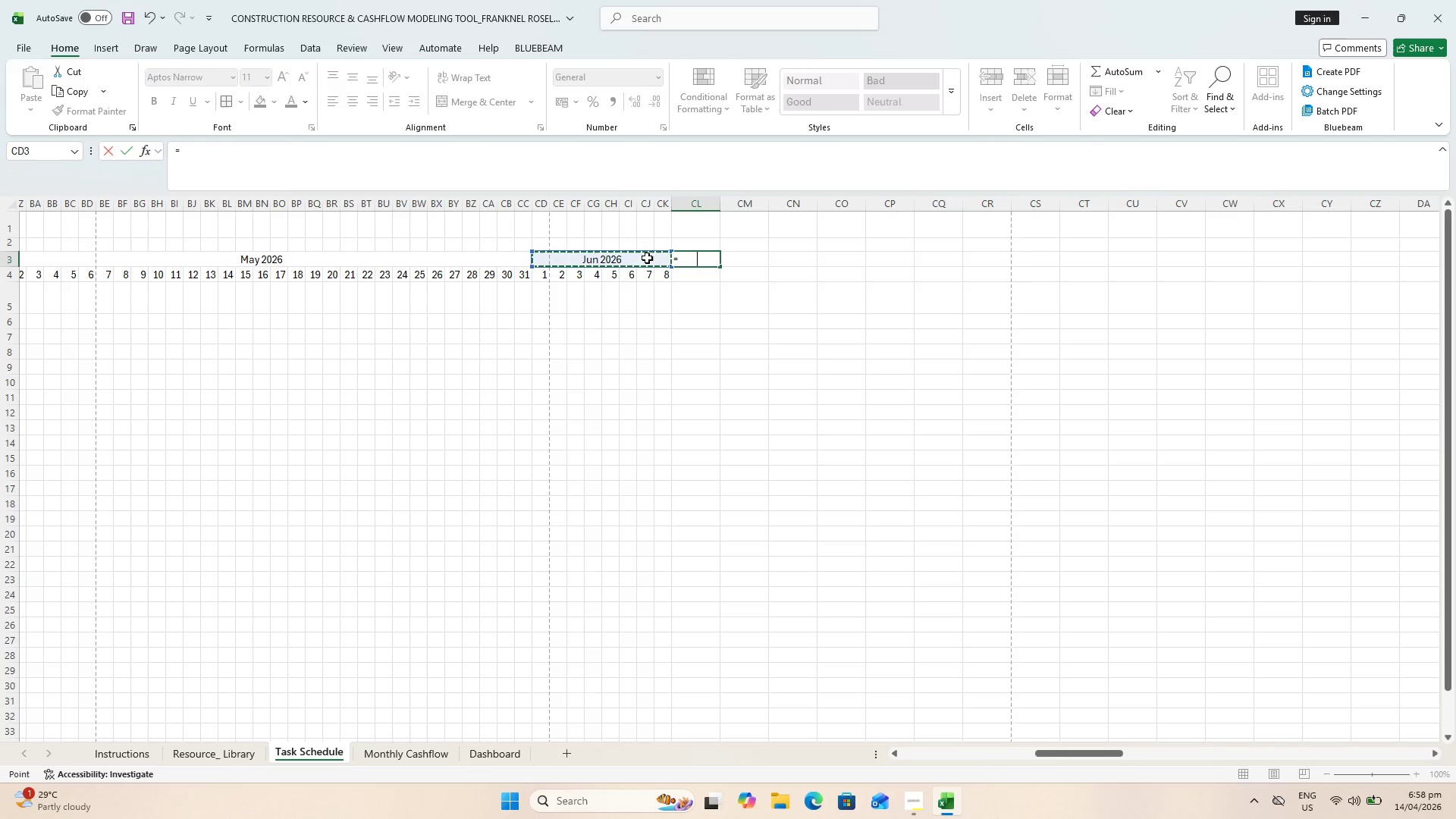 
left_click([647, 258])
 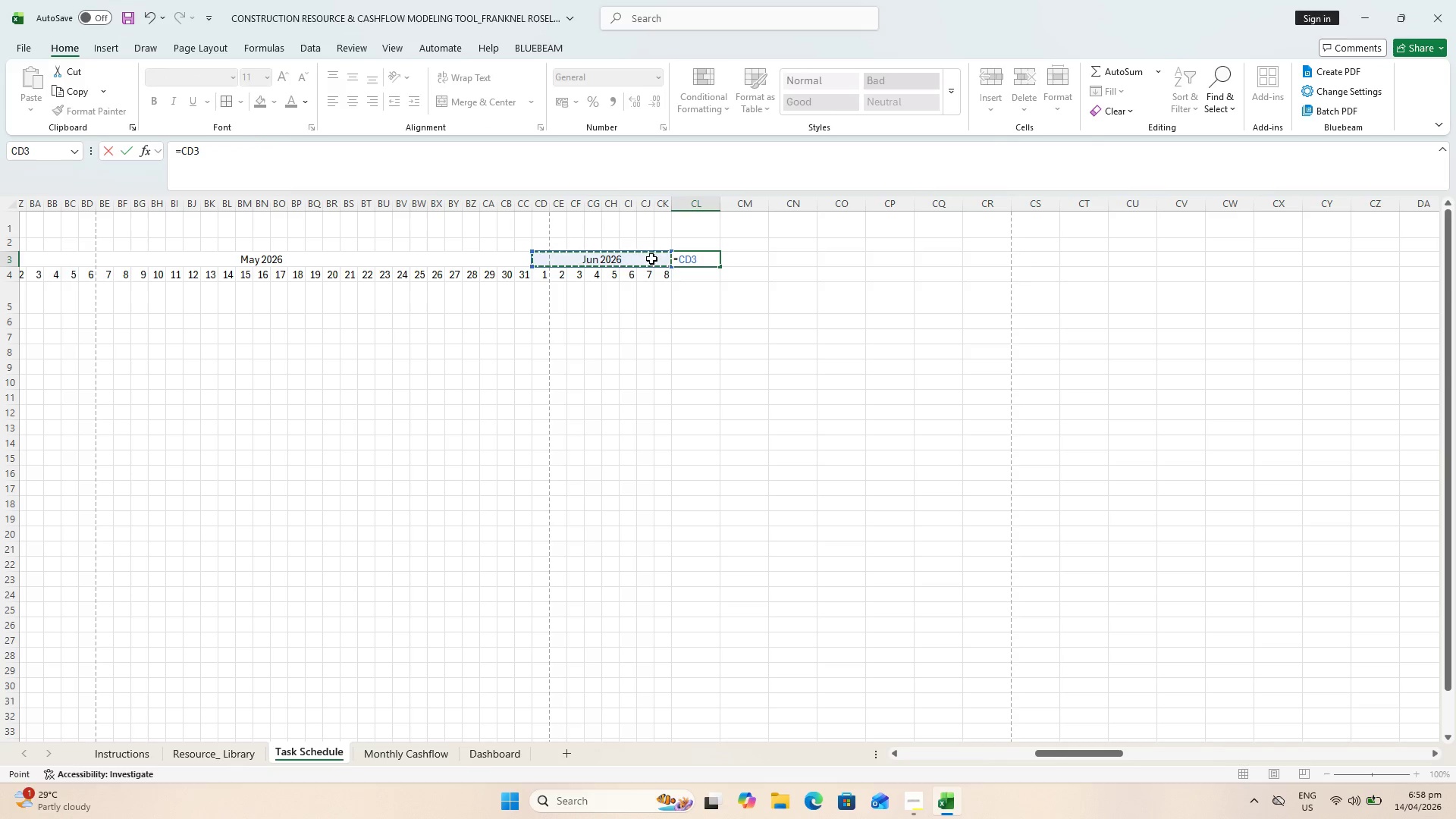 
key(Enter)
 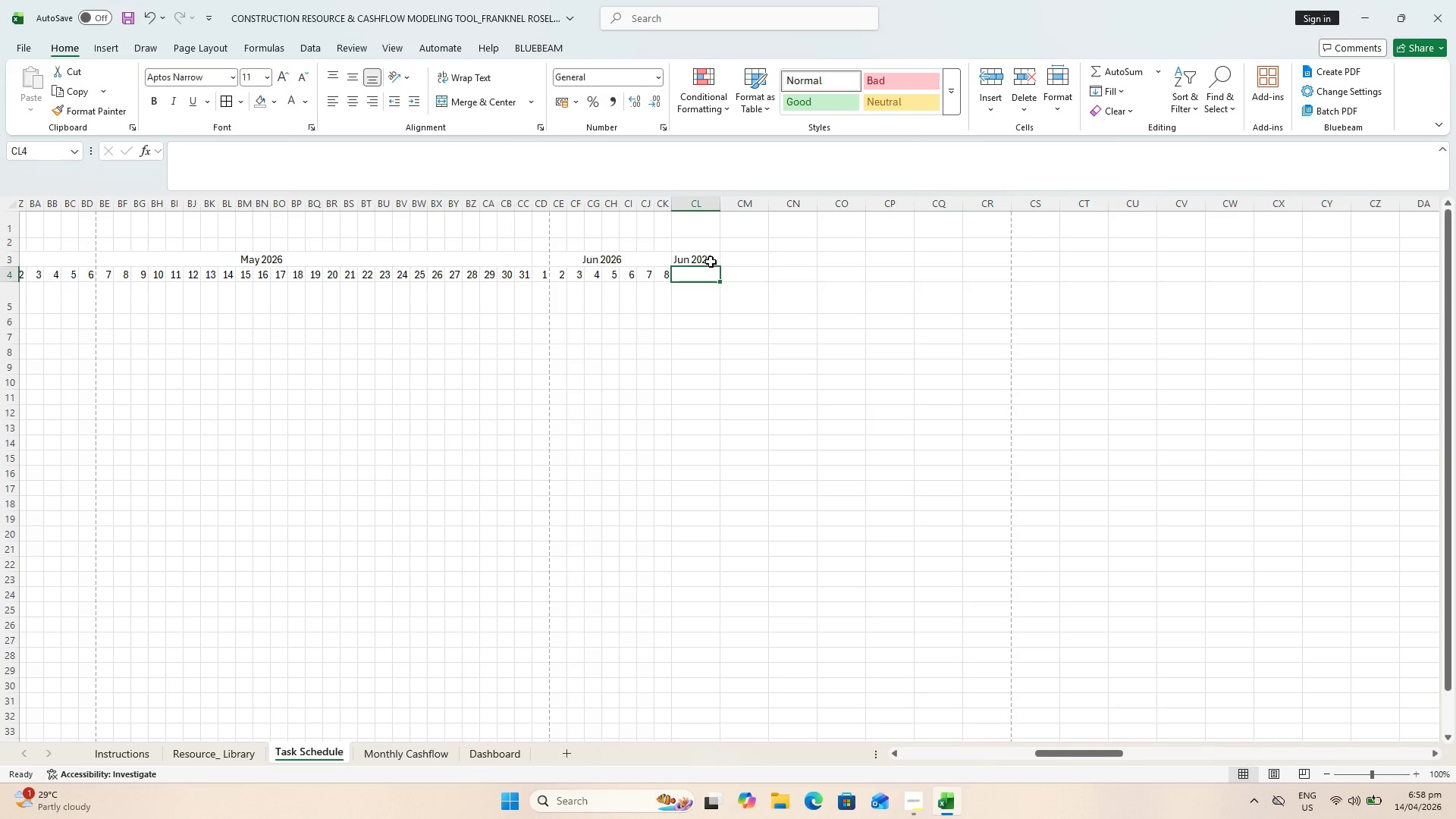 
left_click([711, 261])
 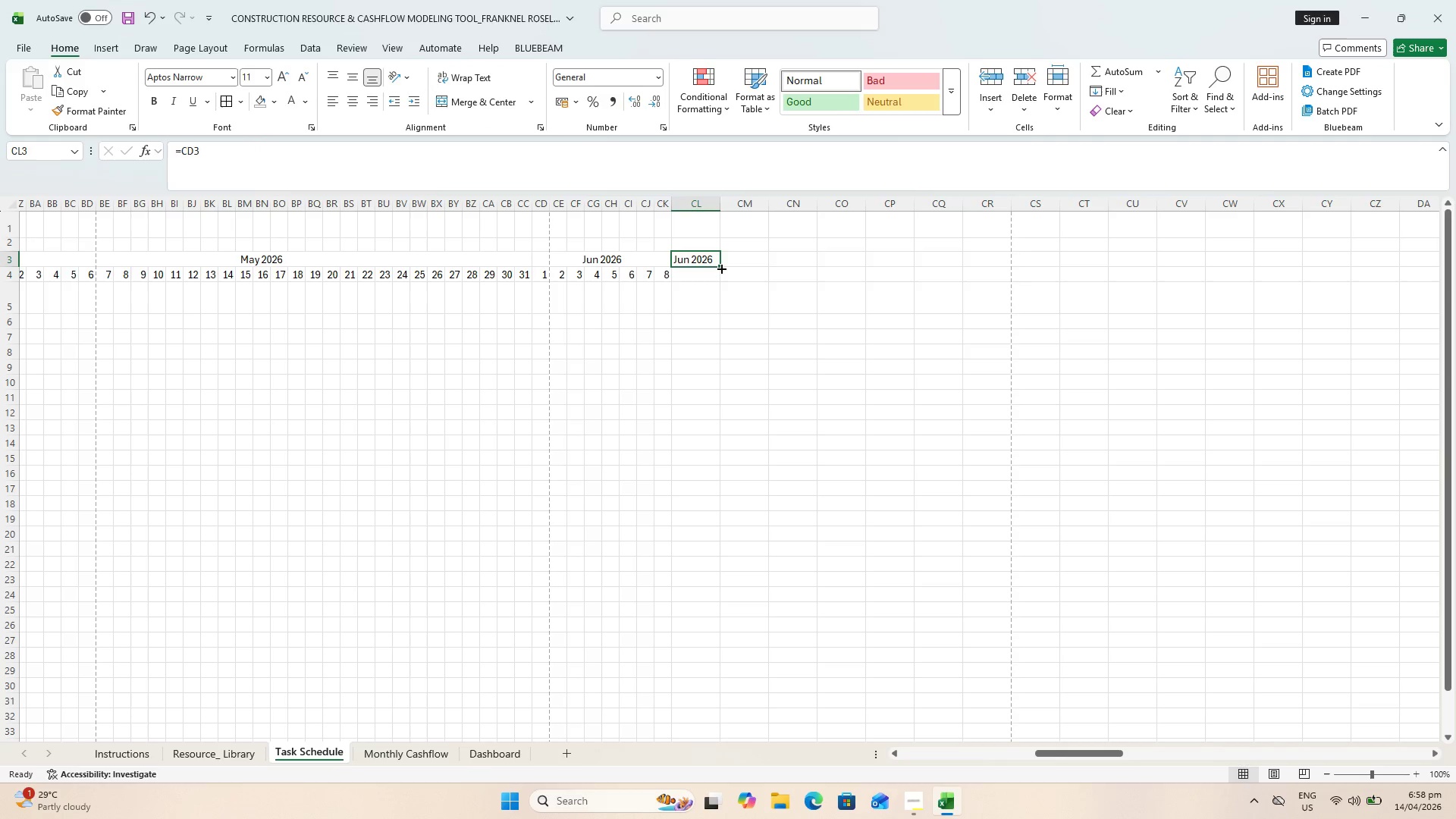 
left_click_drag(start_coordinate=[720, 265], to_coordinate=[747, 266])
 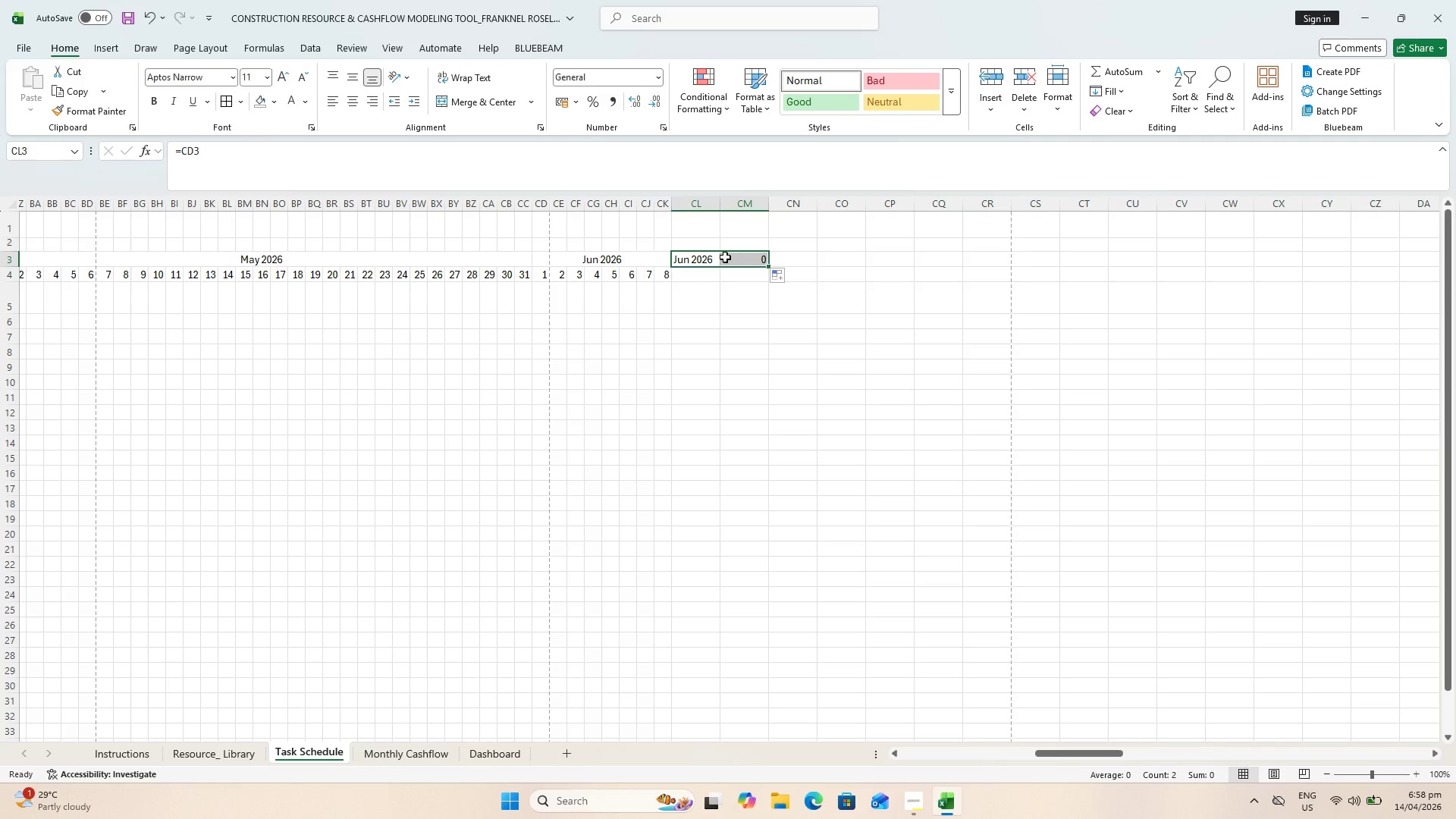 
left_click([708, 257])
 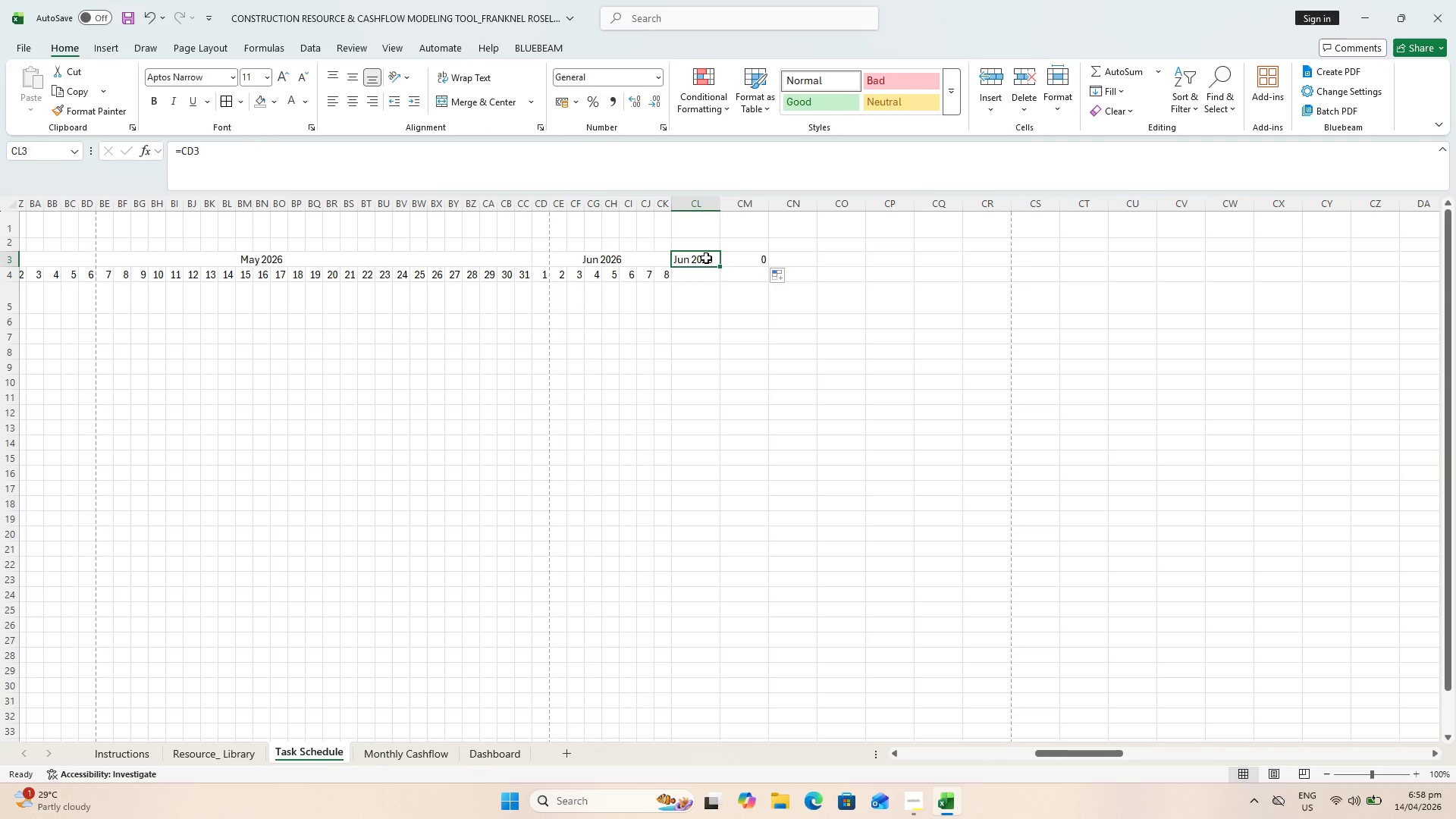 
left_click([706, 258])
 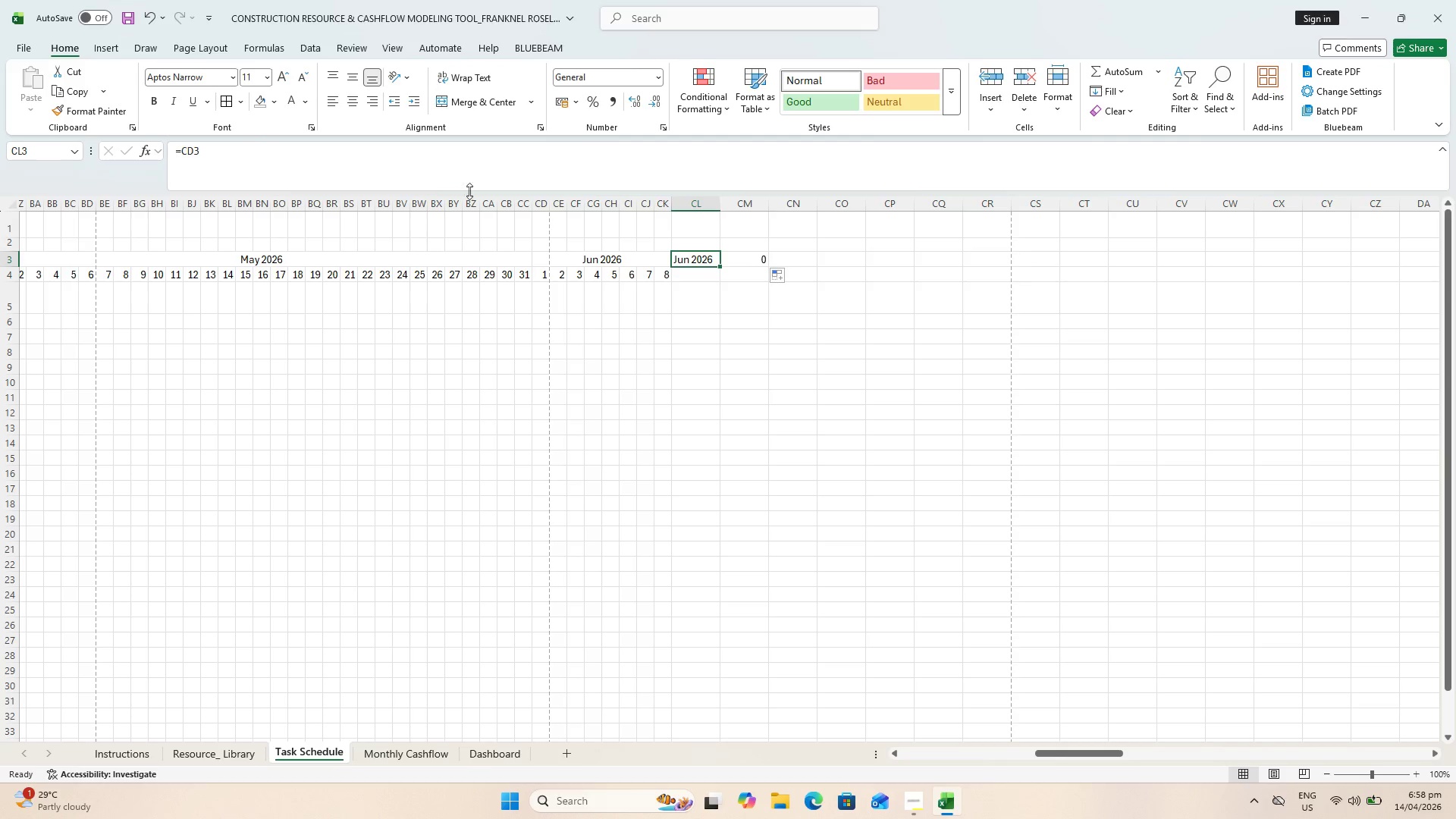 
key(Escape)
 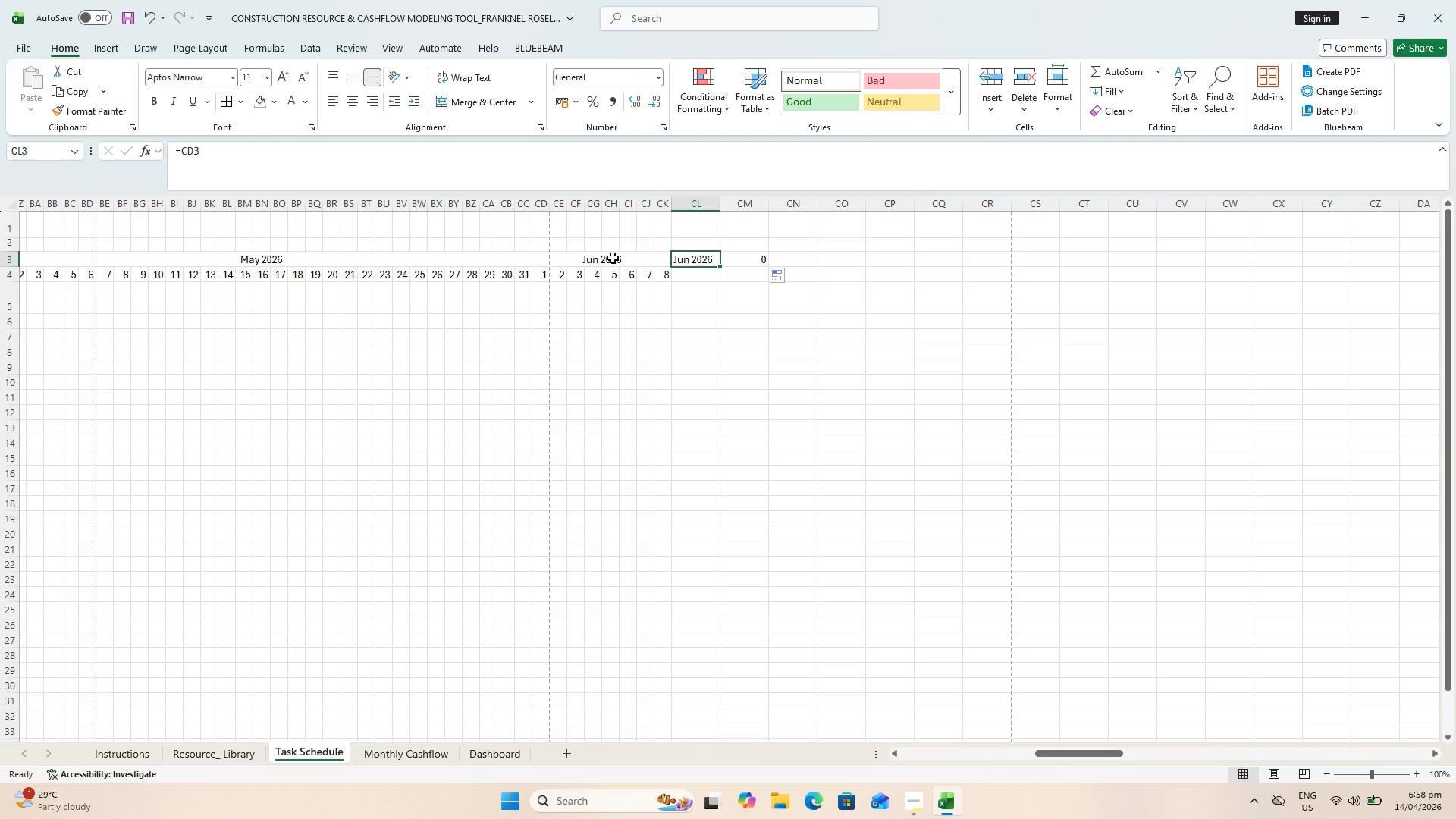 
left_click([613, 258])
 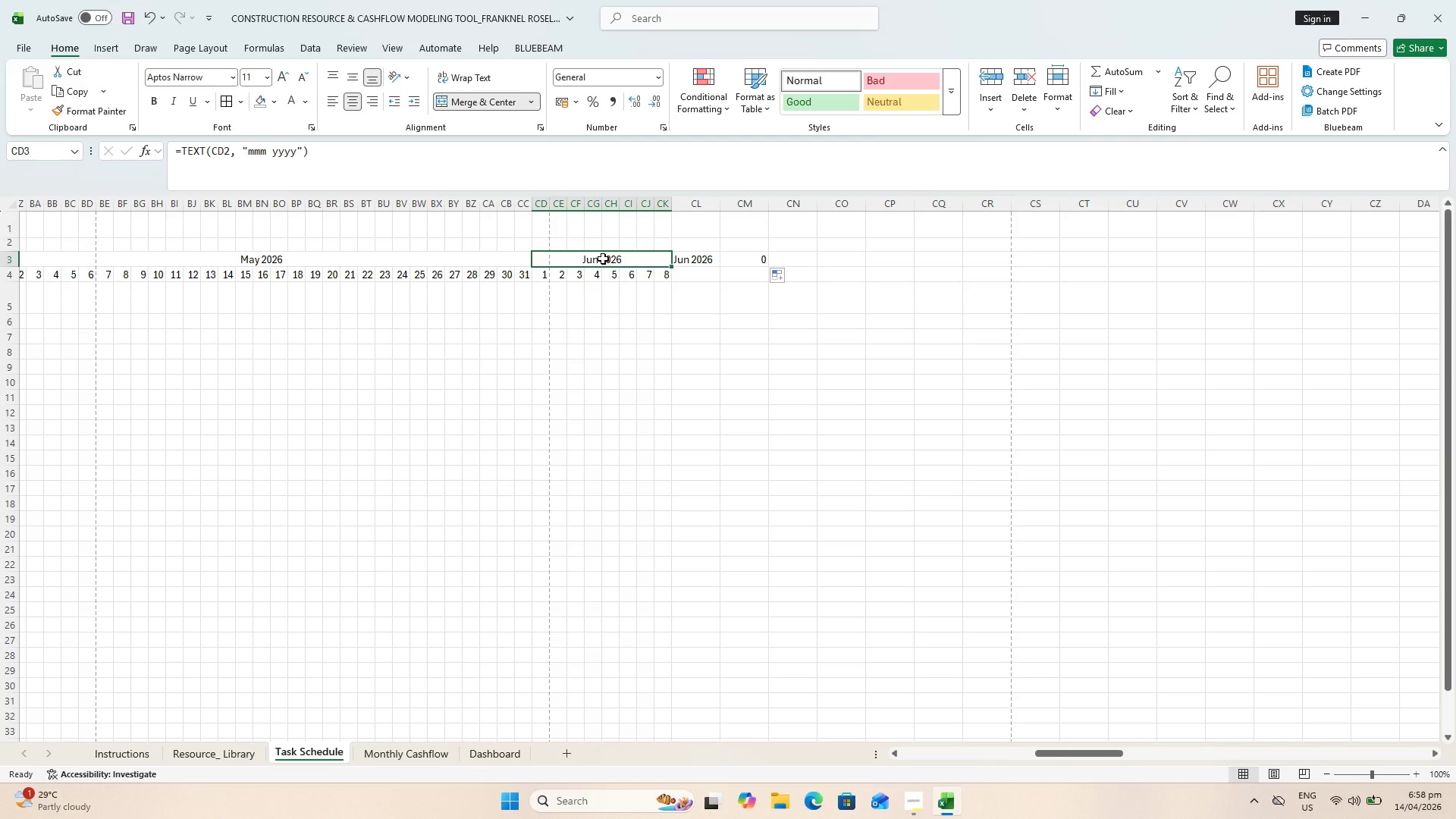 
key(Escape)
 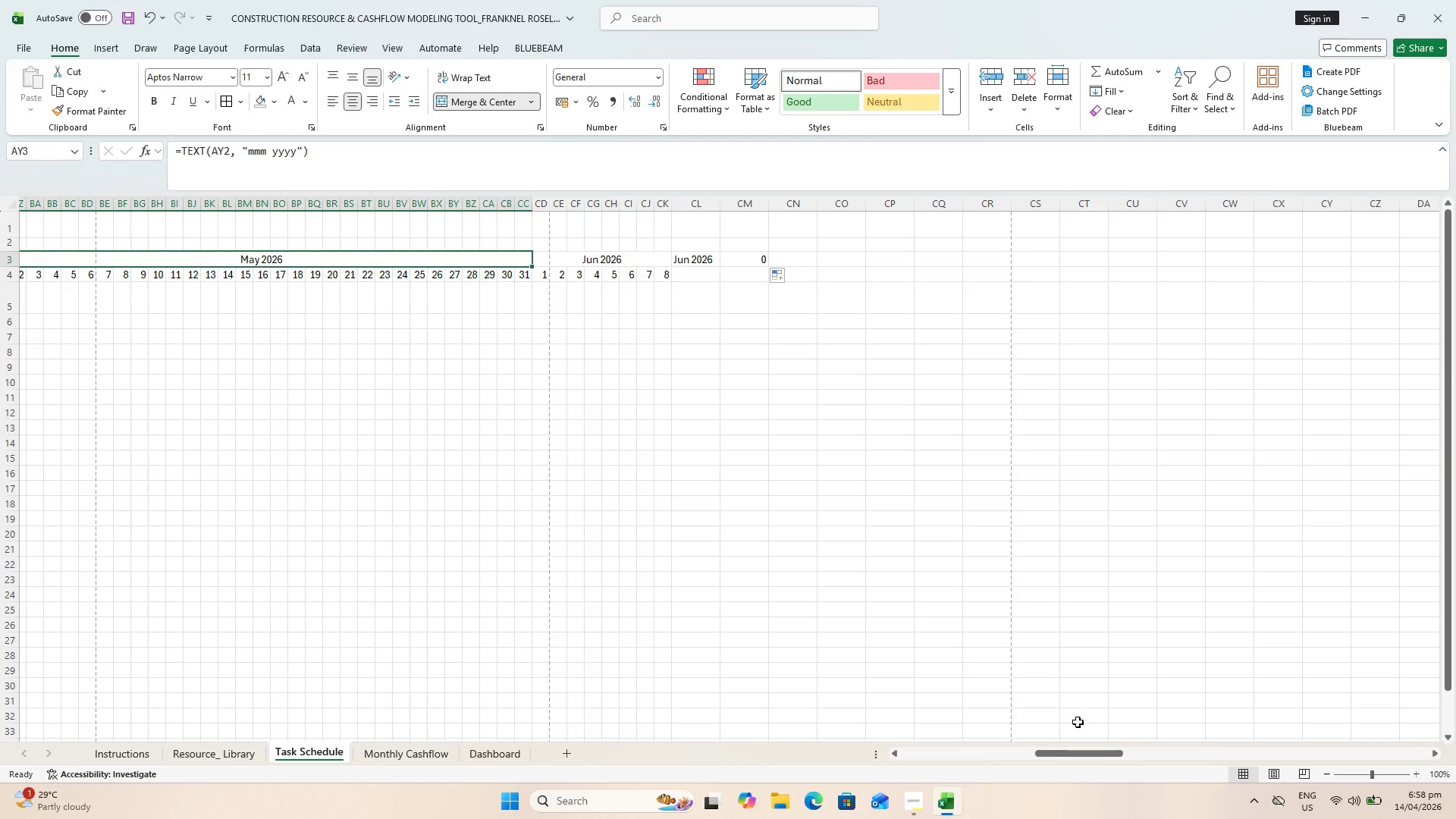 
left_click_drag(start_coordinate=[1084, 754], to_coordinate=[1090, 741])
 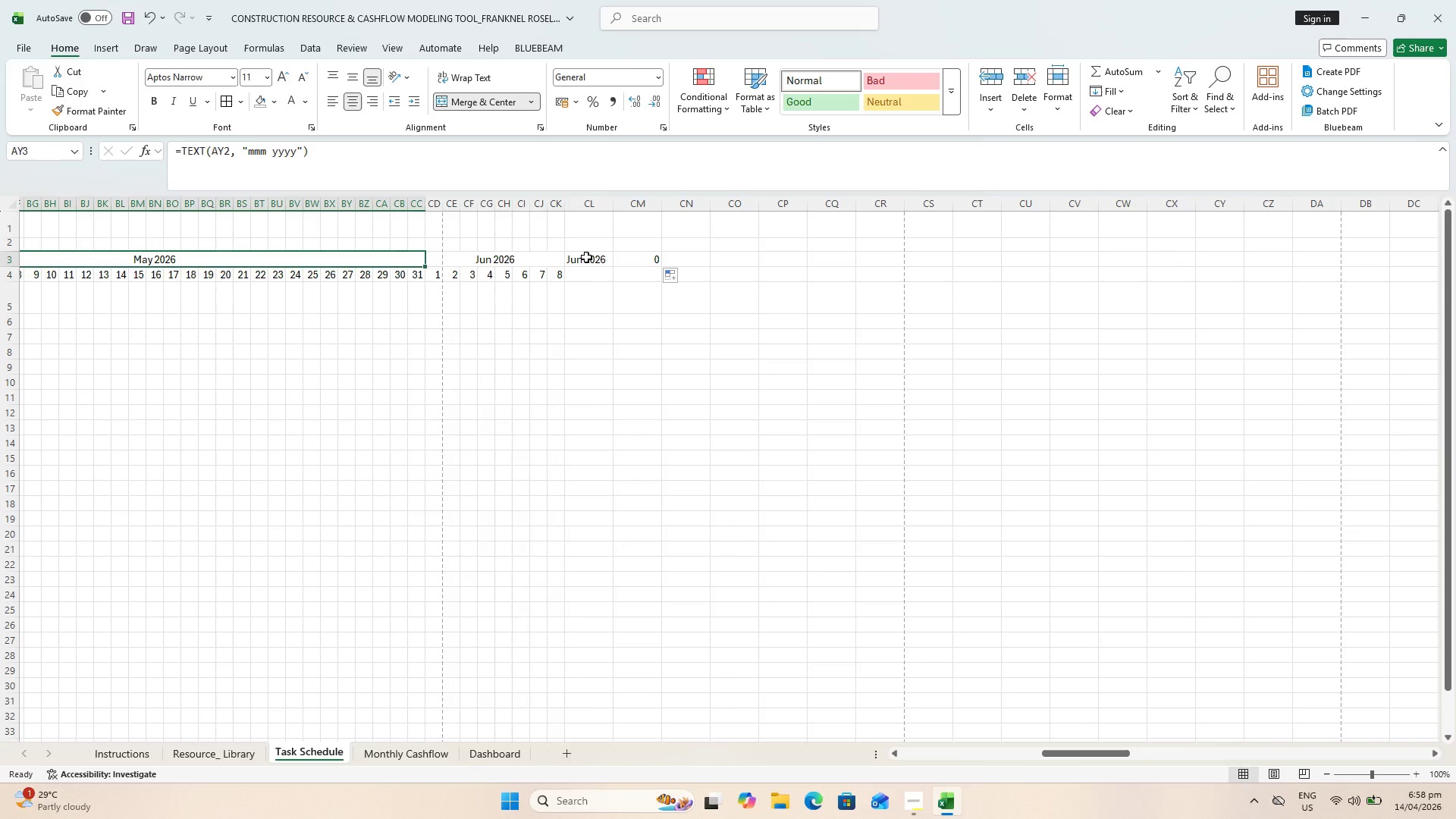 
left_click([586, 257])
 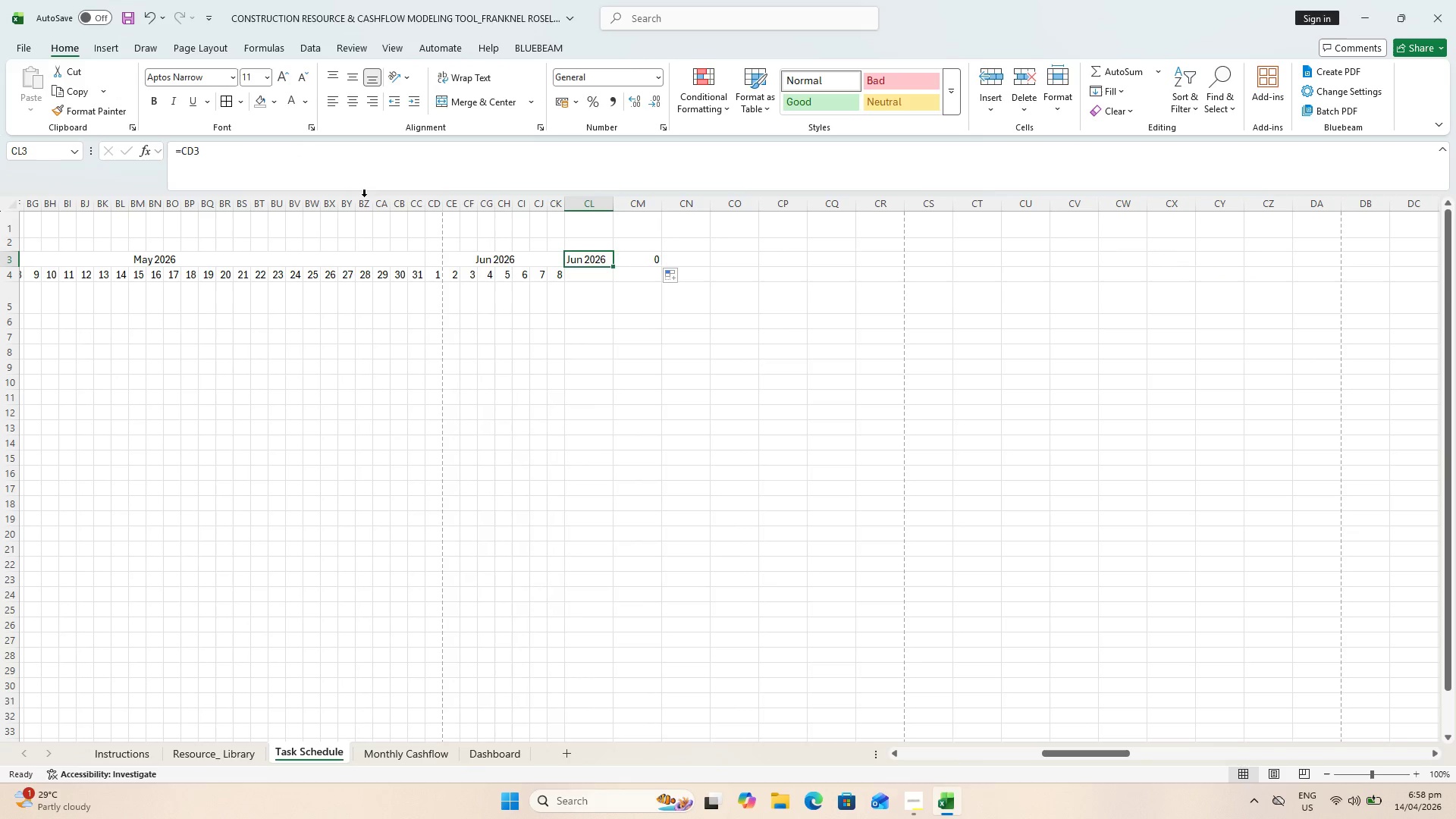 
left_click([505, 255])
 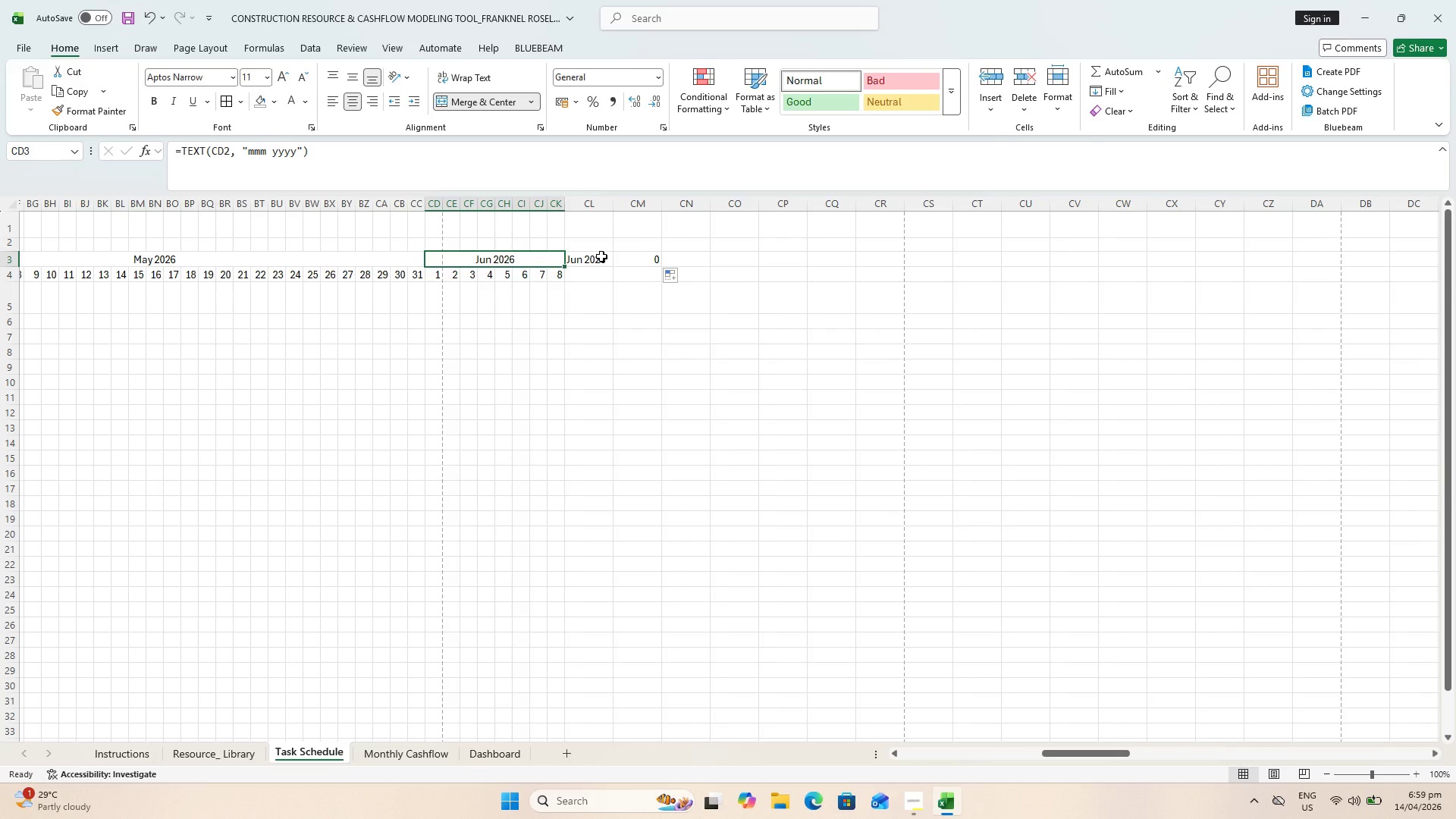 
wait(5.61)
 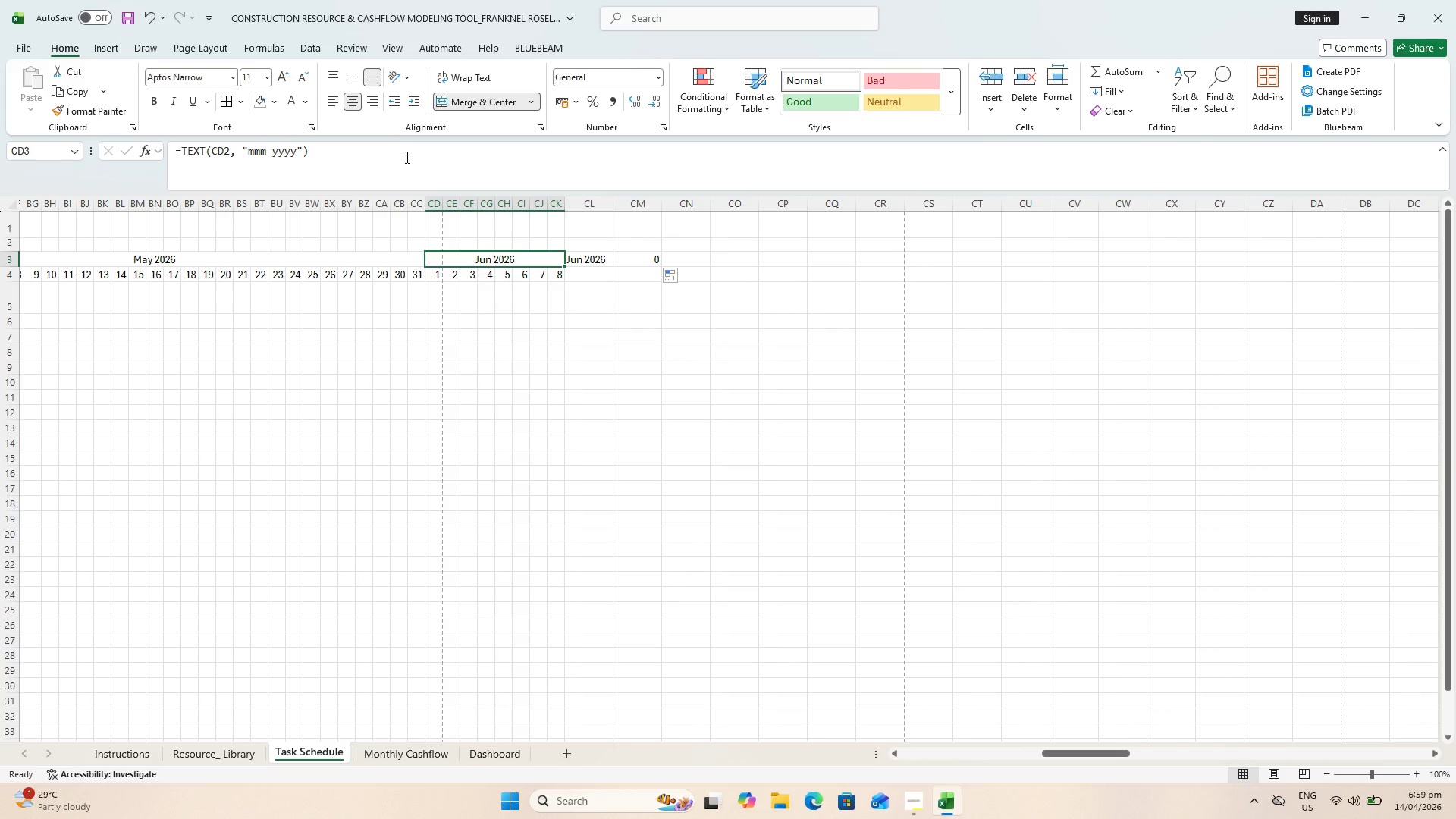 
double_click([591, 259])
 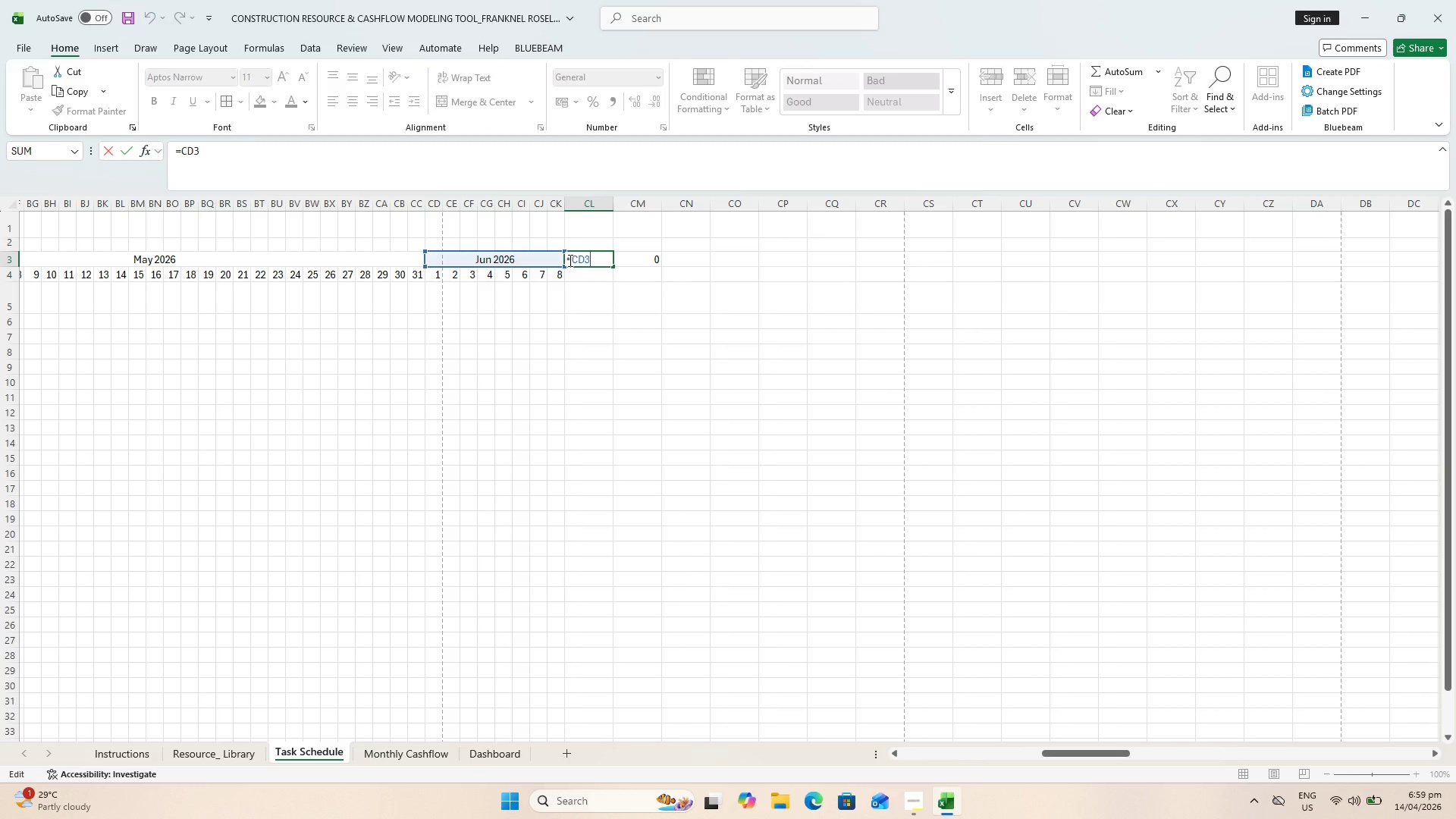 
key(Escape)
 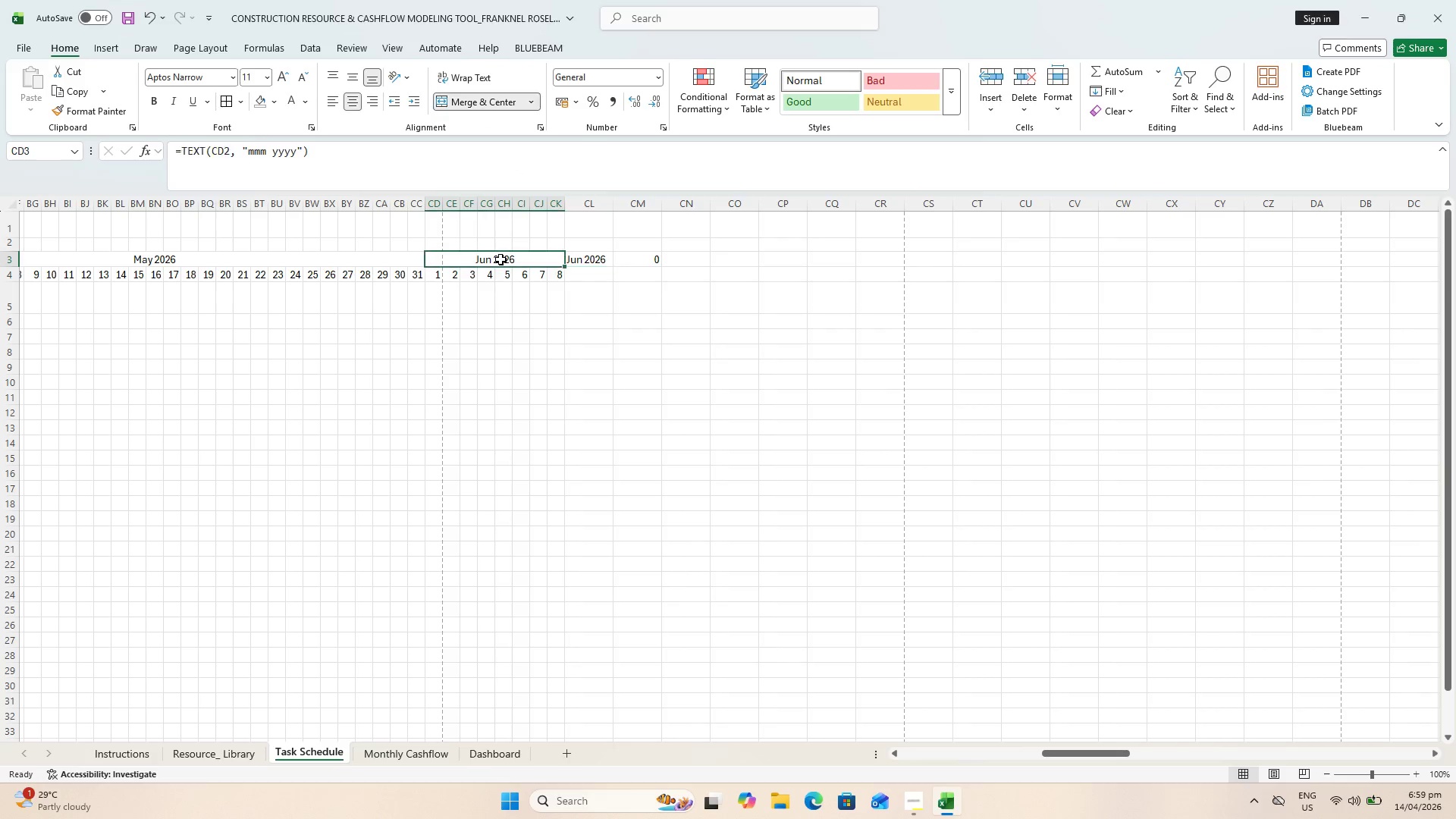 
double_click([500, 259])
 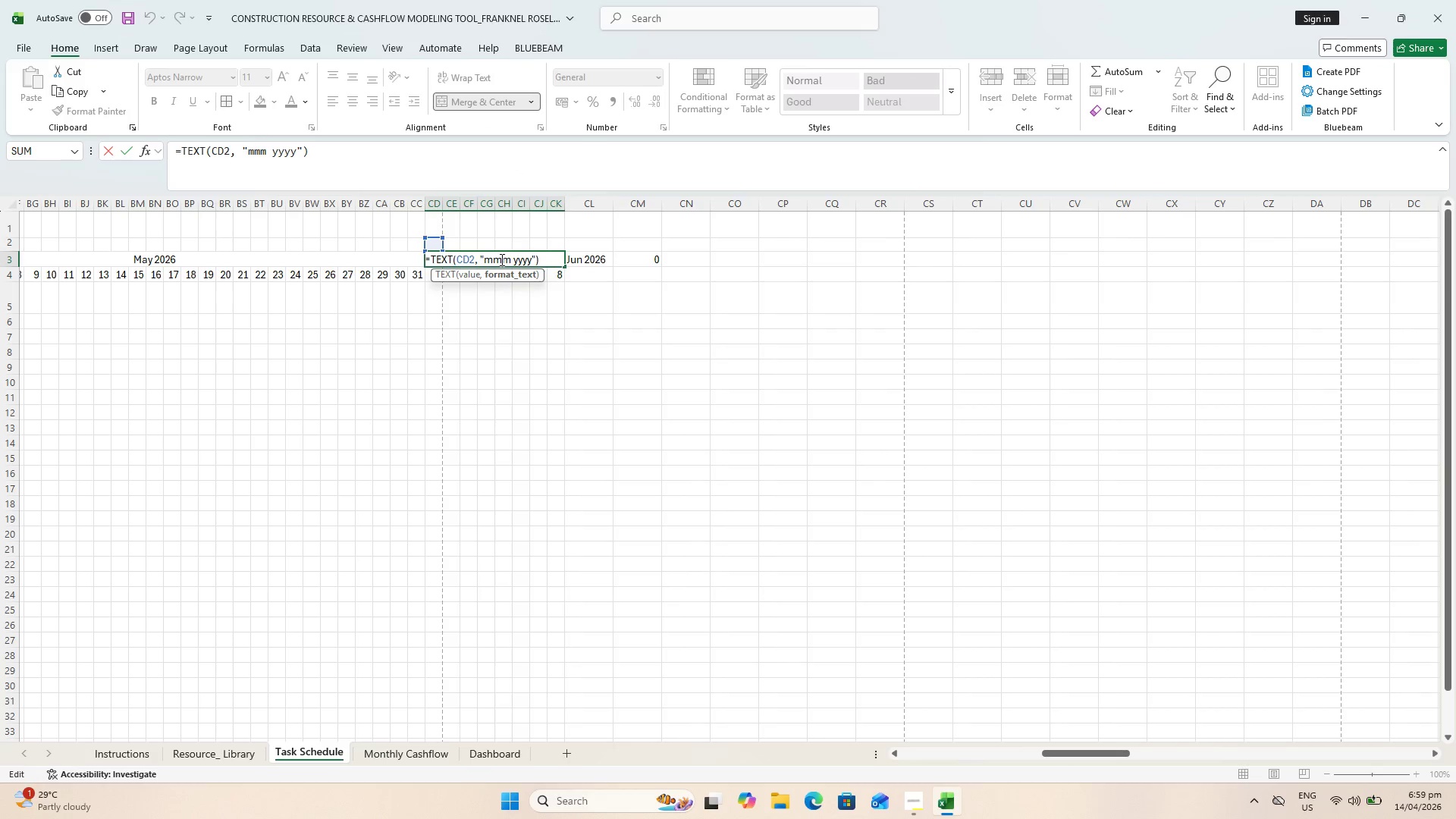 
key(Escape)
 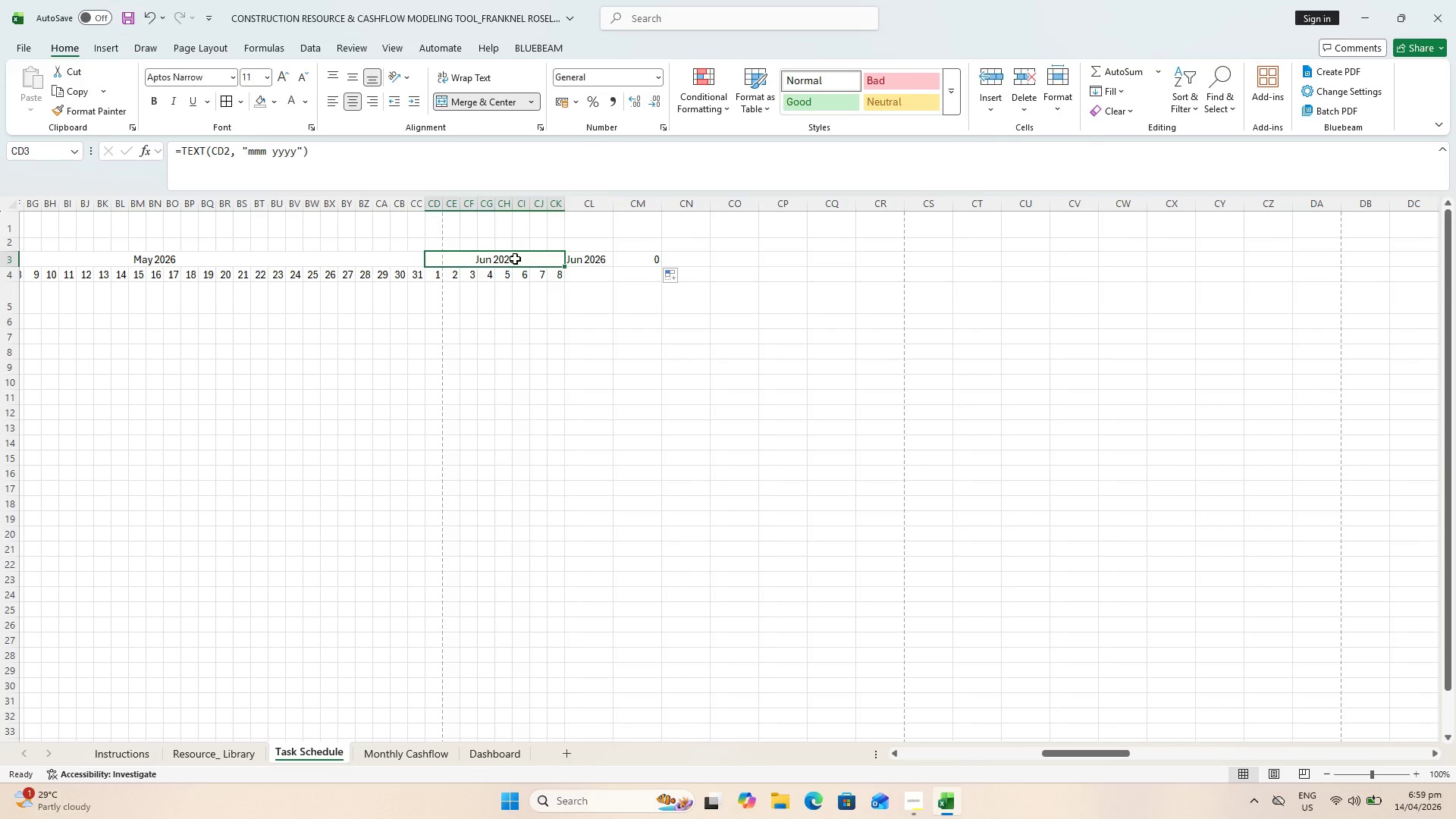 
double_click([515, 259])
 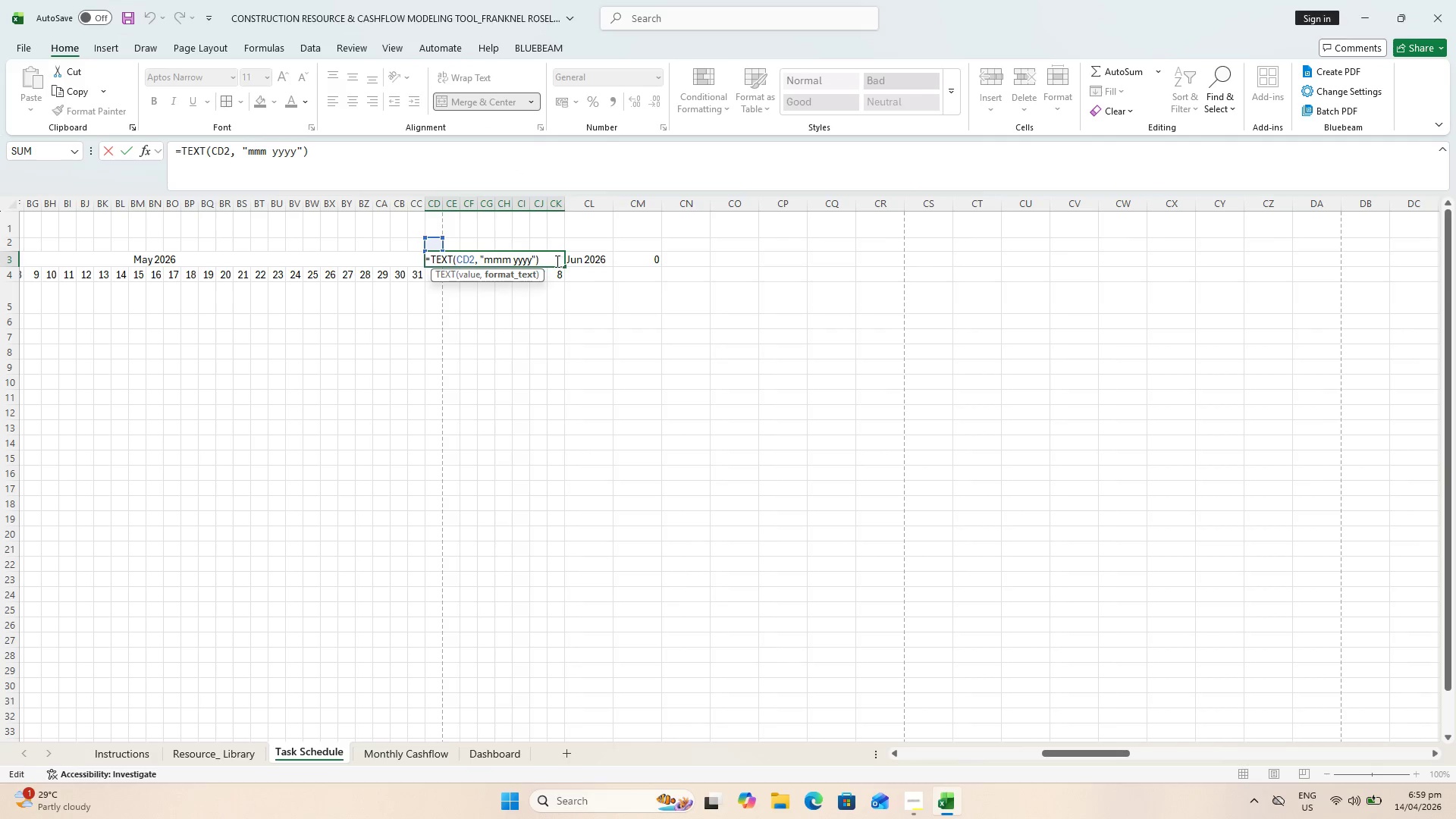 
left_click_drag(start_coordinate=[554, 259], to_coordinate=[353, 265])
 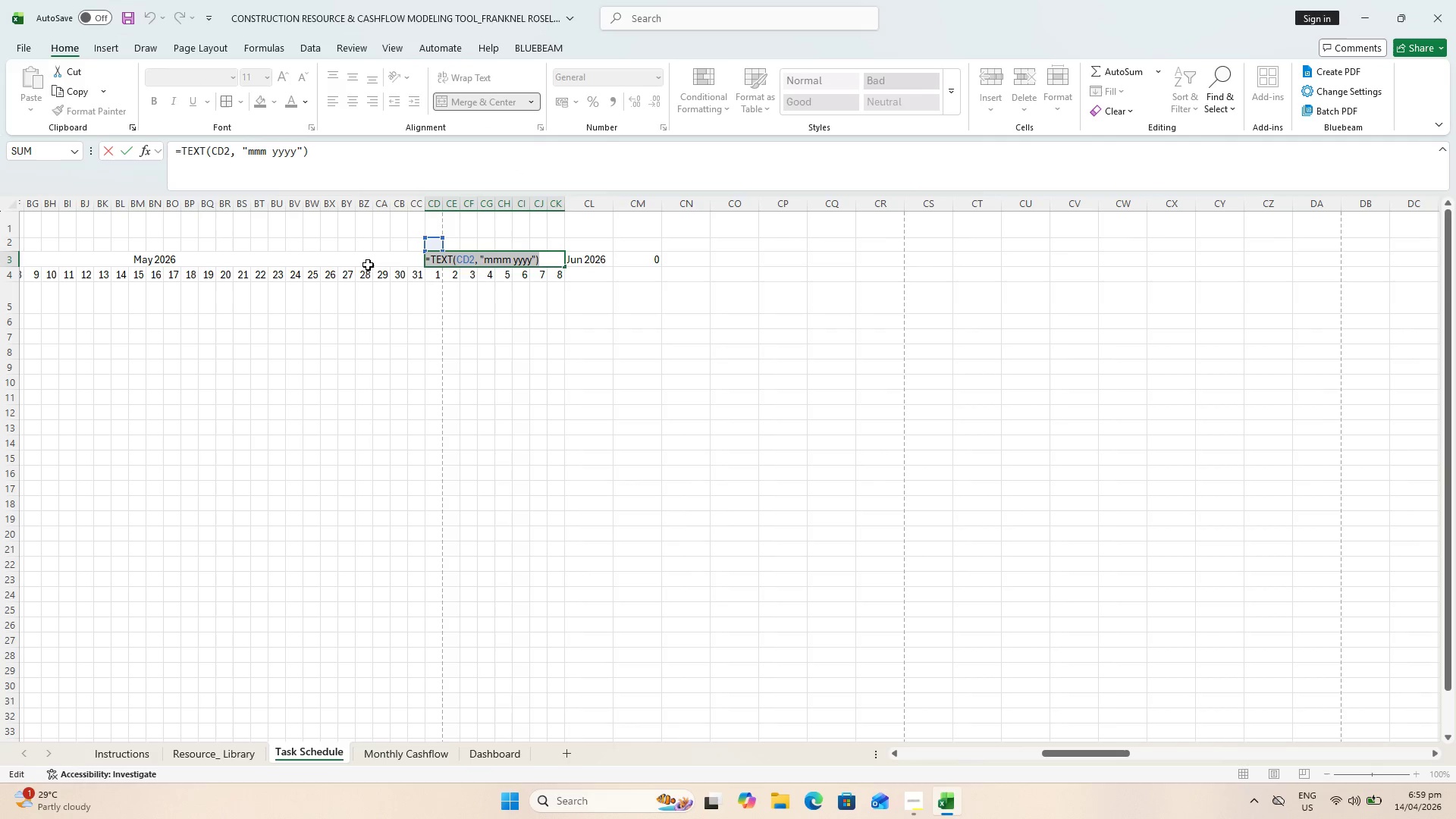 
key(Control+C)
 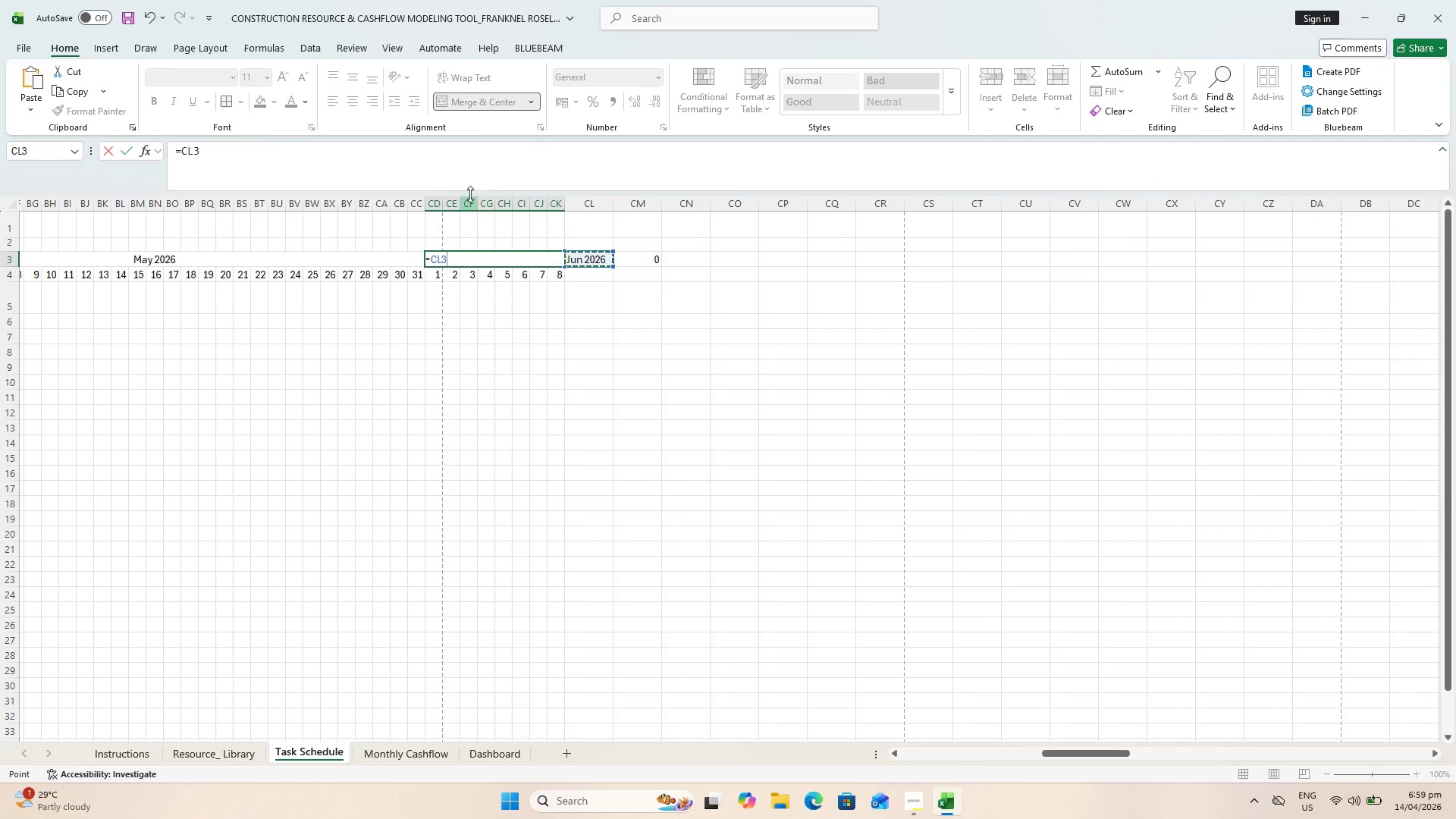 
left_click_drag(start_coordinate=[451, 170], to_coordinate=[209, 156])
 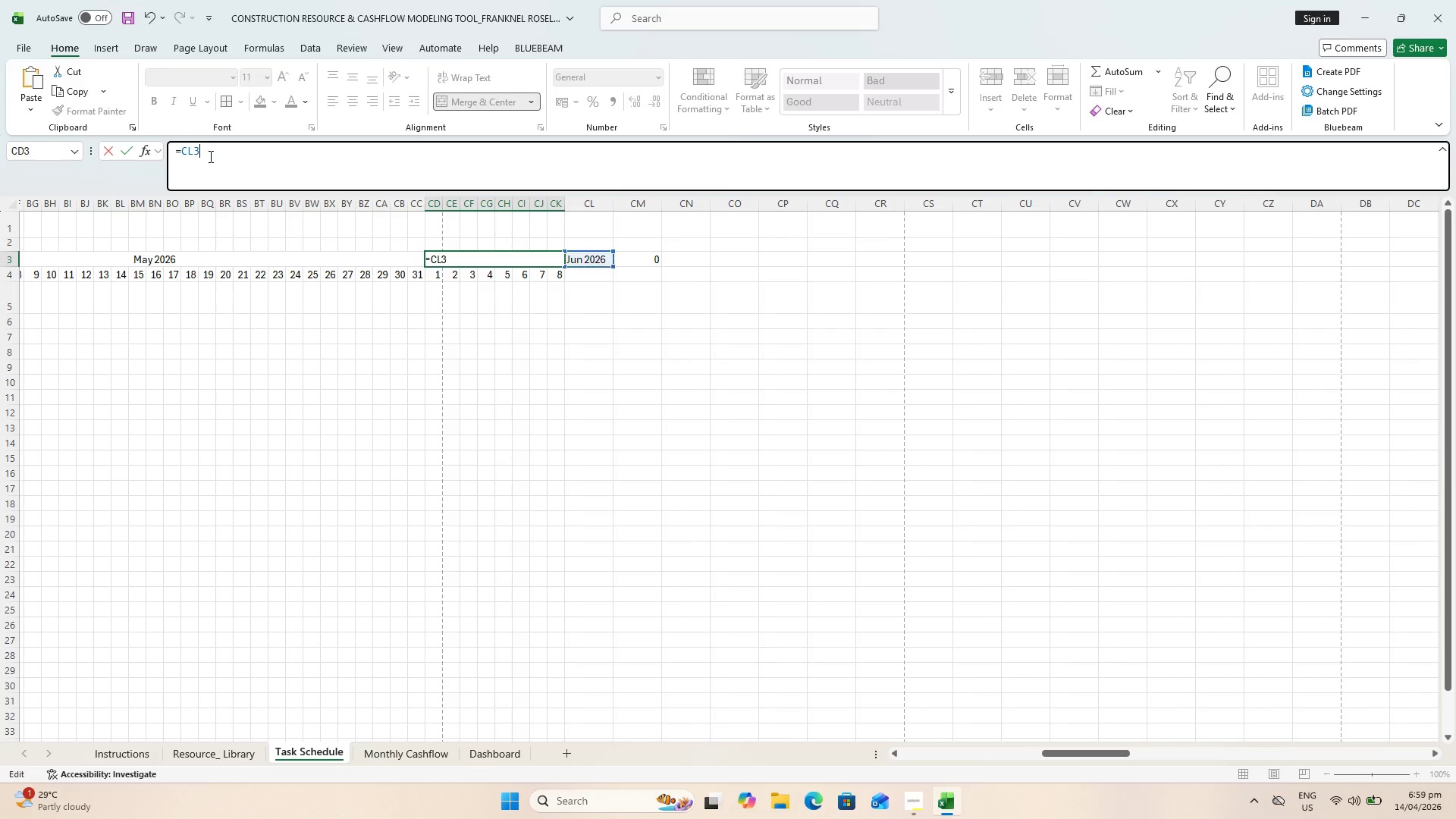 
hold_key(key=ControlLeft, duration=0.95)
 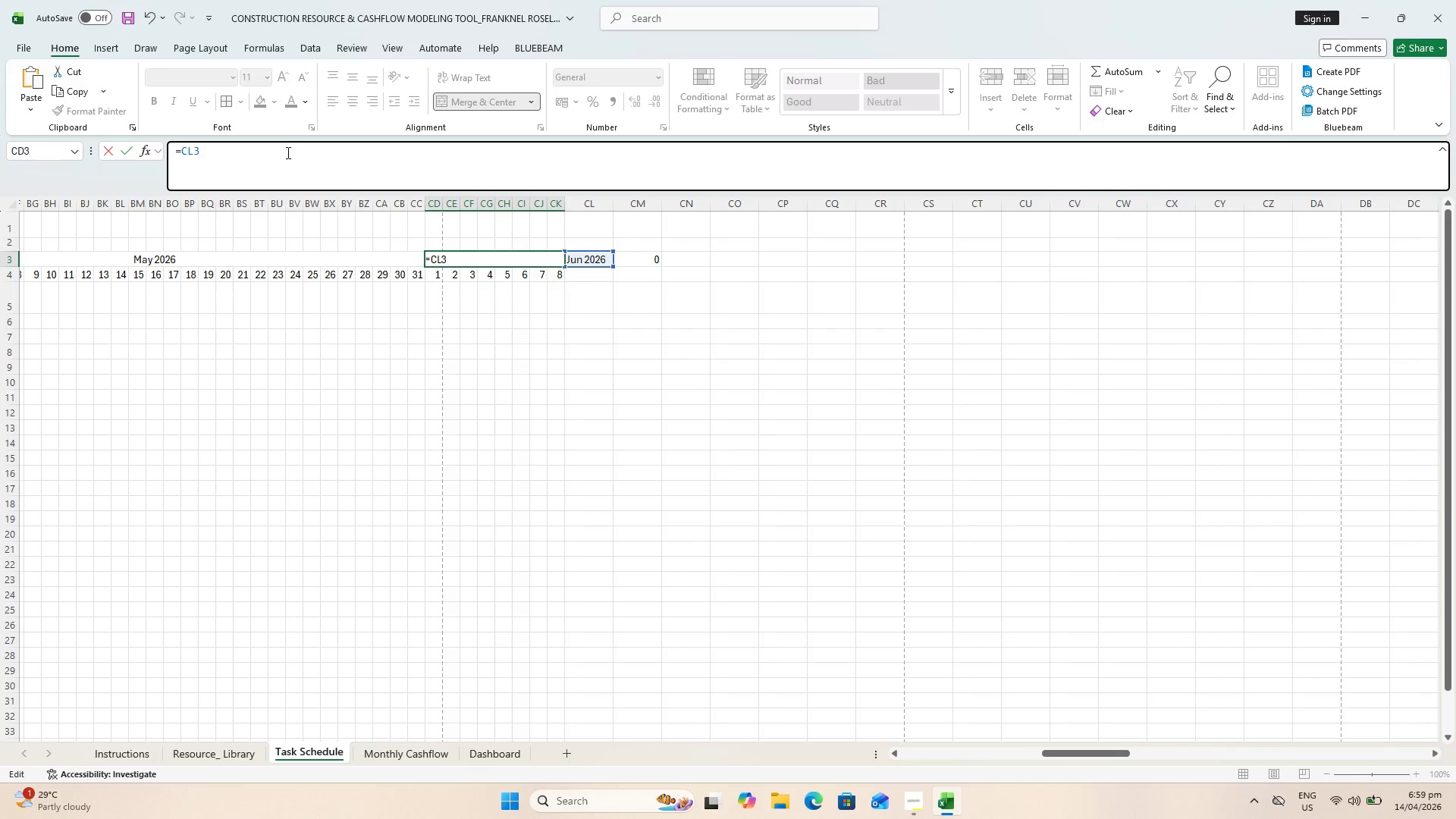 
left_click_drag(start_coordinate=[290, 151], to_coordinate=[141, 165])
 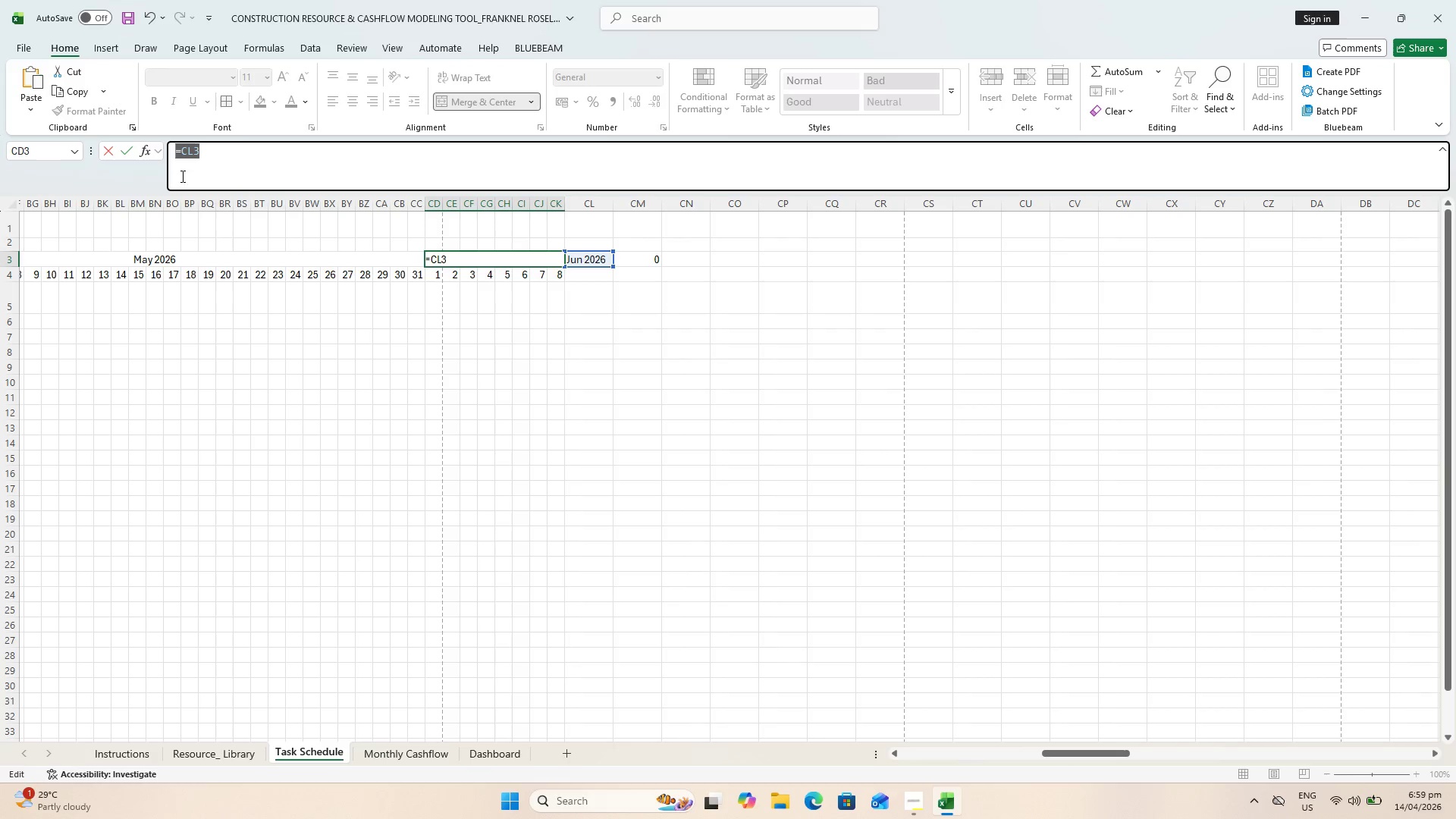 
key(Control+V)
 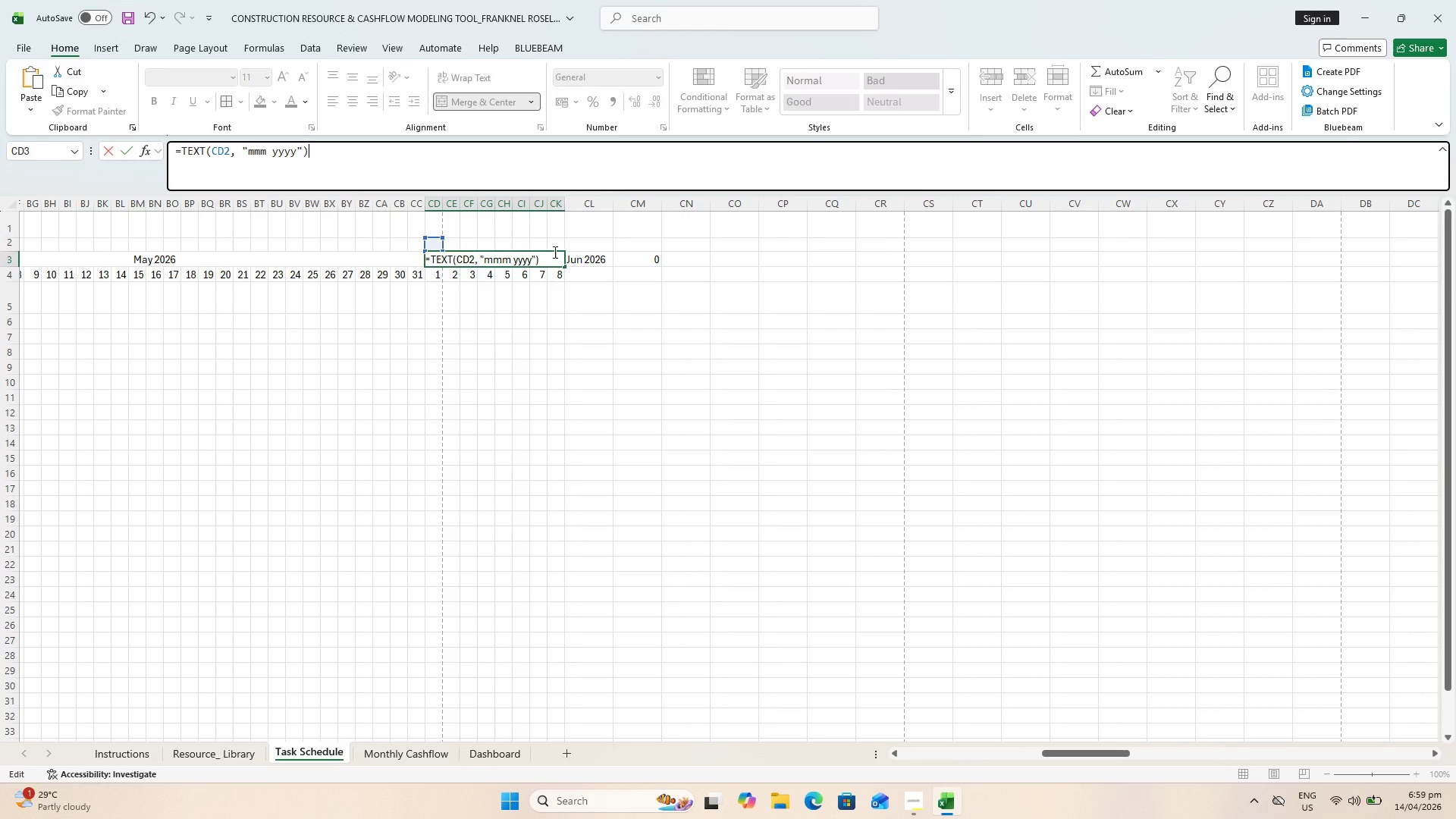 
key(Shift+Enter)
 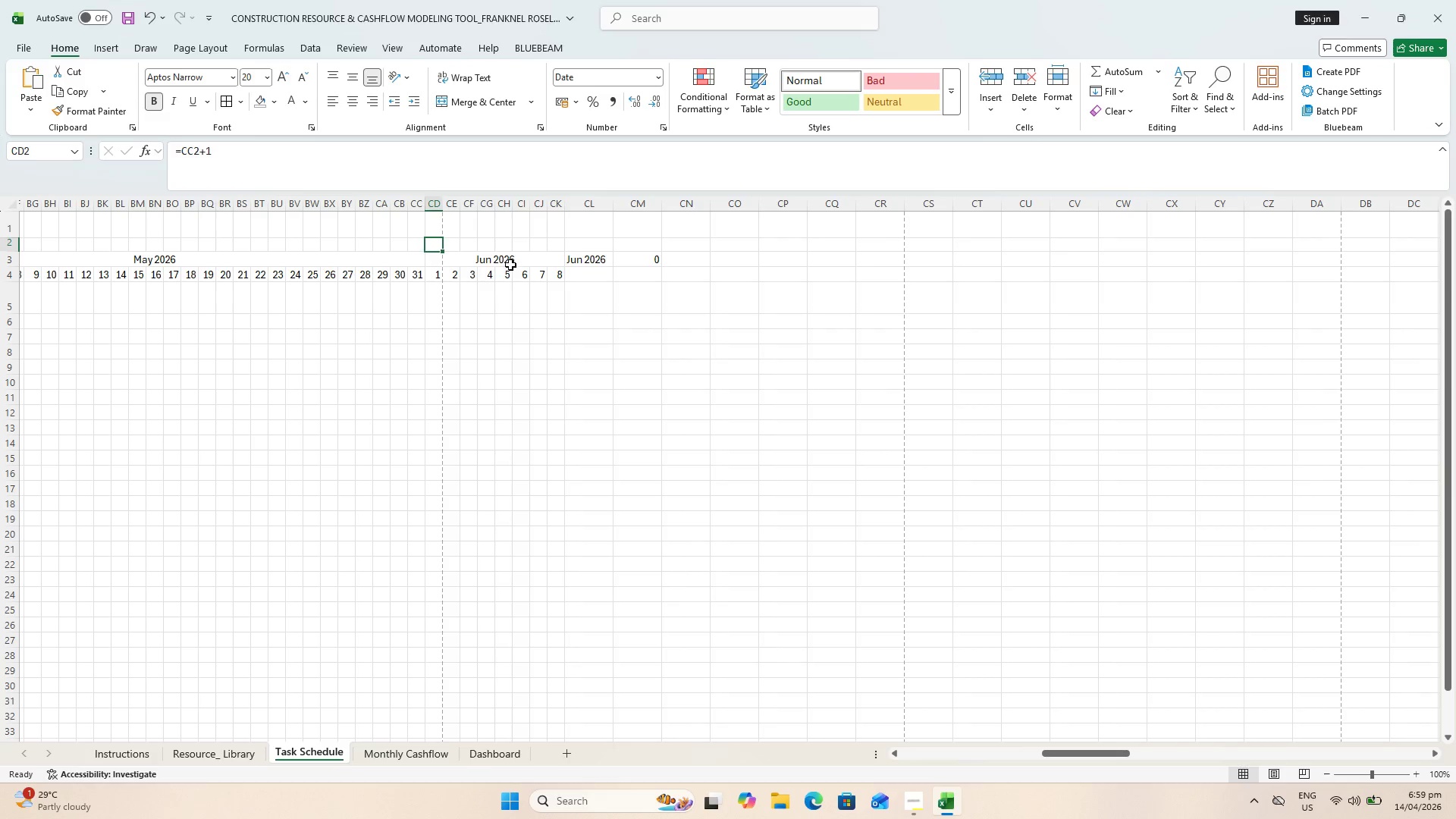 
key(Shift+ShiftRight)
 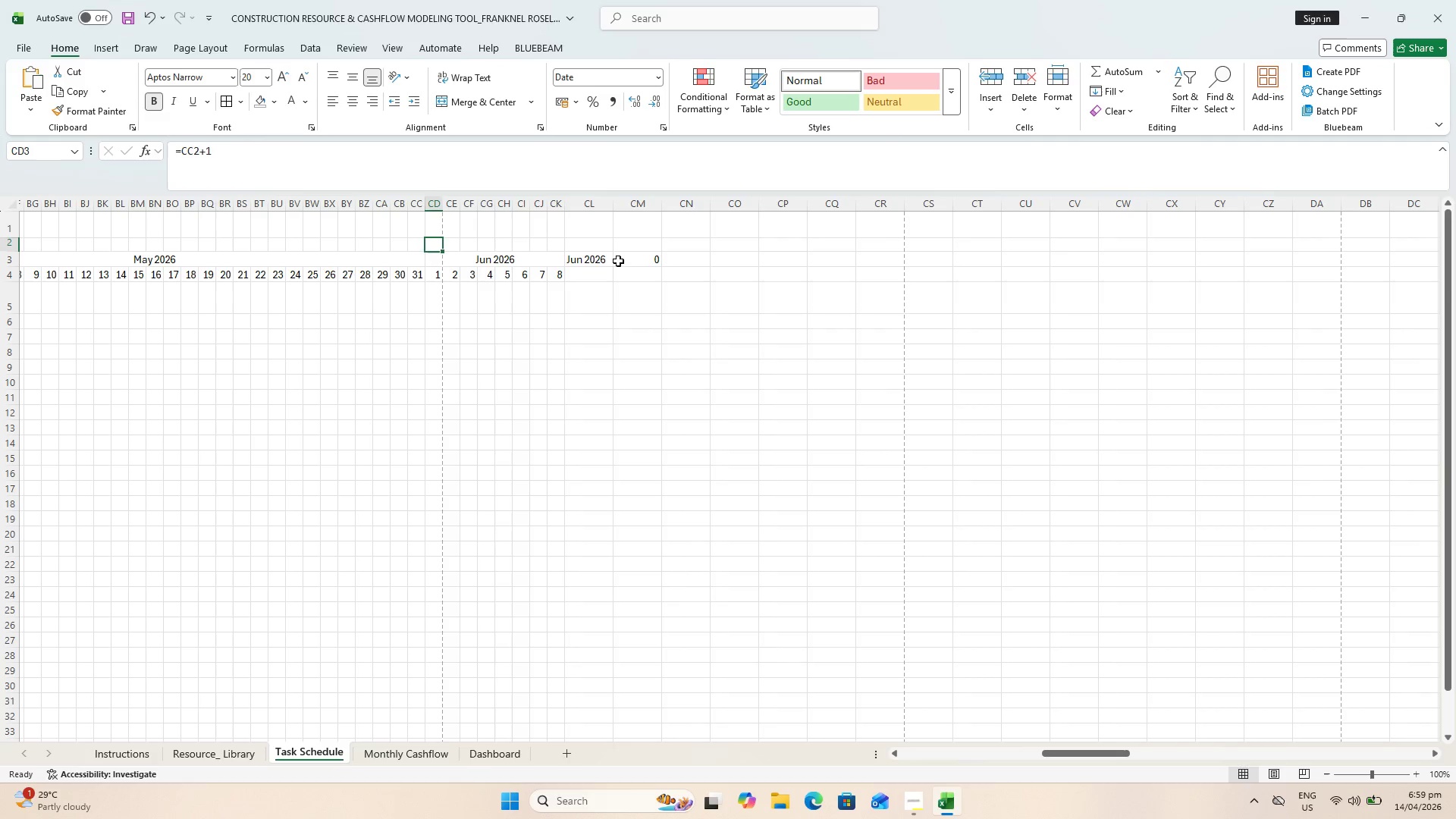 
left_click([510, 263])
 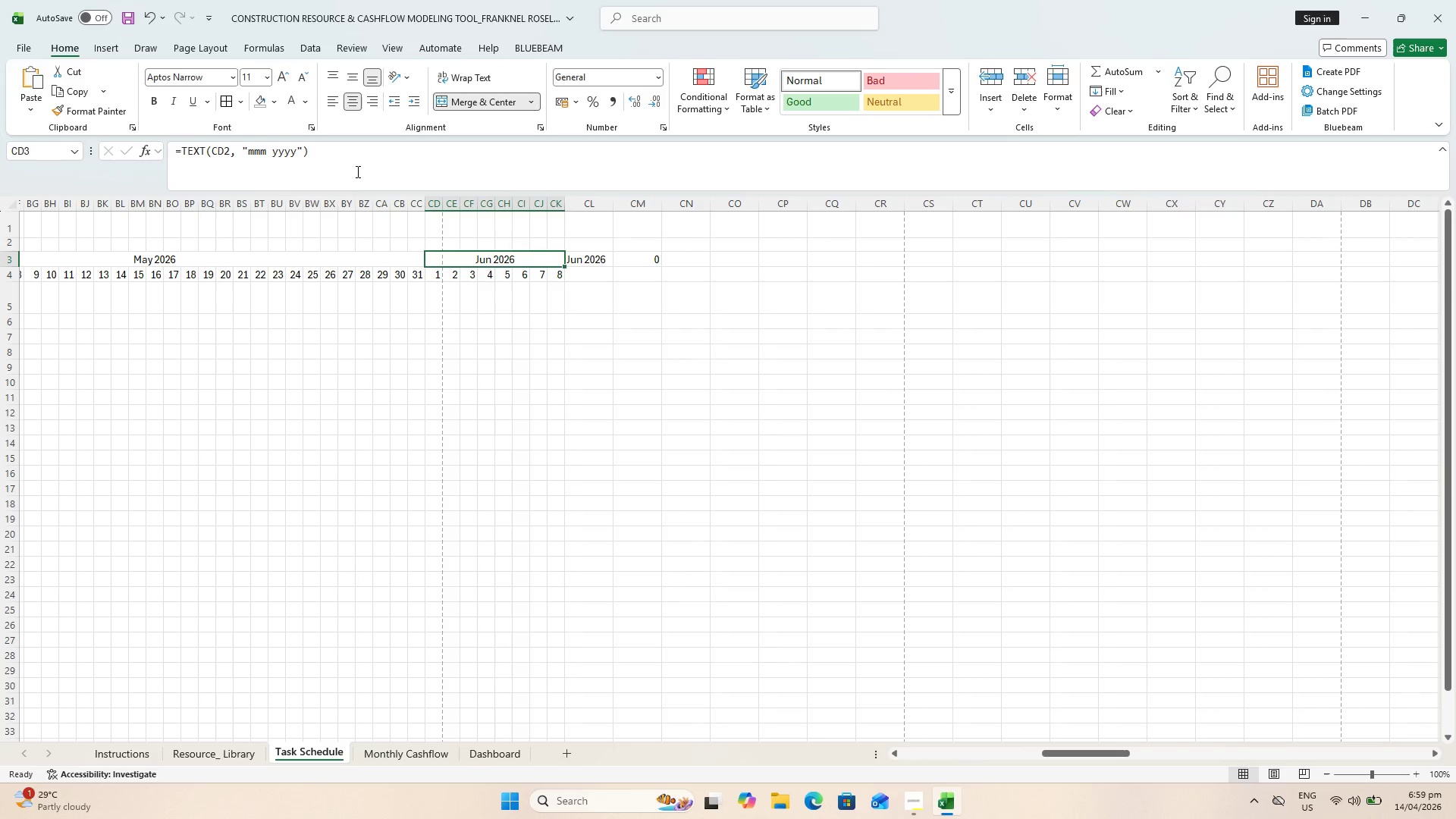 
left_click_drag(start_coordinate=[356, 171], to_coordinate=[45, 136])
 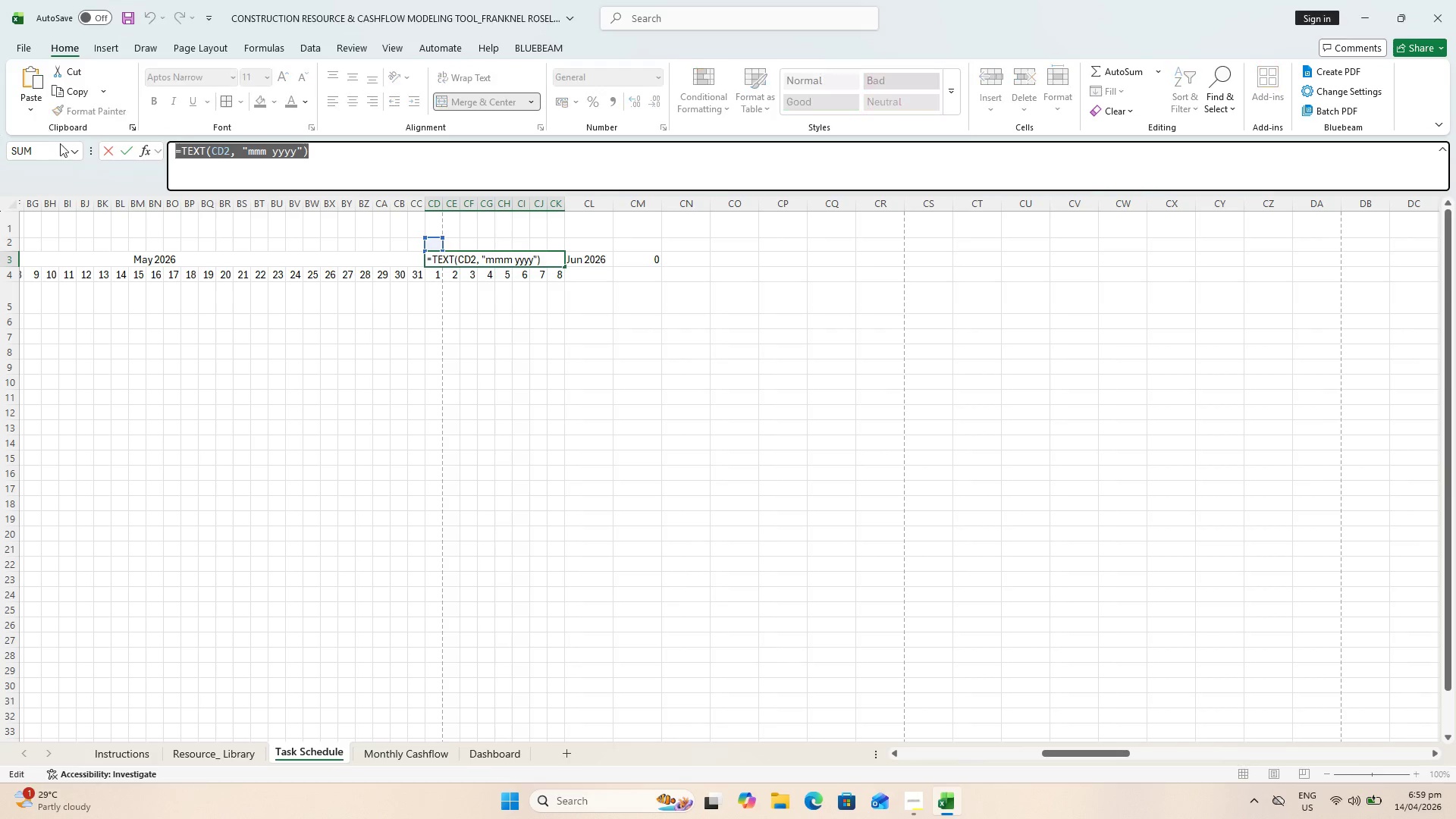 
key(Control+C)
 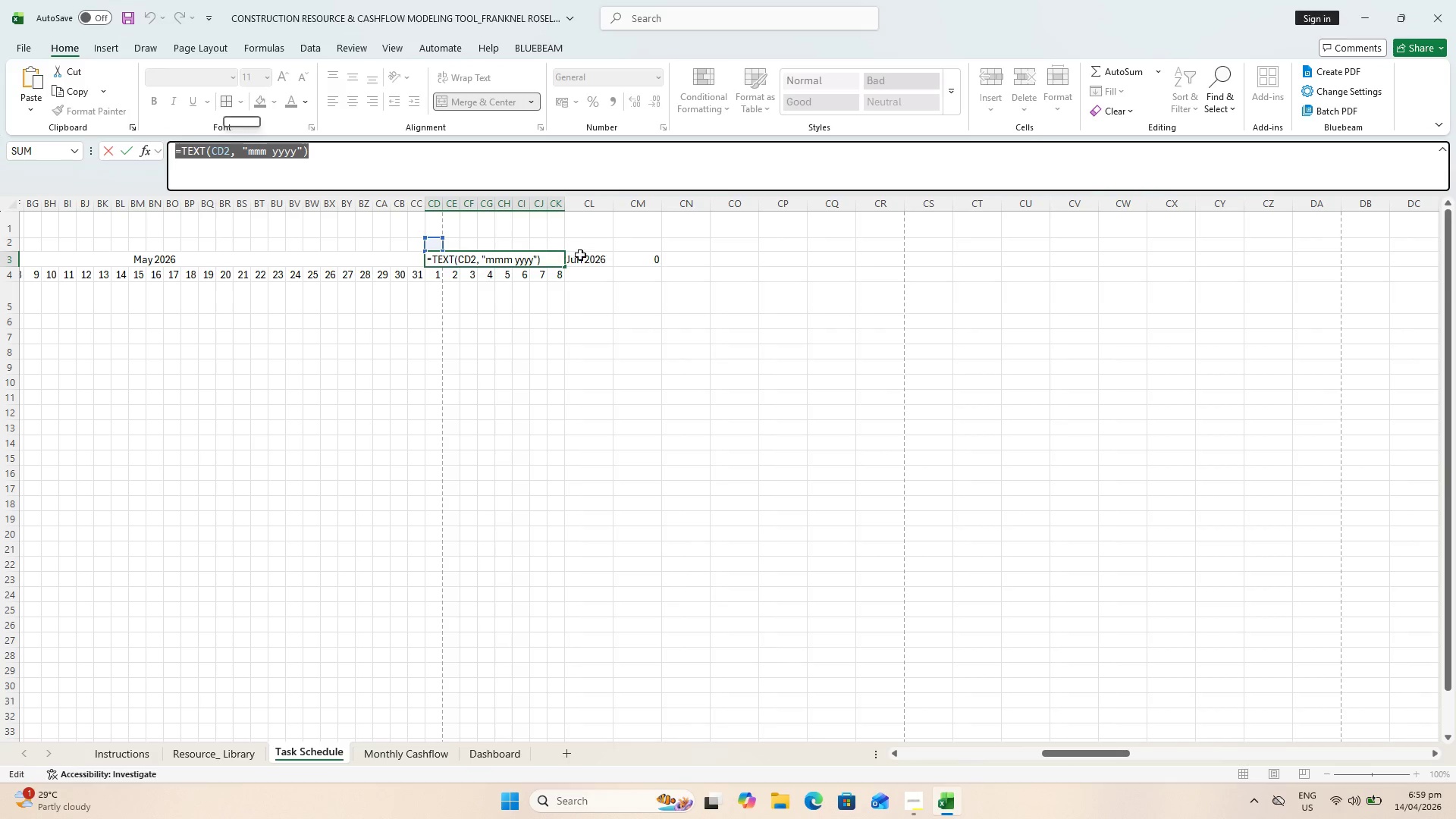 
left_click([595, 262])
 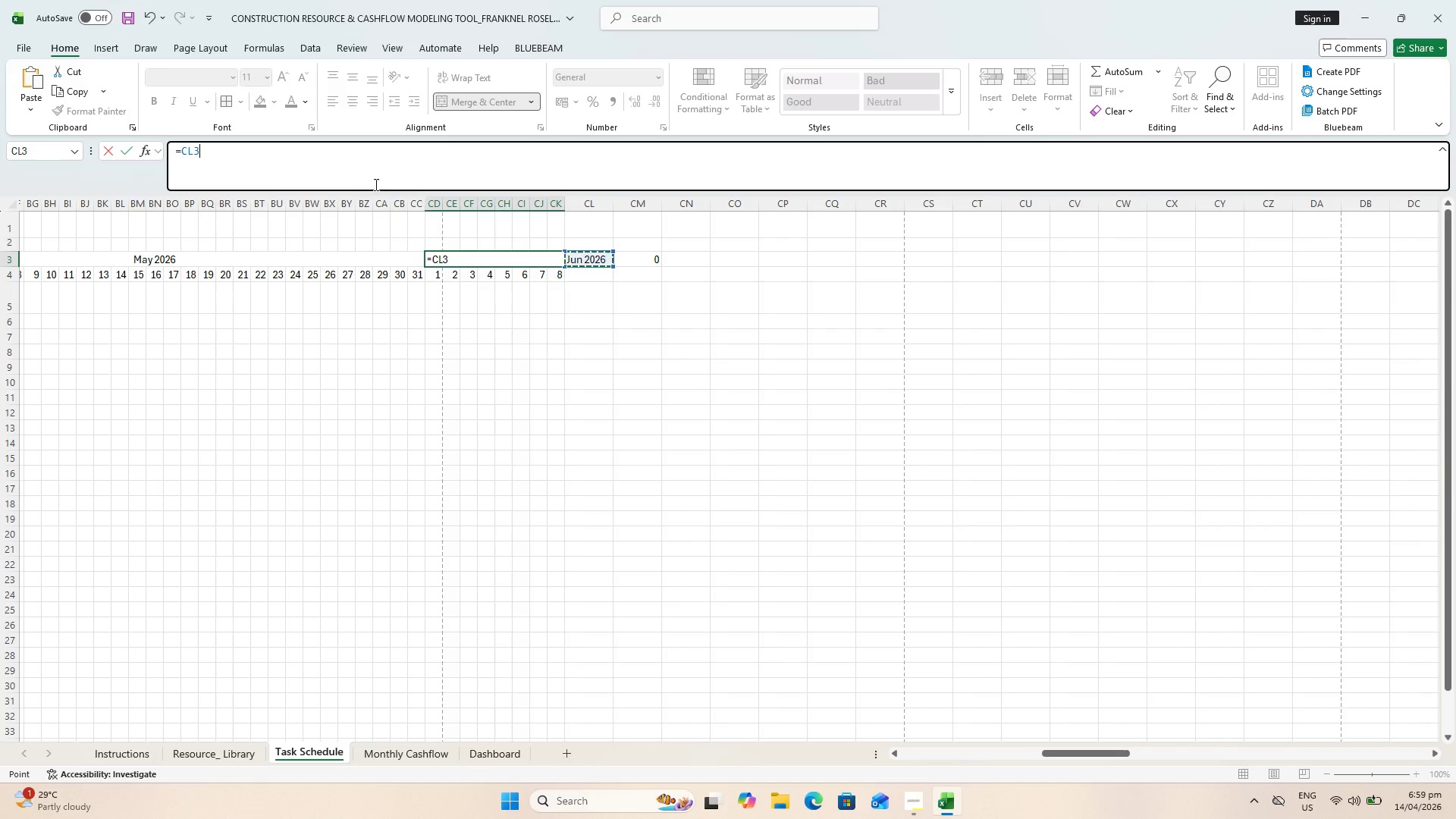 
left_click_drag(start_coordinate=[368, 173], to_coordinate=[76, 155])
 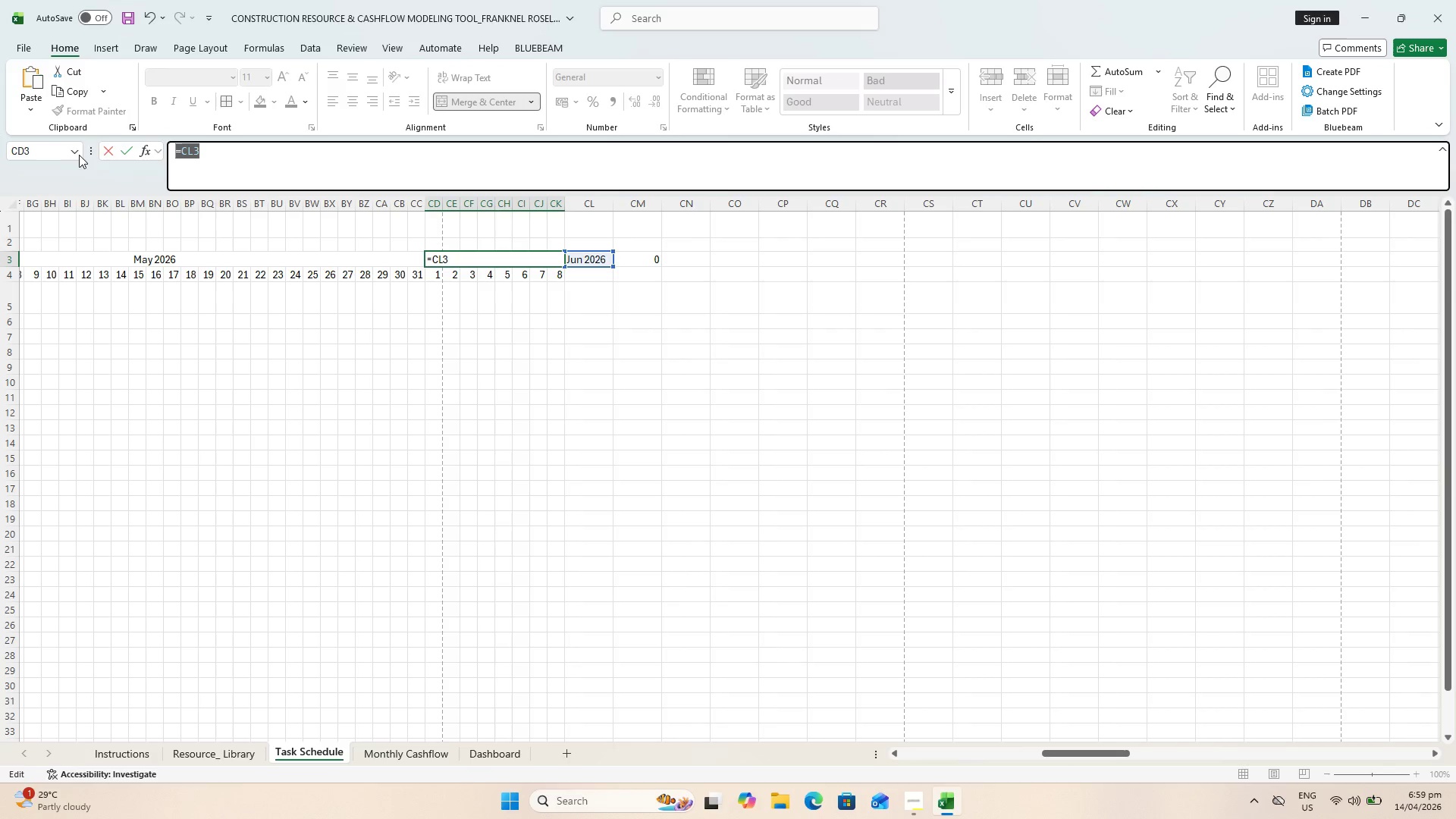 
key(Control+V)
 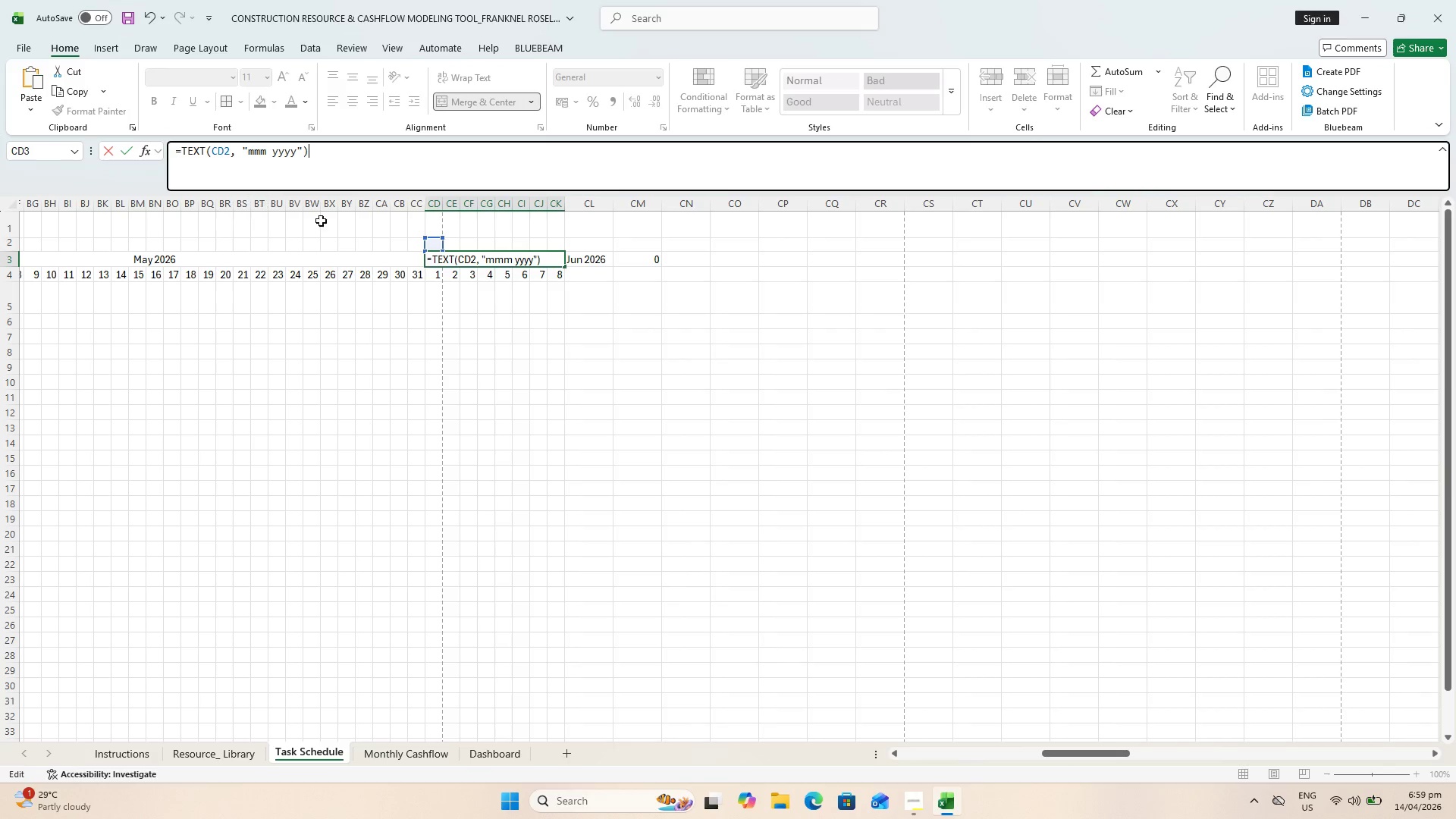 
key(Enter)
 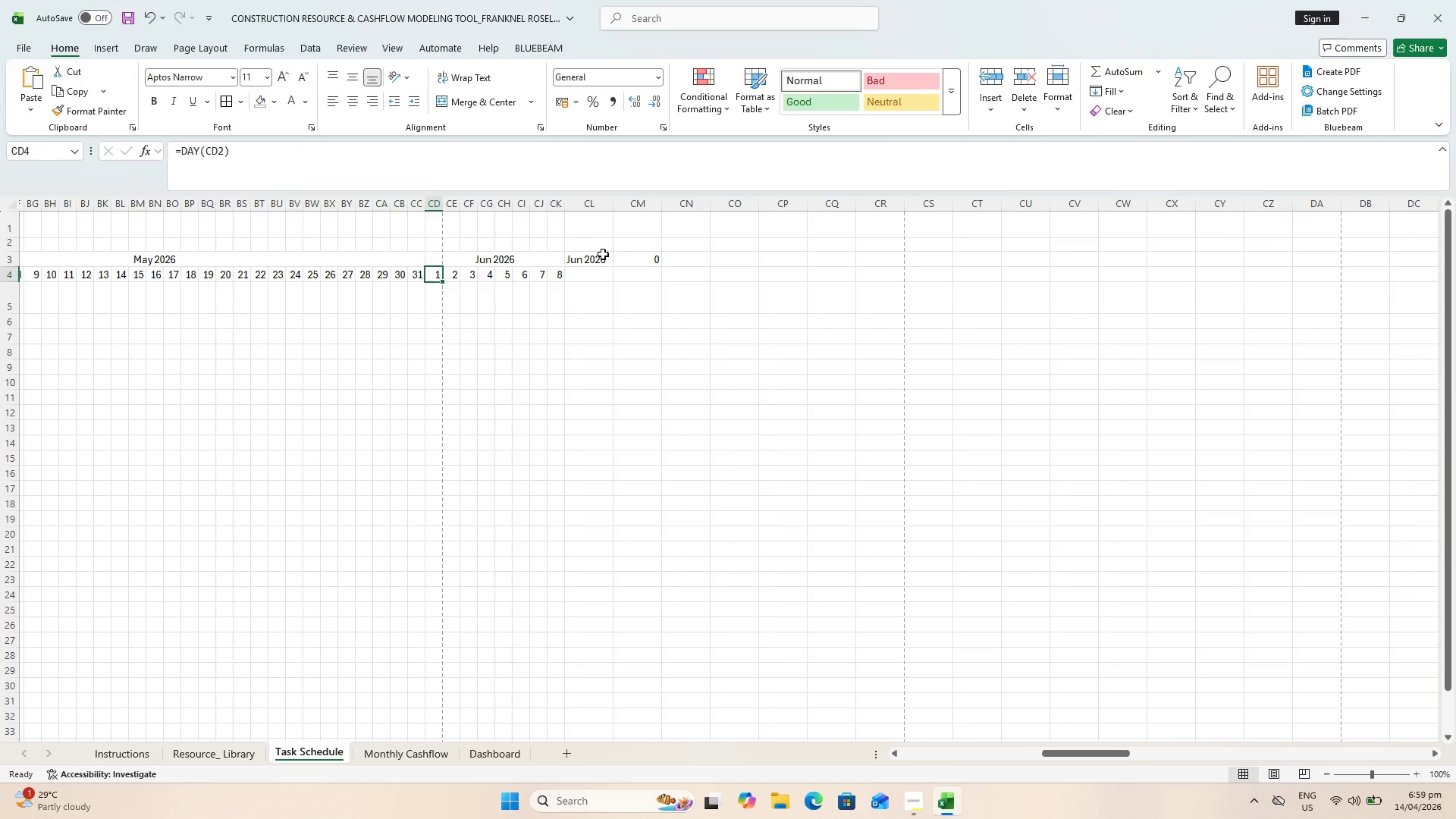 
left_click([604, 255])
 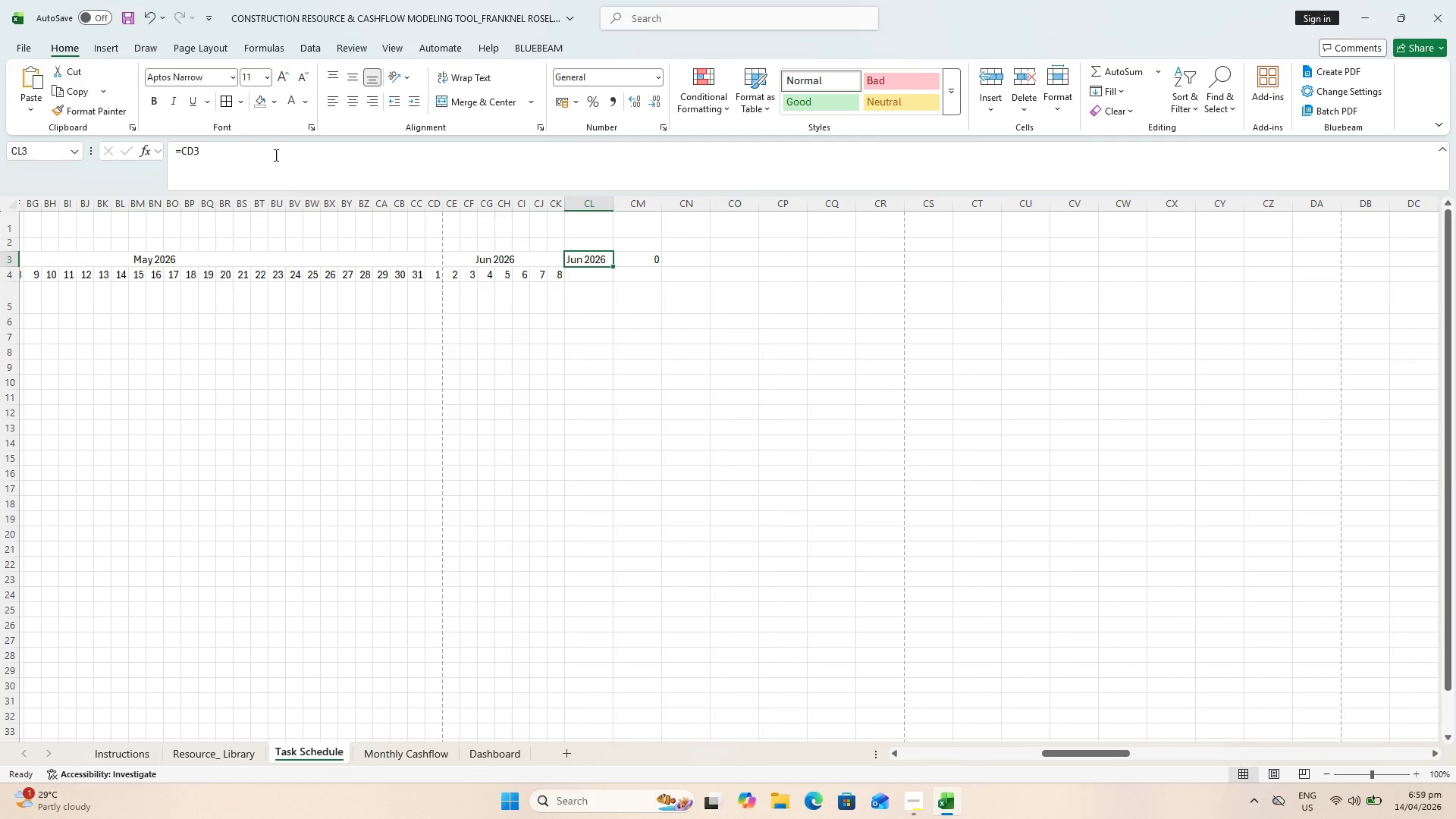 
left_click_drag(start_coordinate=[275, 154], to_coordinate=[96, 150])
 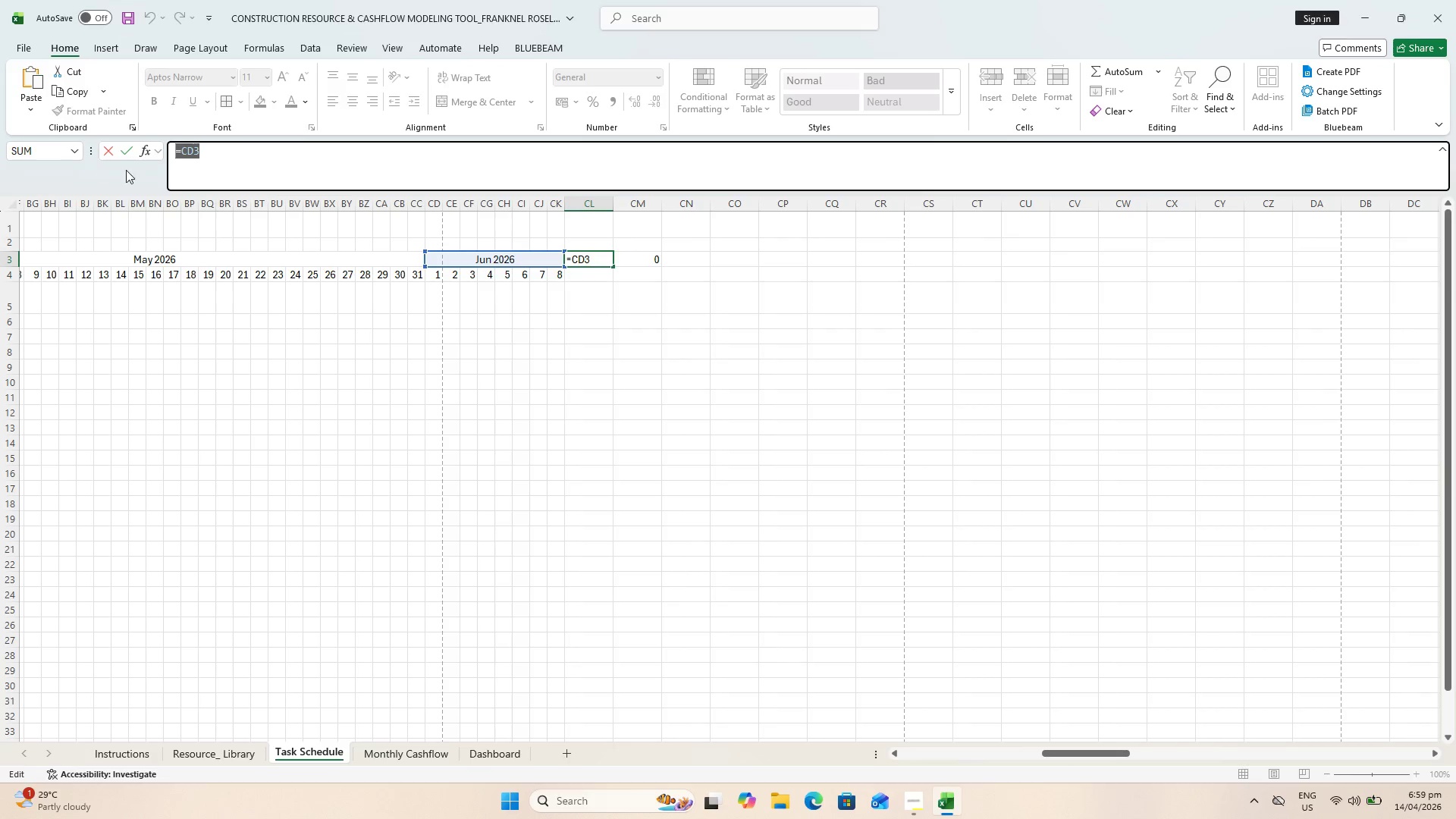 
key(Control+V)
 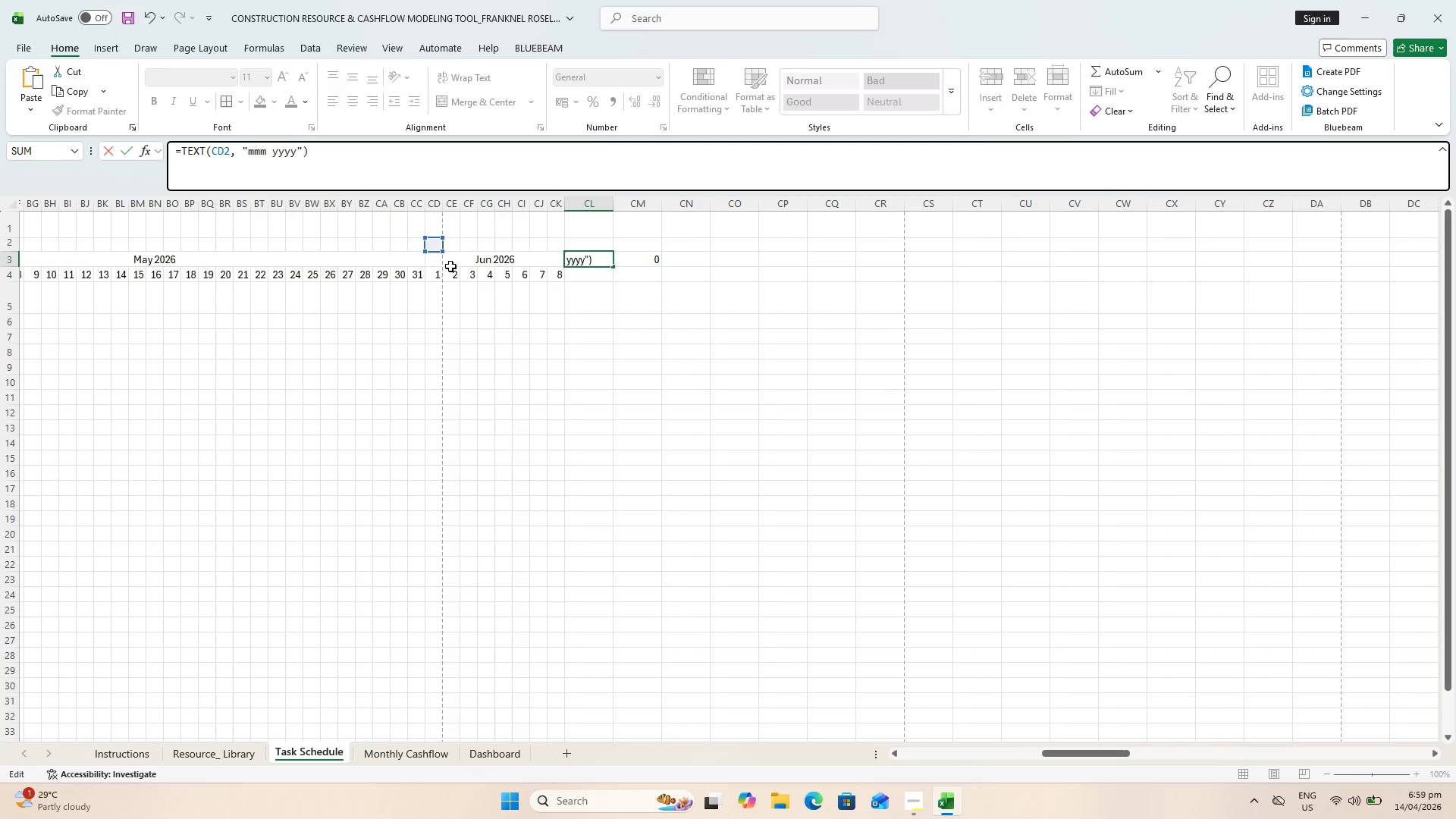 
key(Enter)
 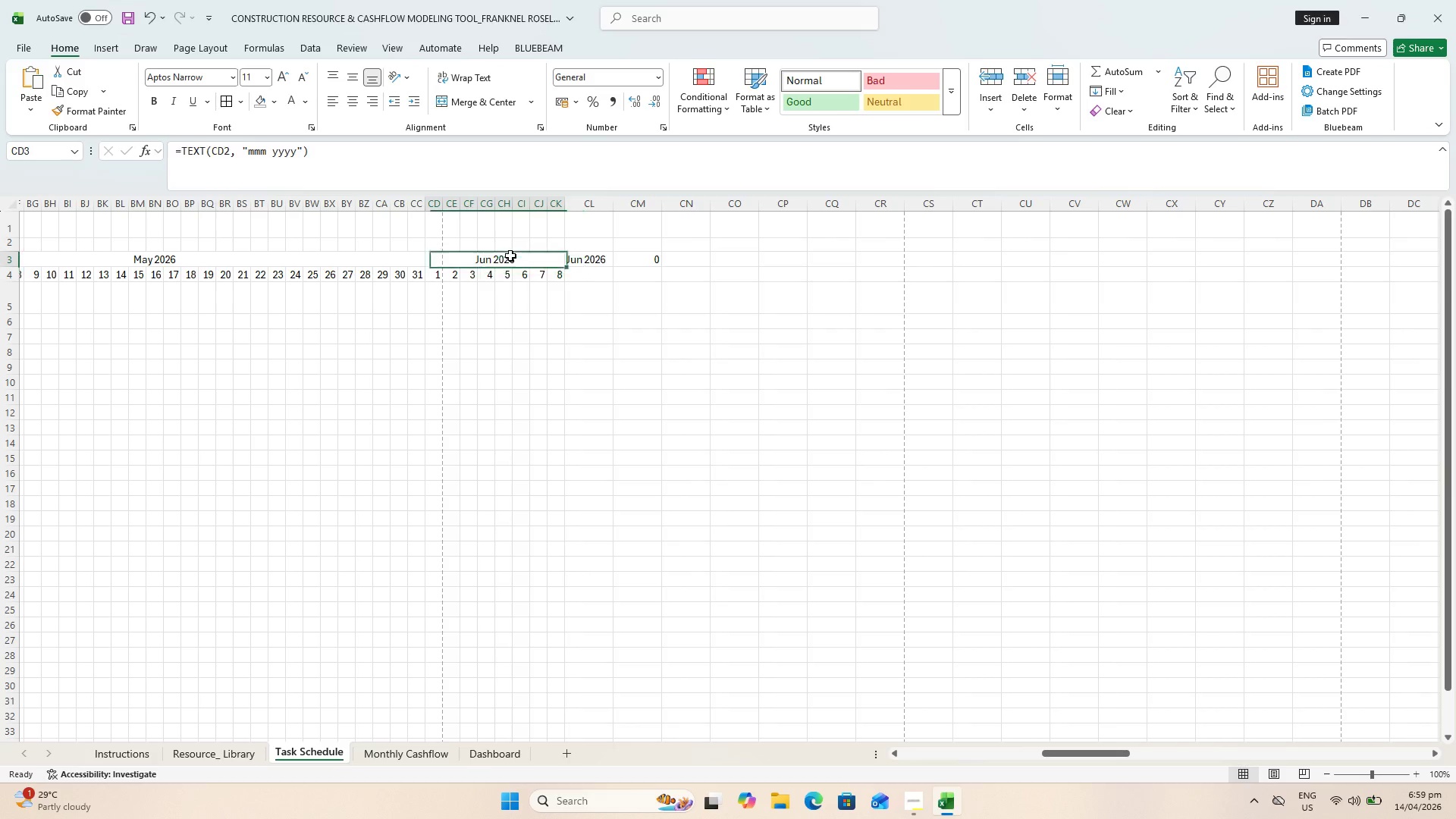 
double_click([510, 256])
 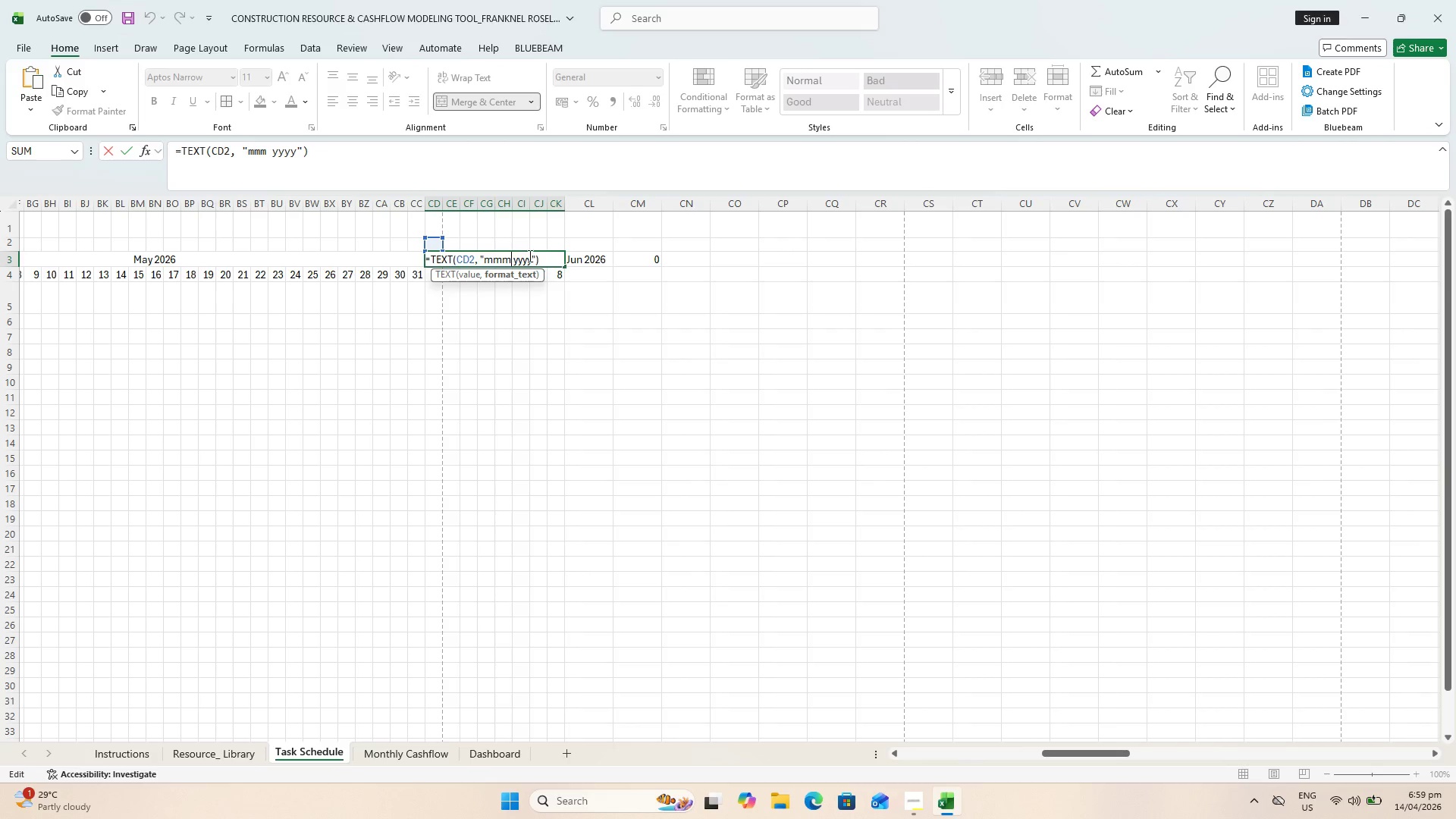 
key(Escape)
 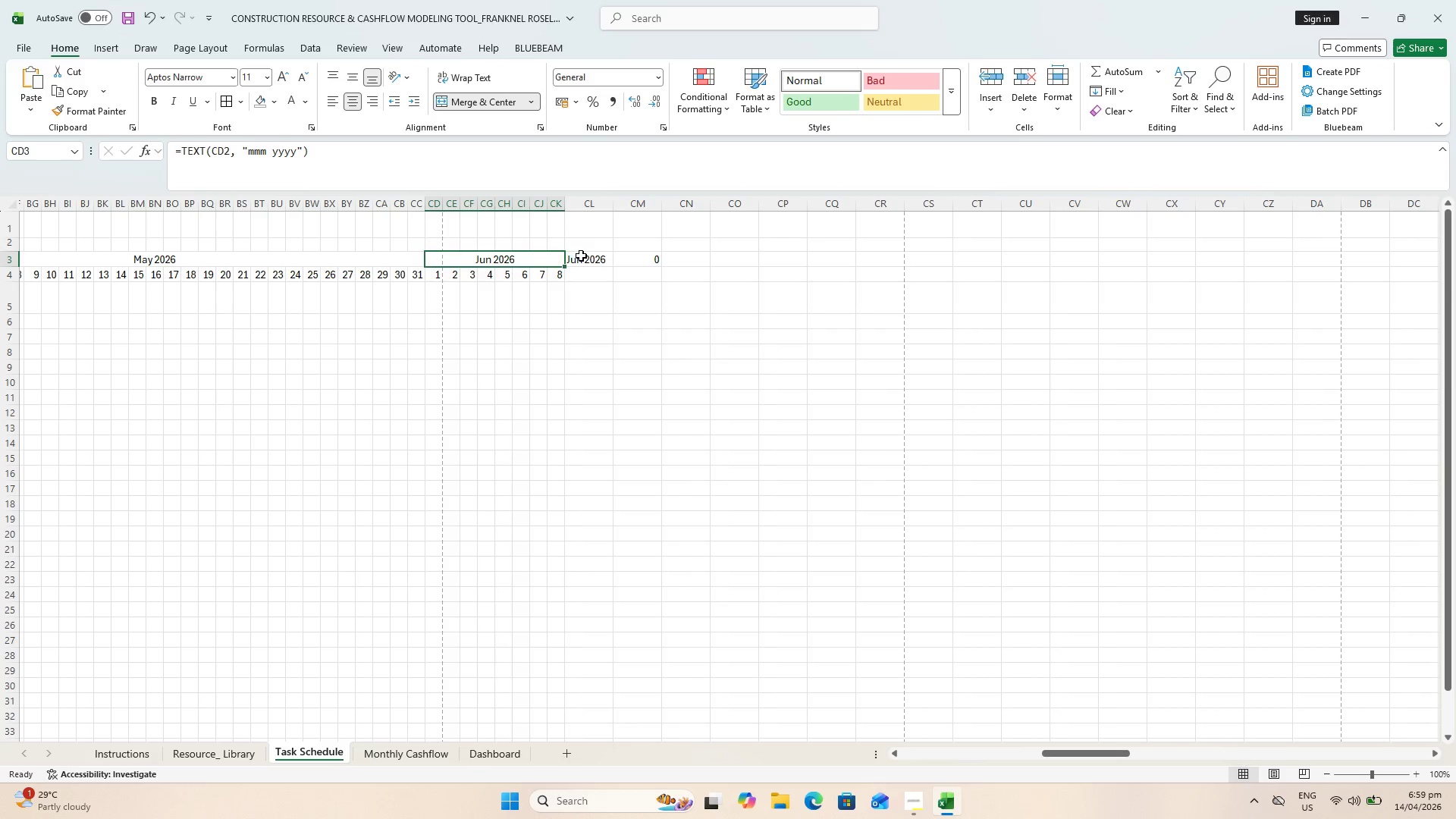 
left_click([581, 256])
 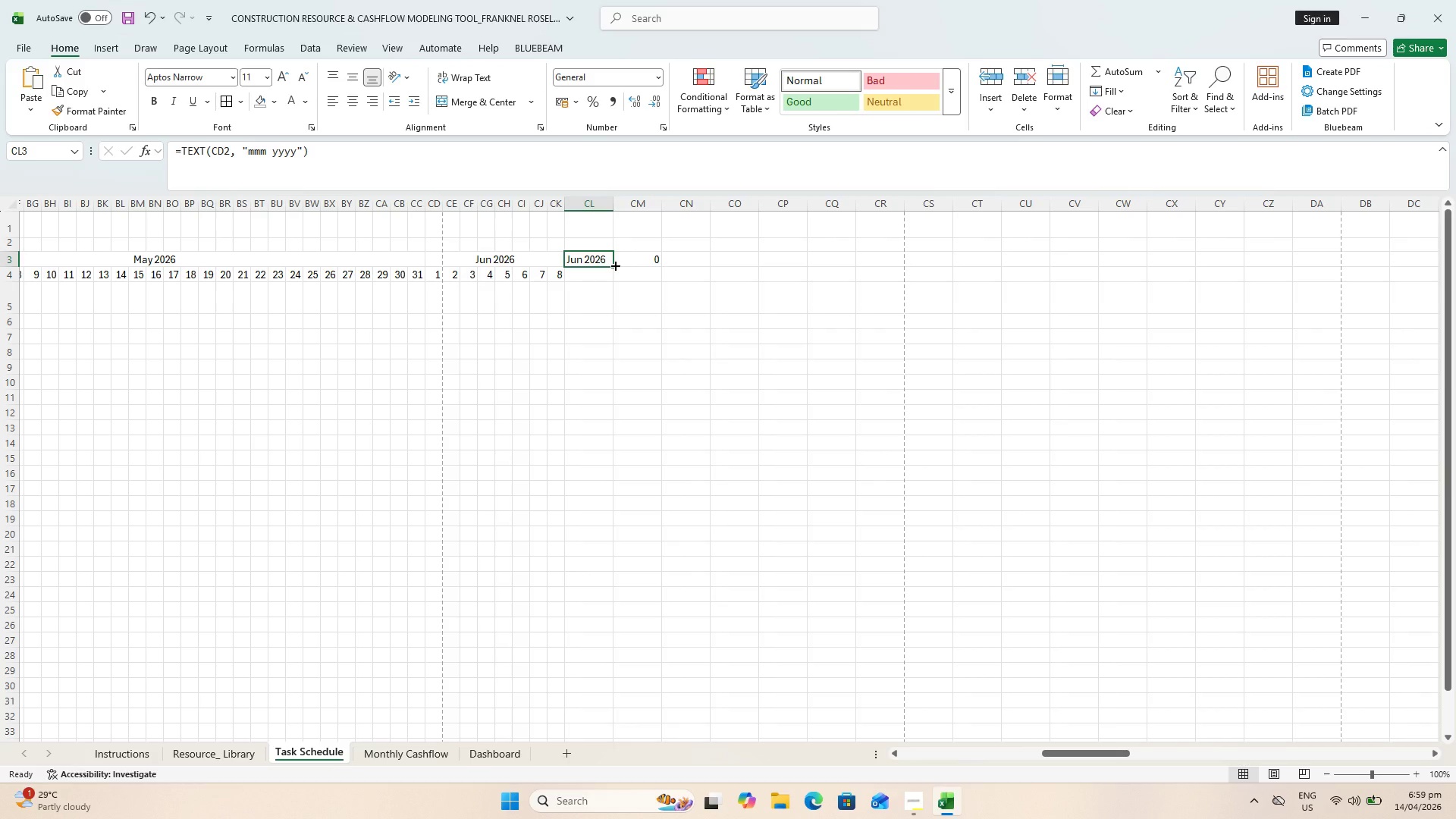 
left_click_drag(start_coordinate=[614, 265], to_coordinate=[1395, 283])
 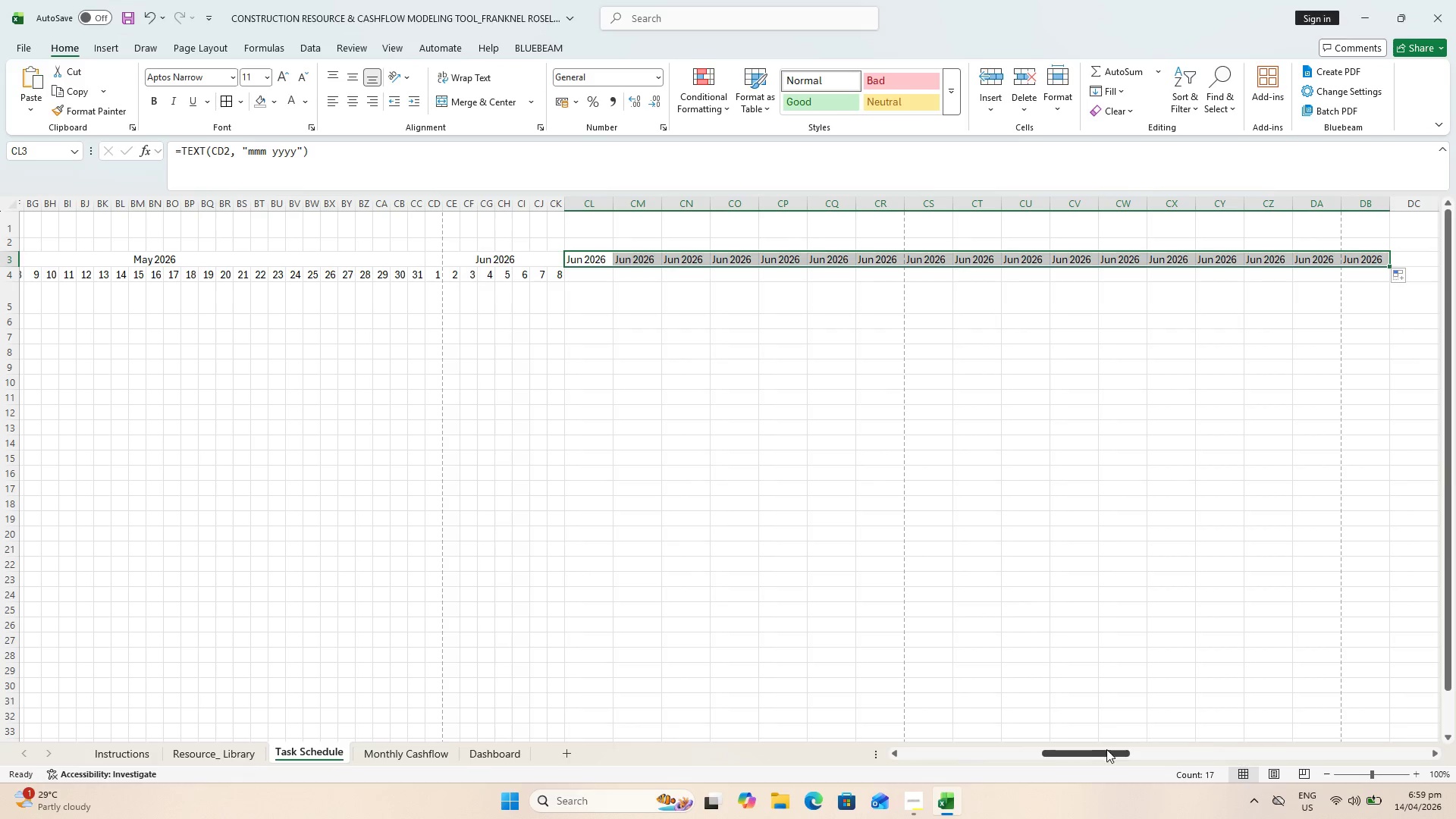 
left_click_drag(start_coordinate=[1103, 751], to_coordinate=[1125, 735])
 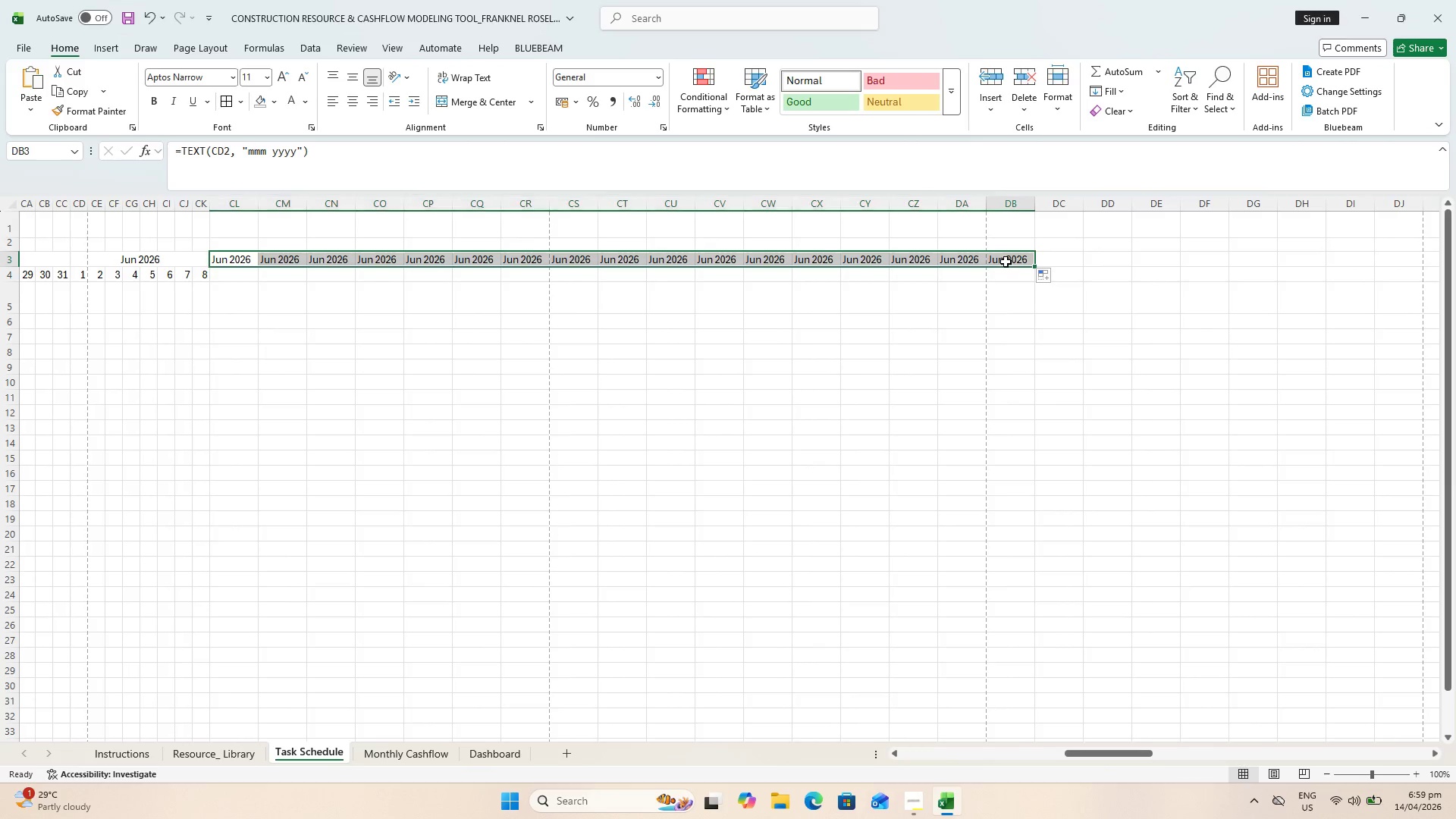 
double_click([1006, 262])
 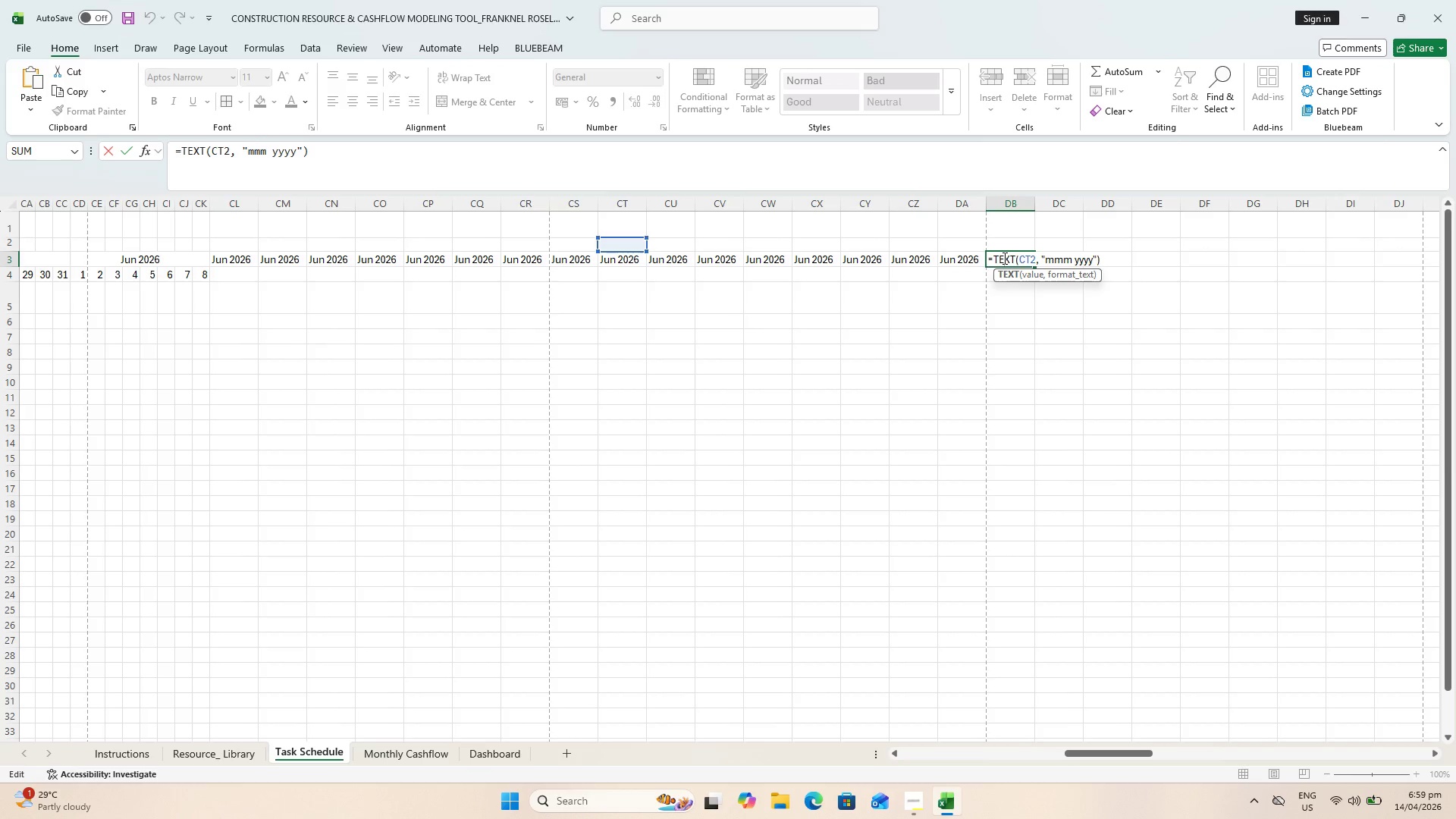 
key(Escape)
 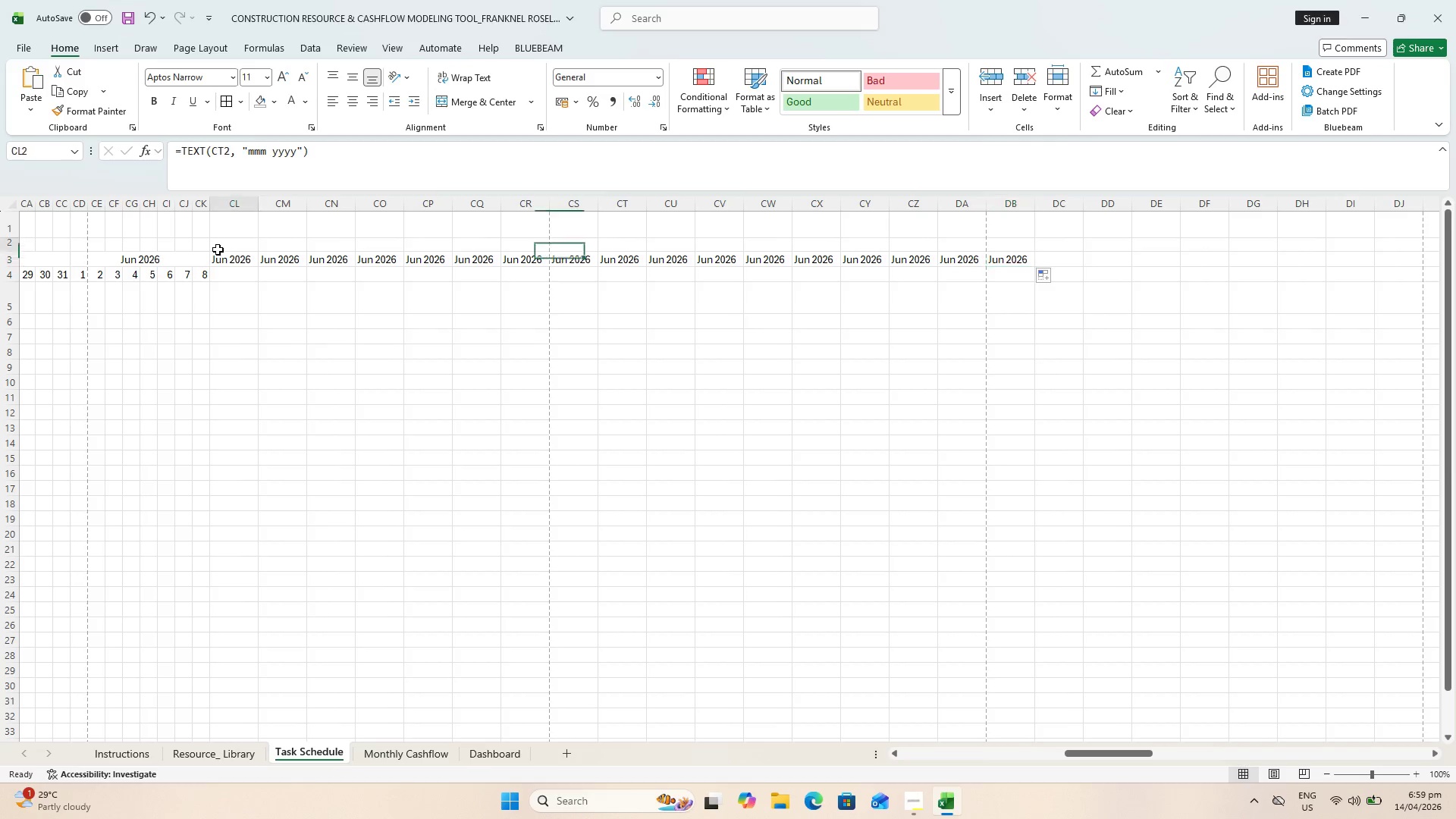 
double_click([227, 258])
 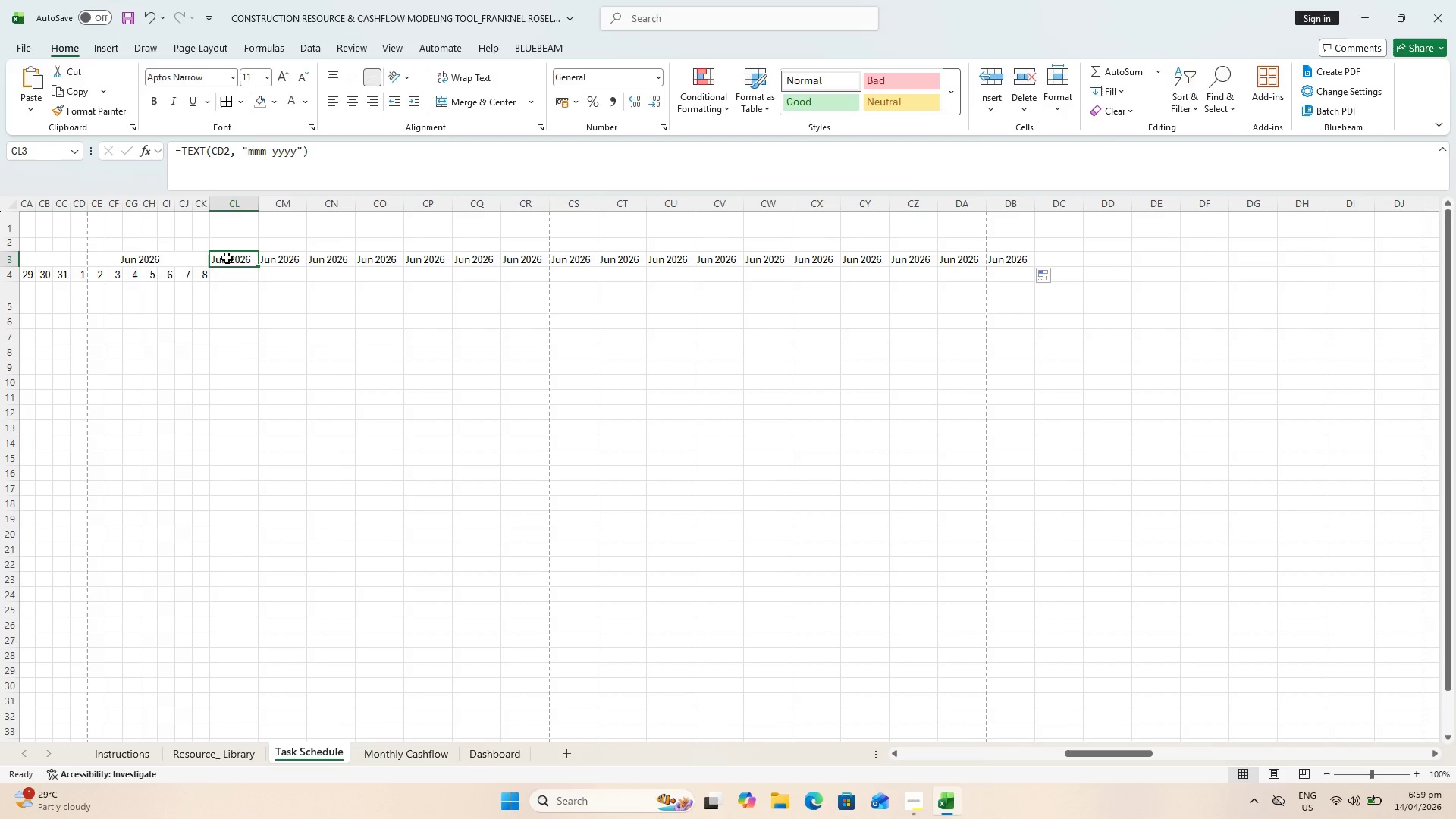 
triple_click([227, 258])
 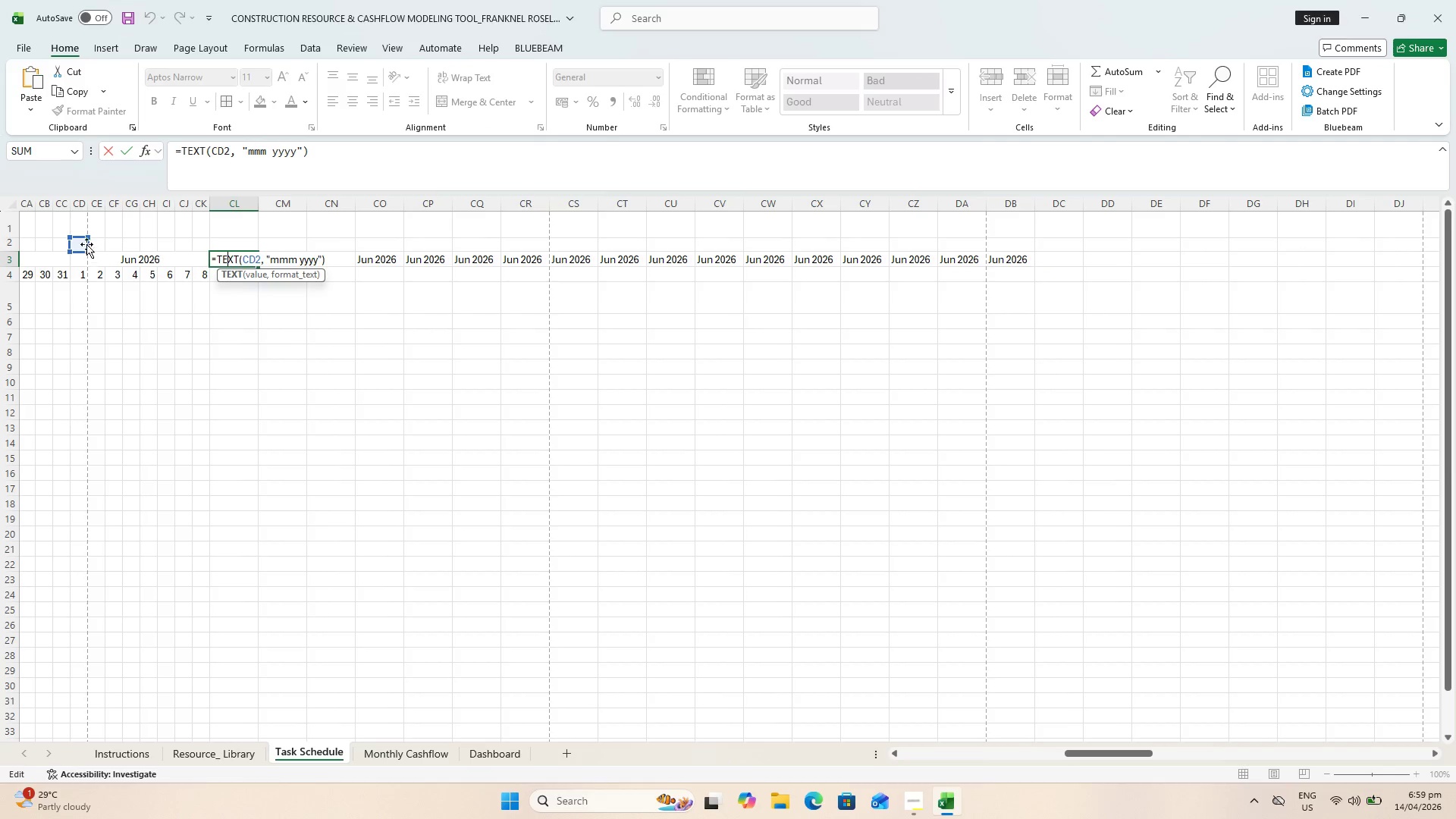 
left_click_drag(start_coordinate=[87, 242], to_coordinate=[224, 239])
 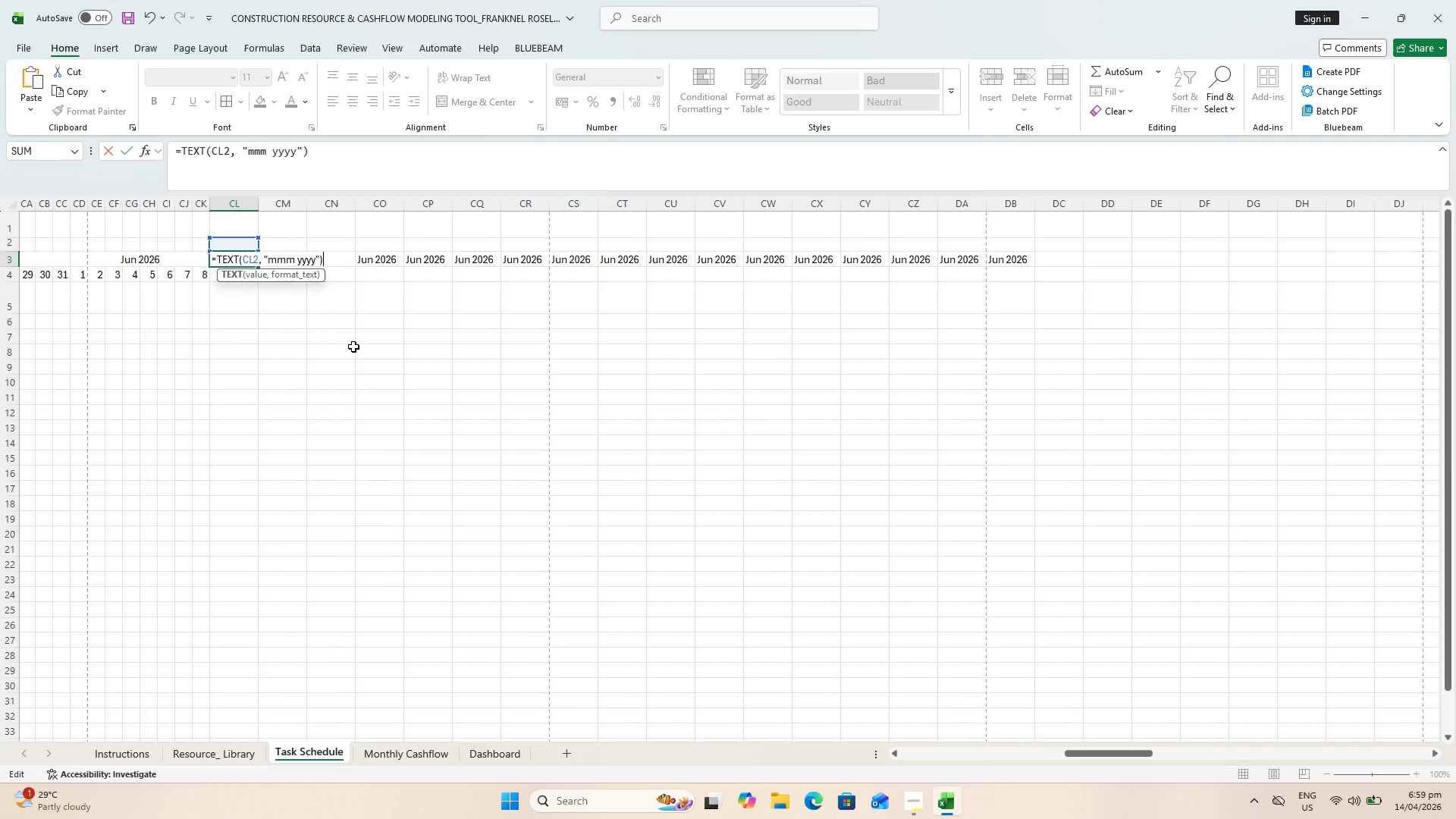 
key(Enter)
 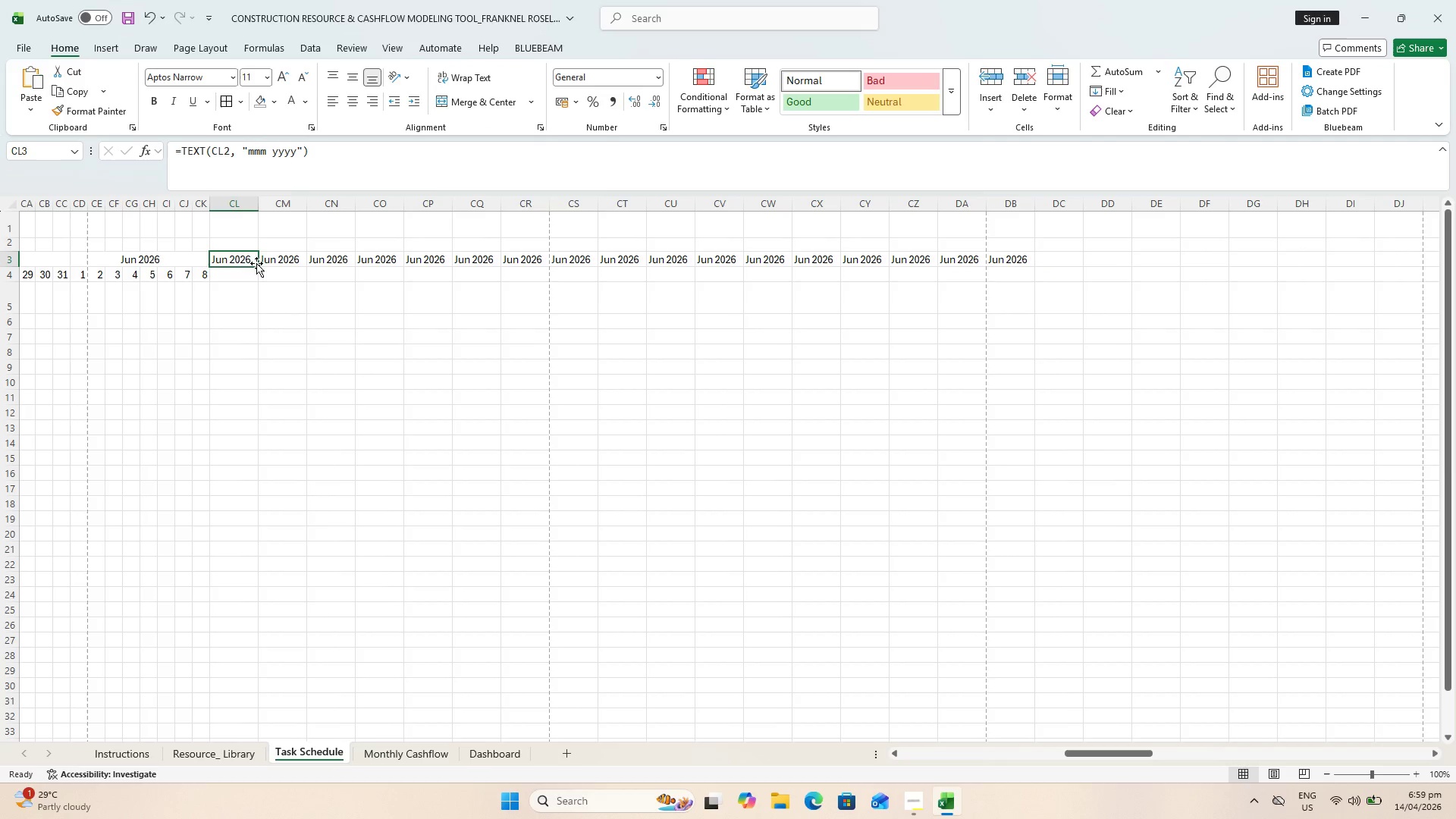 
left_click_drag(start_coordinate=[259, 265], to_coordinate=[1155, 290])
 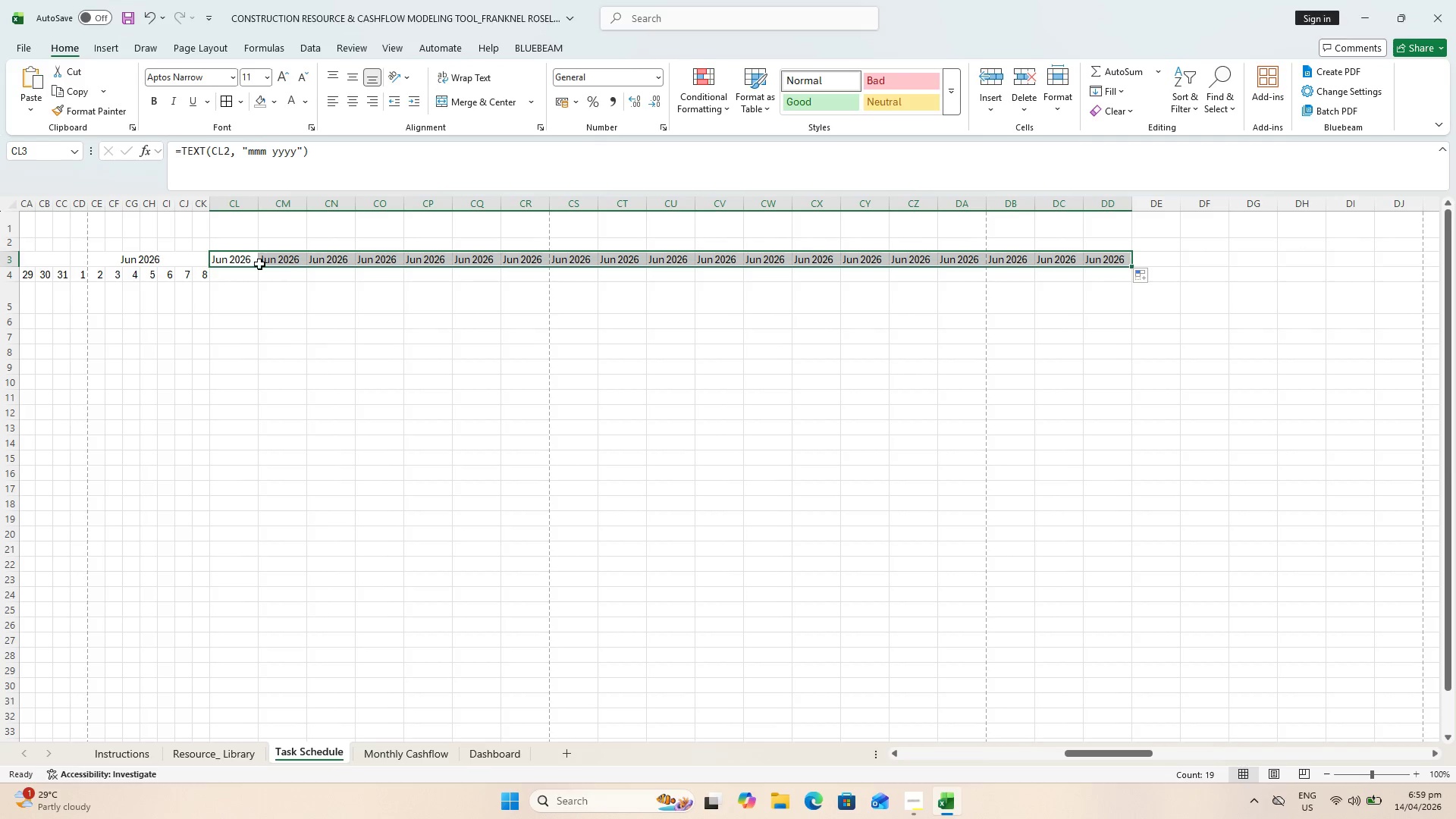 
double_click([238, 258])
 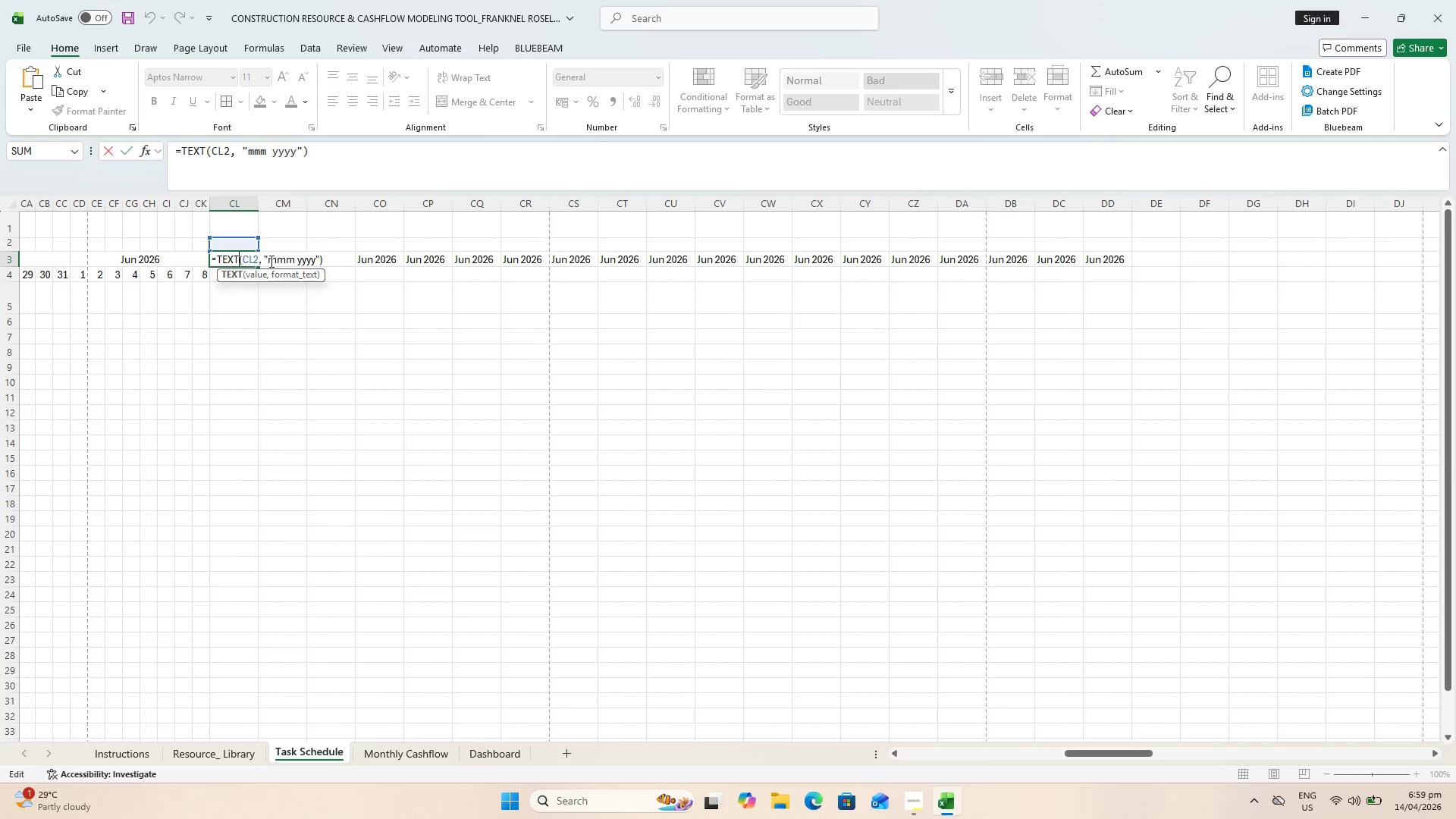 
key(Escape)
 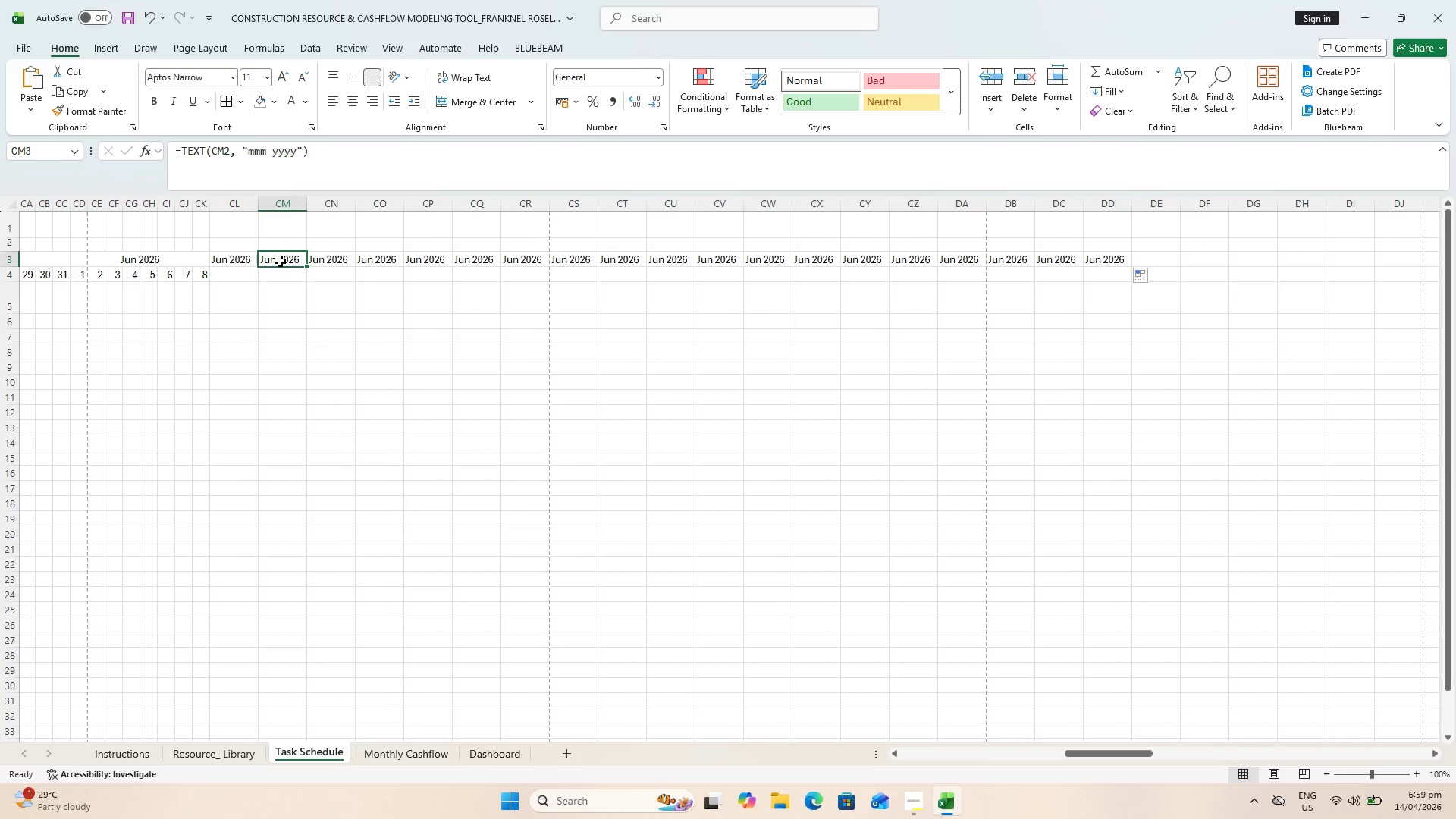 
double_click([280, 261])
 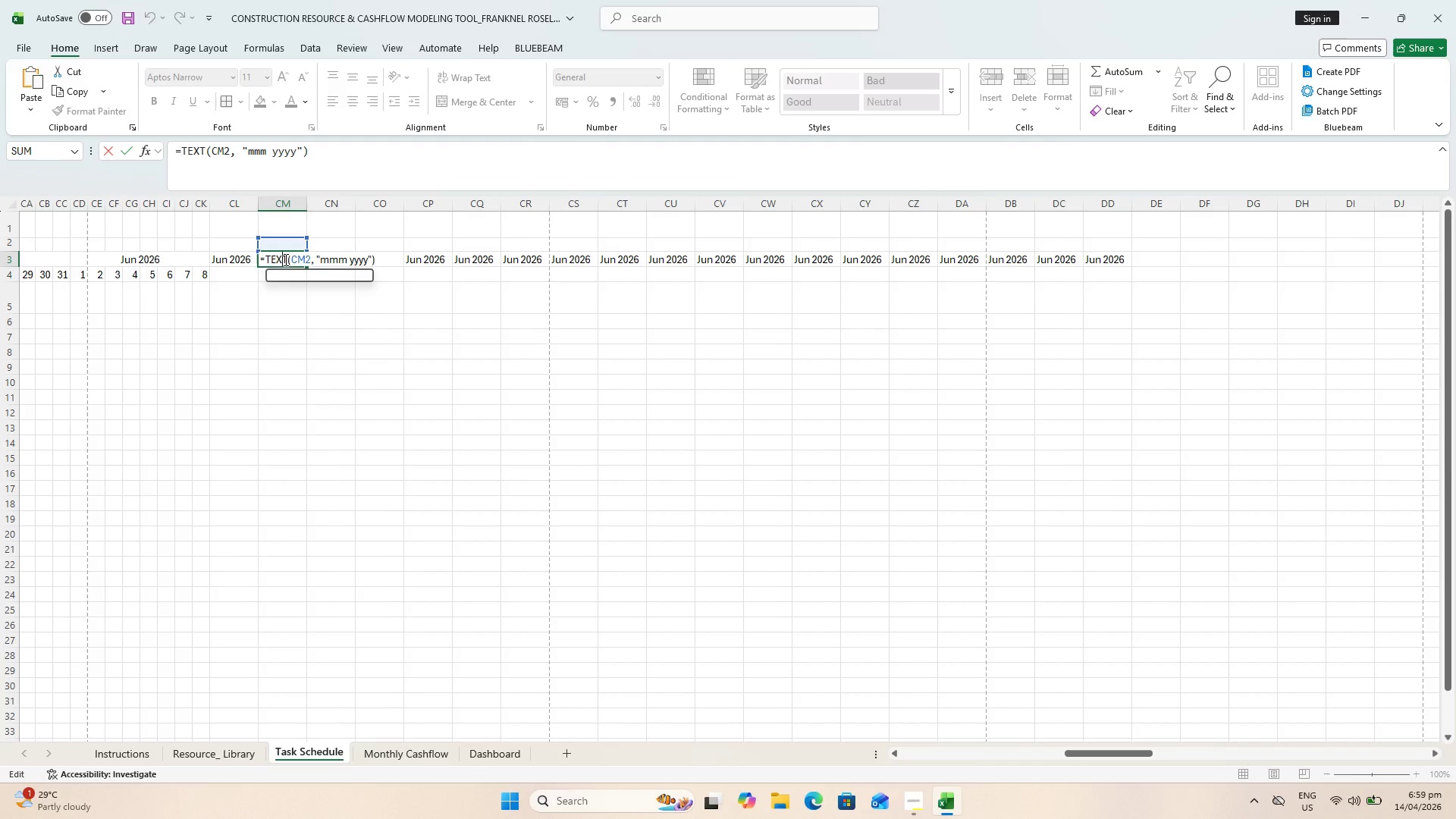 
key(Escape)
 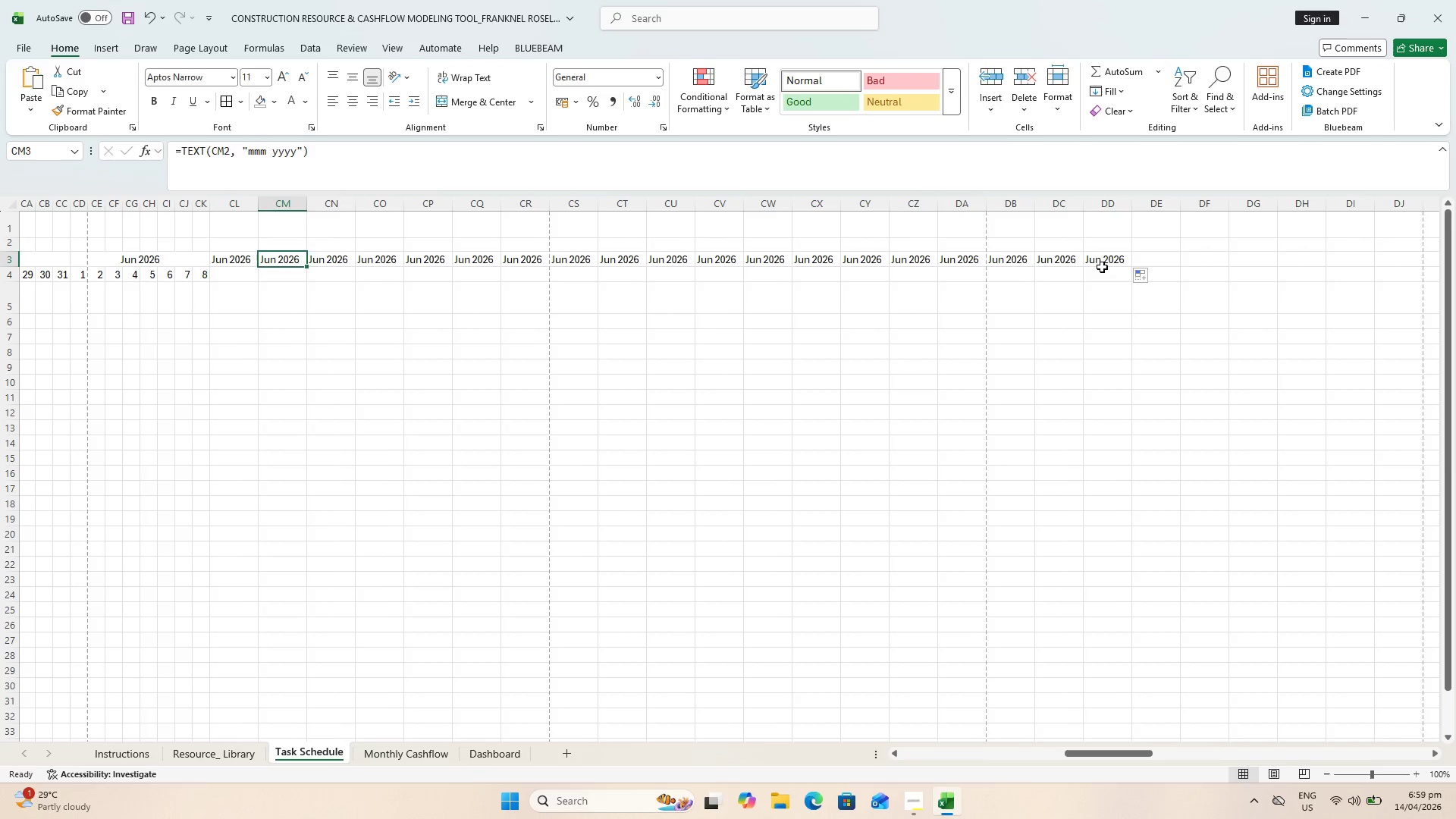 
left_click([1116, 261])
 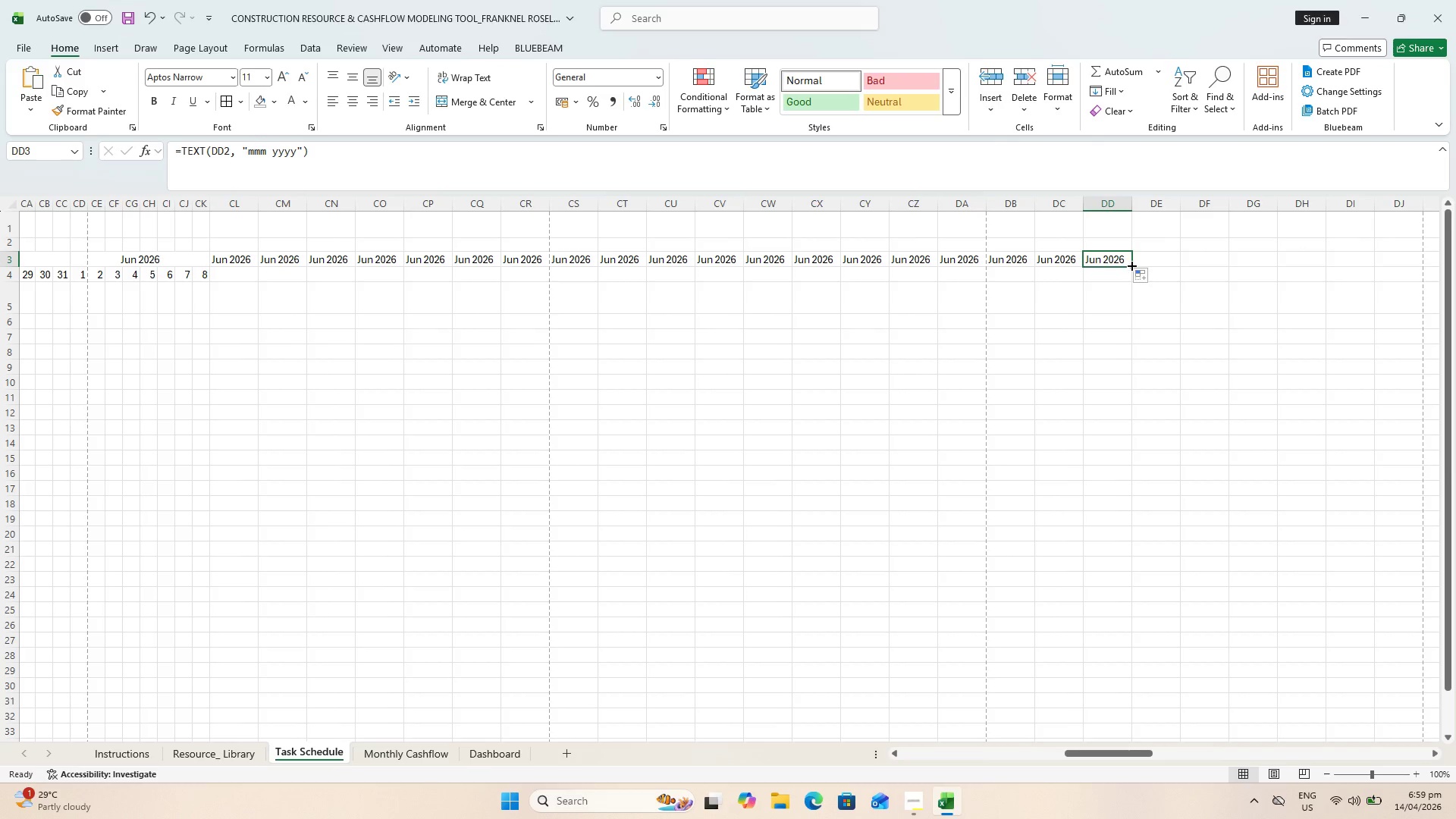 
left_click_drag(start_coordinate=[1131, 265], to_coordinate=[1455, 256])
 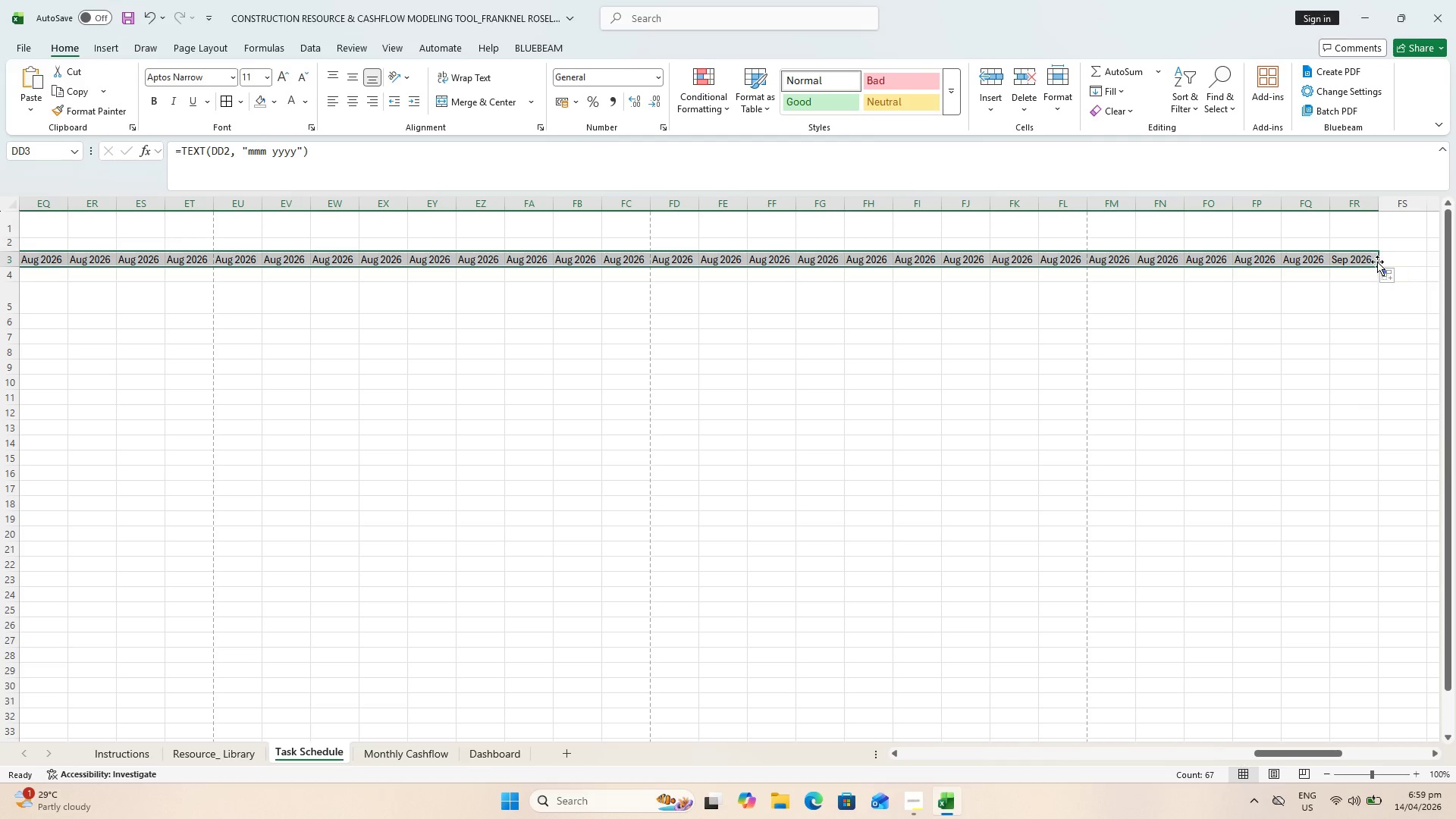 
left_click_drag(start_coordinate=[1377, 265], to_coordinate=[1455, 253])
 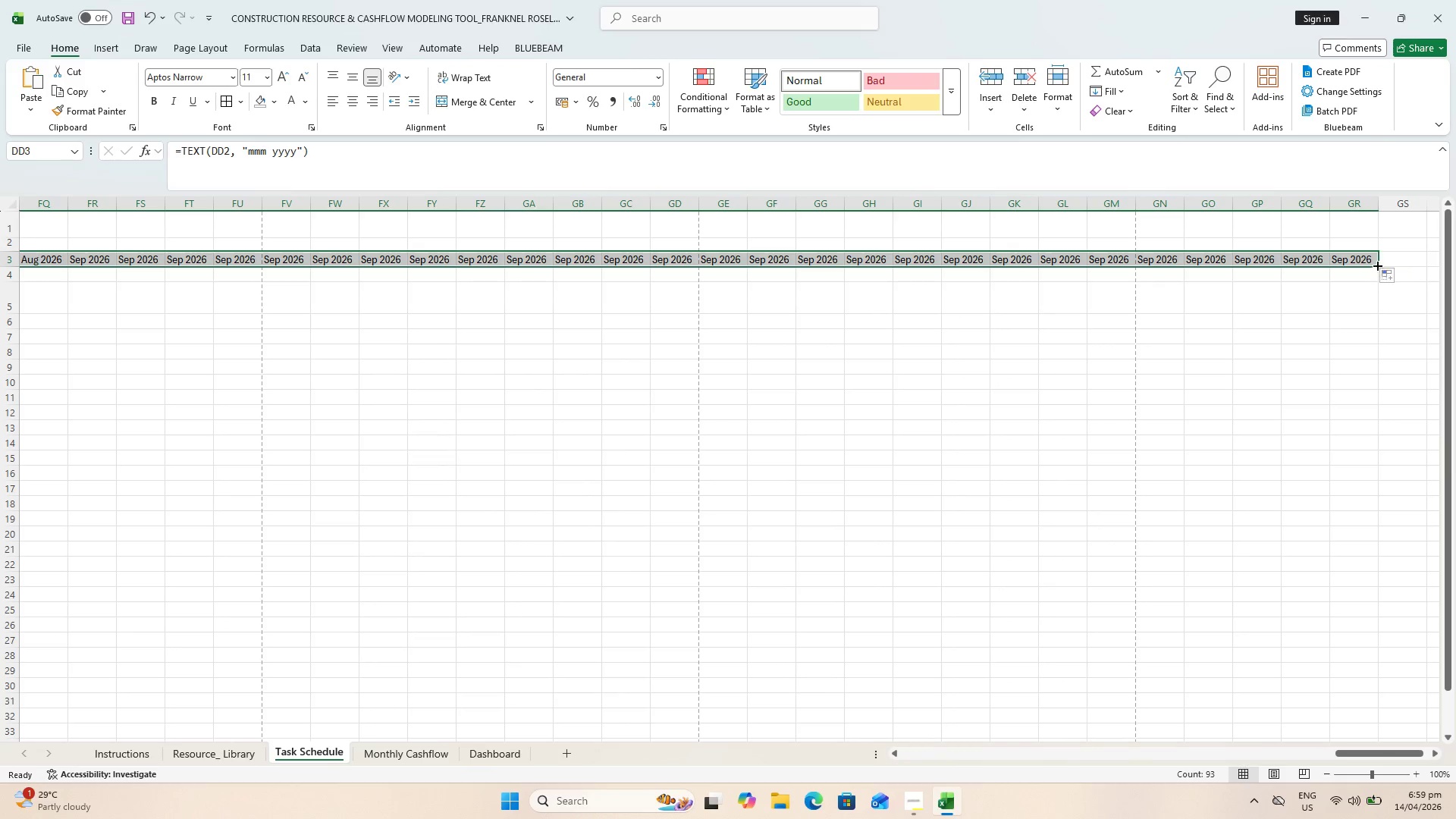 
left_click_drag(start_coordinate=[1376, 265], to_coordinate=[1454, 247])
 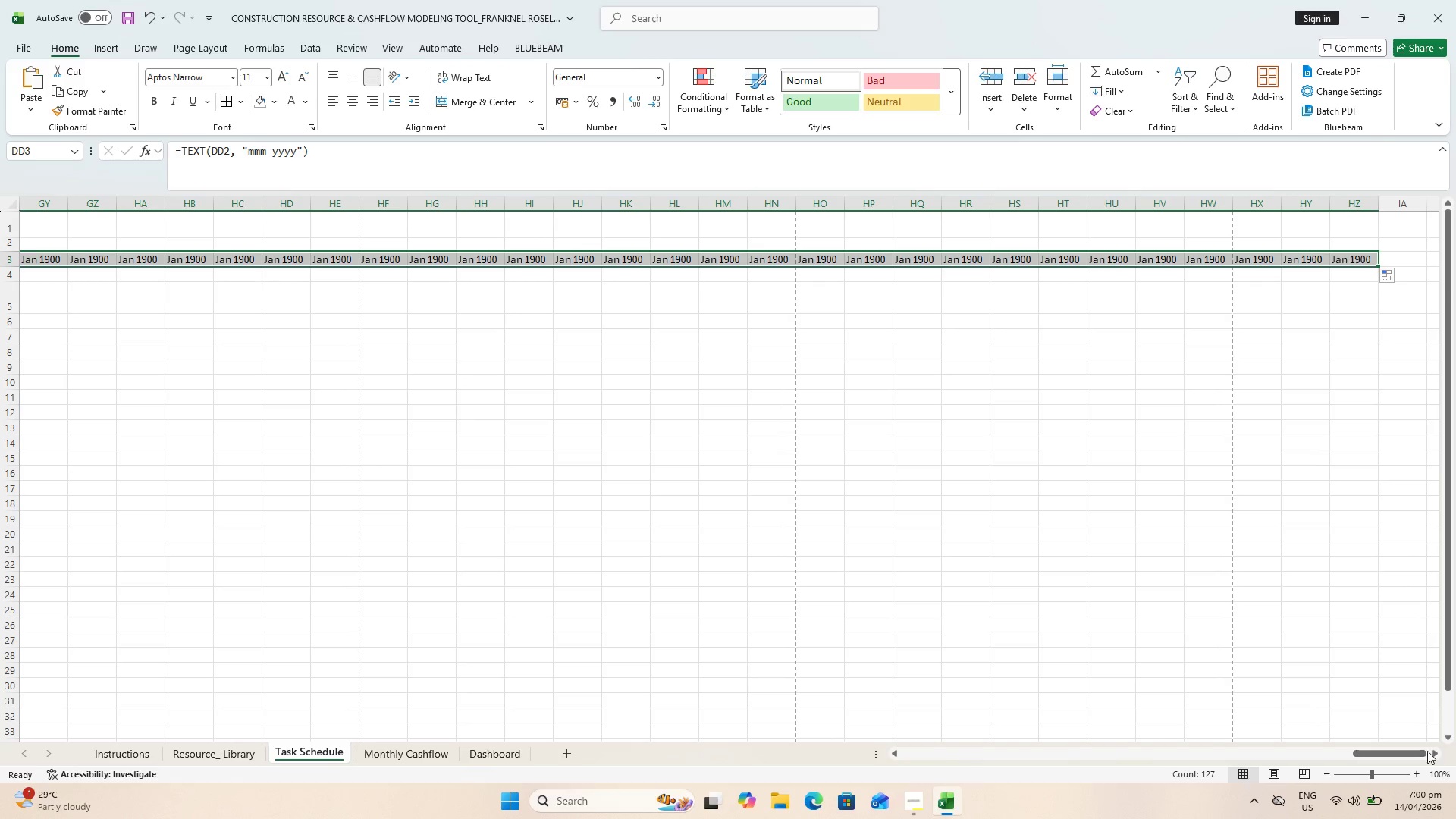 
left_click_drag(start_coordinate=[1424, 748], to_coordinate=[1175, 770])
 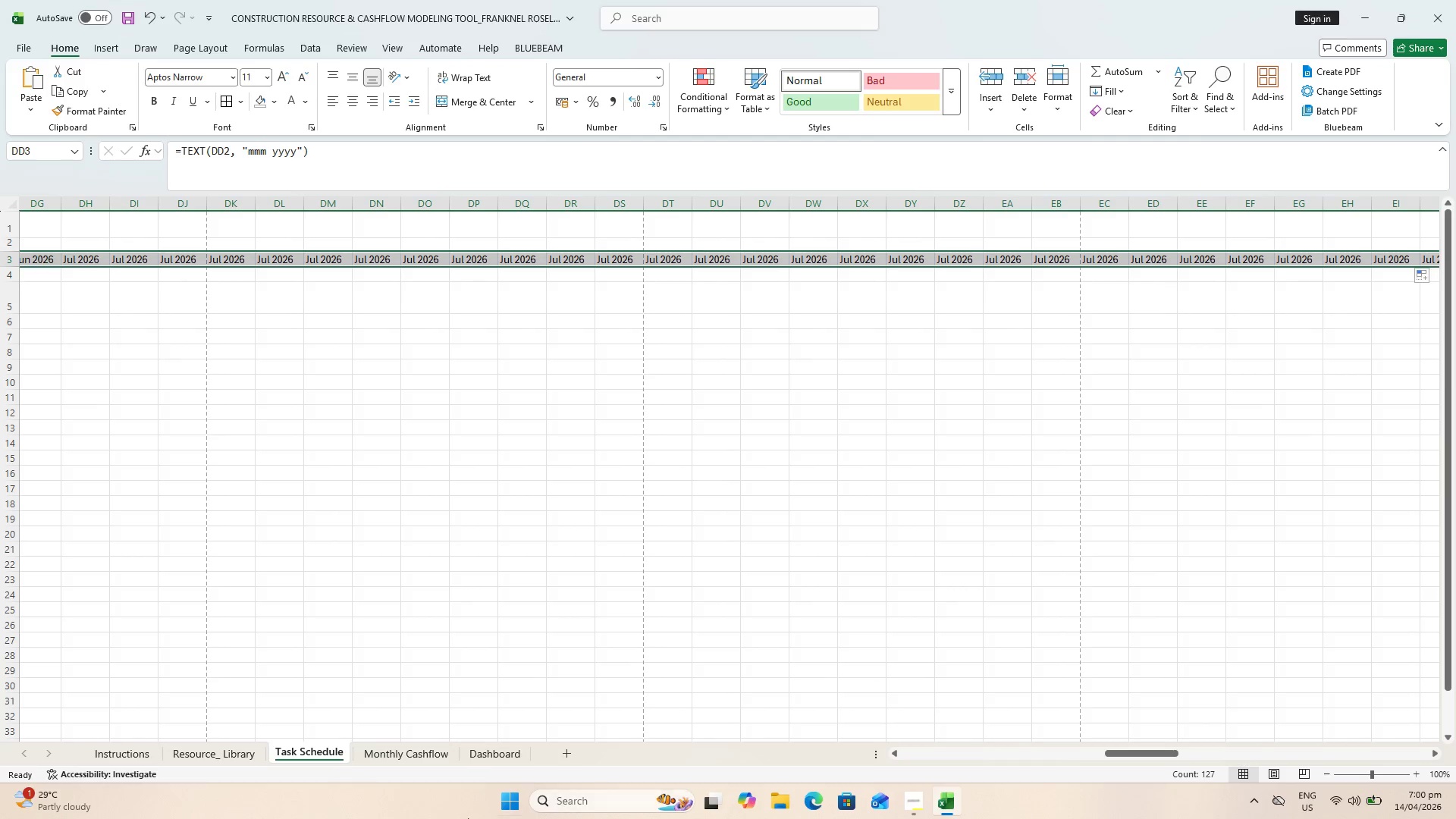 
left_click([182, 744])
 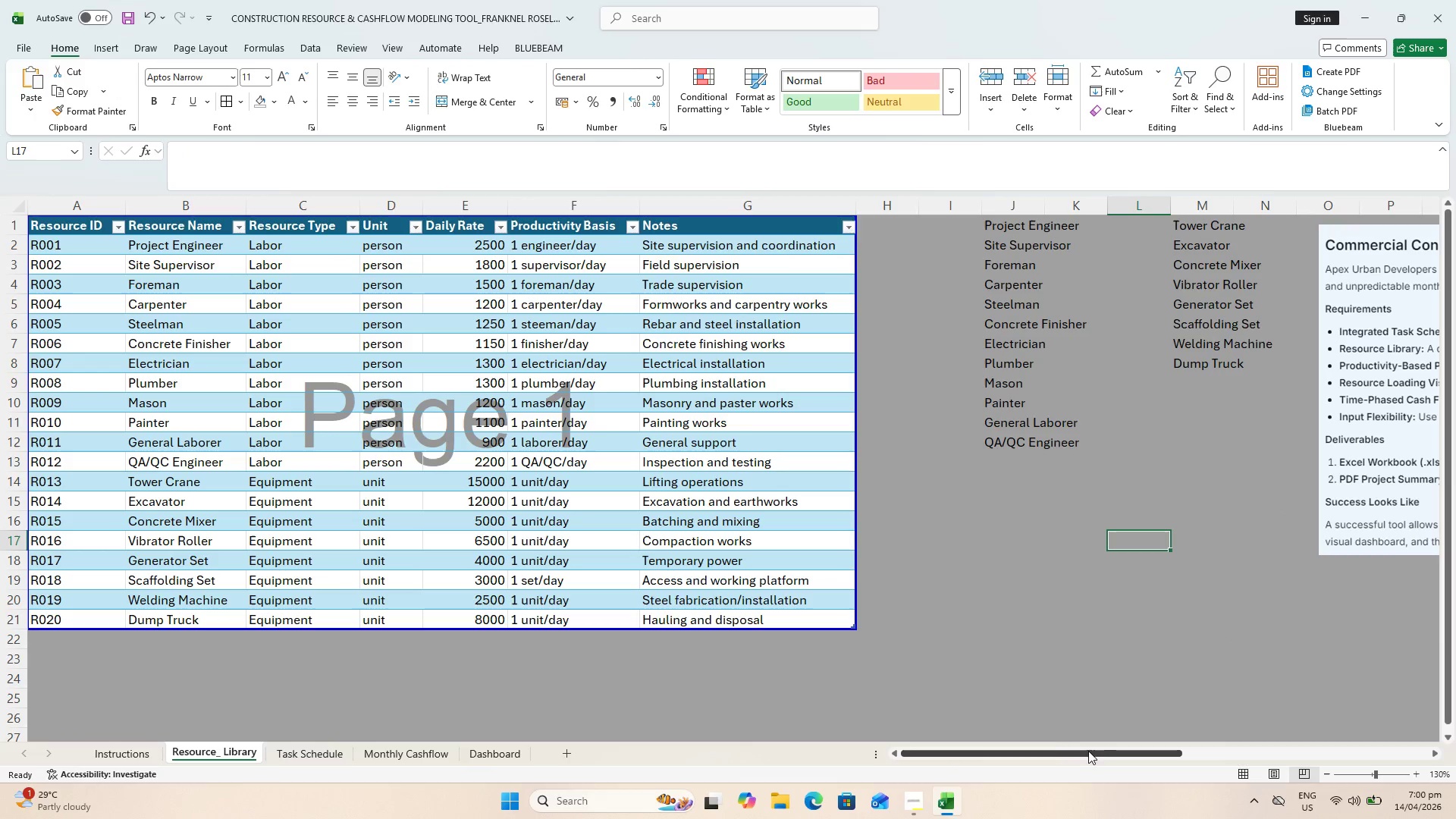 
left_click_drag(start_coordinate=[1087, 754], to_coordinate=[1316, 756])
 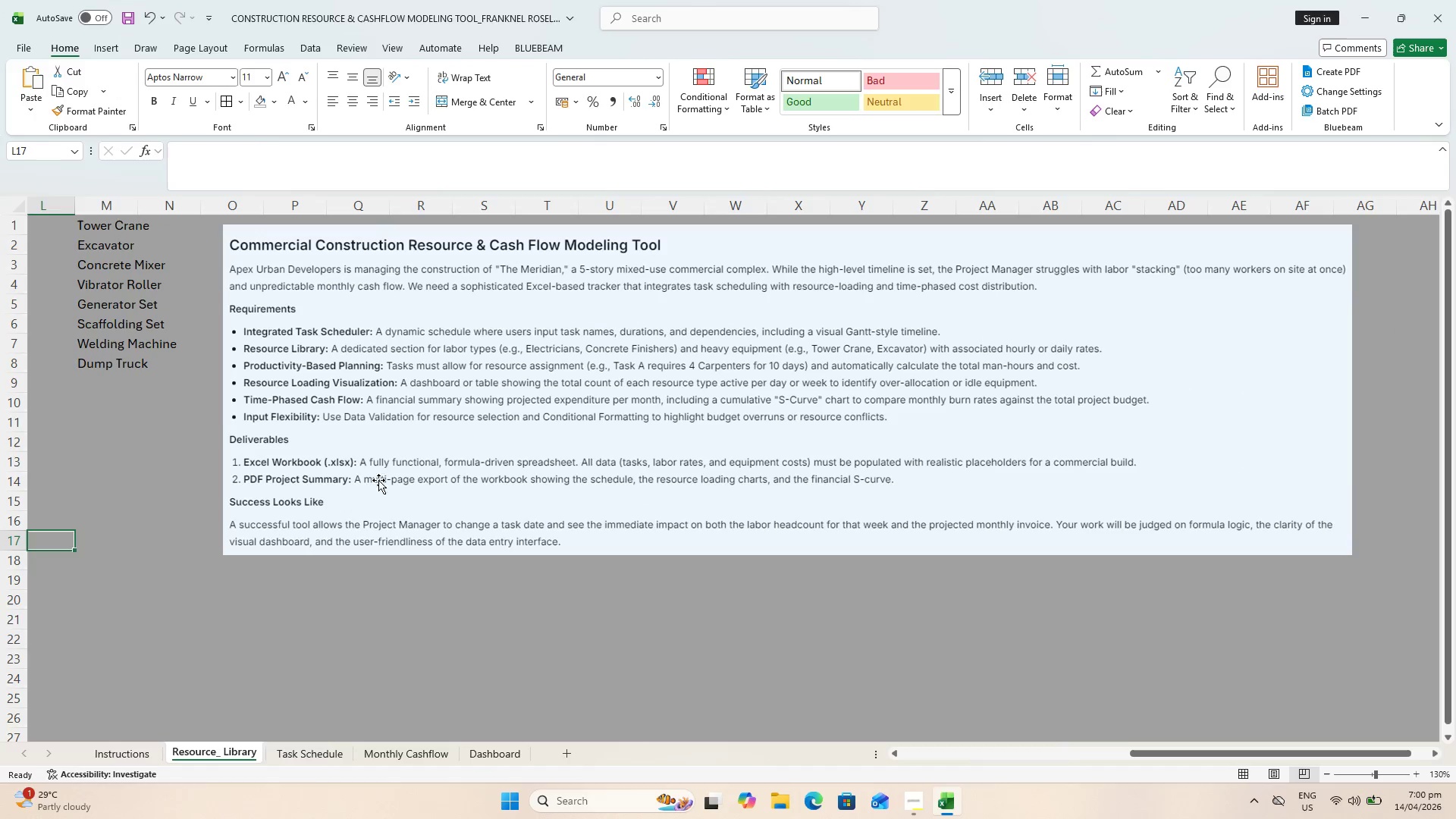 
wait(12.12)
 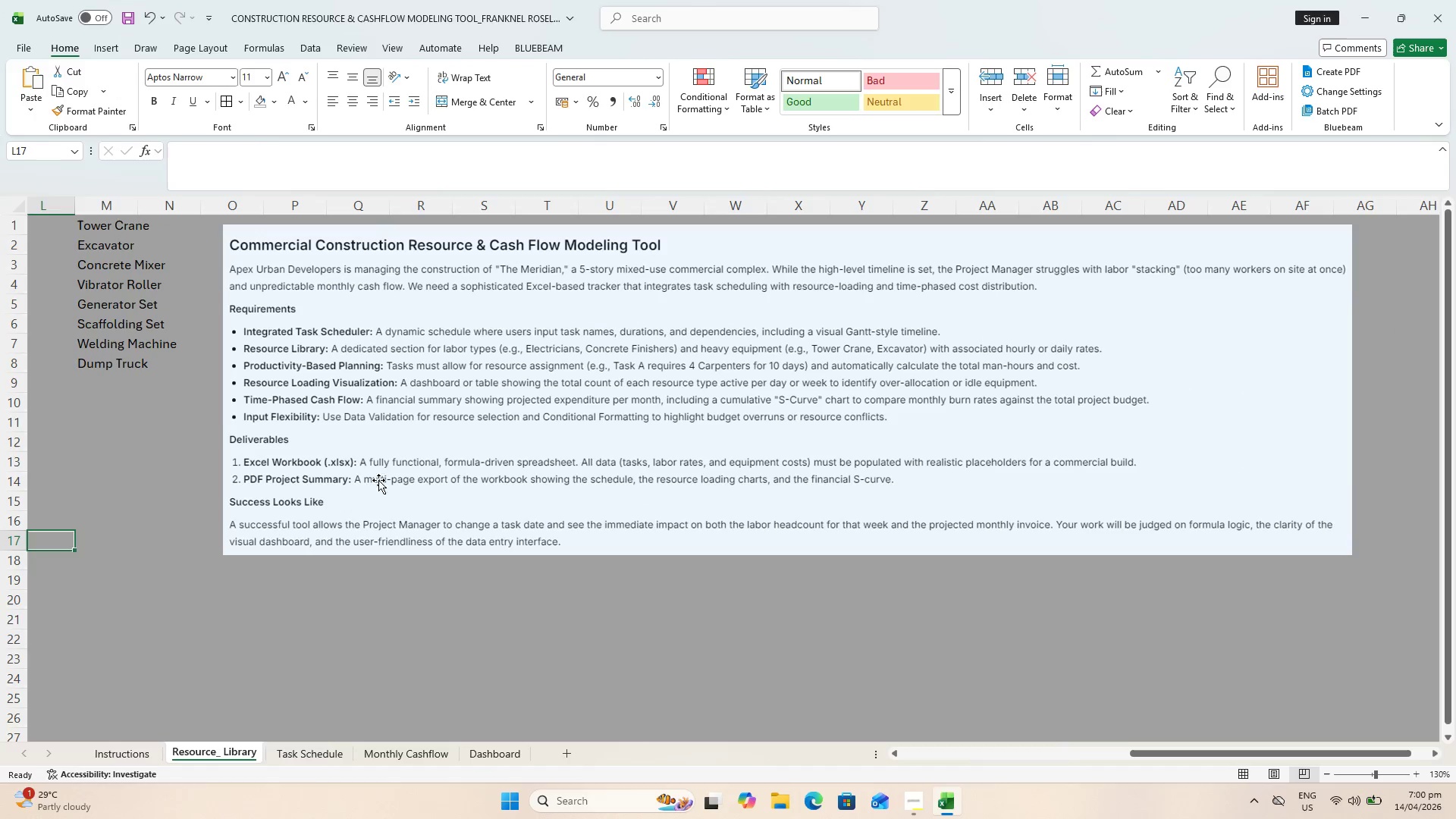 
left_click_drag(start_coordinate=[1192, 762], to_coordinate=[1146, 761])
 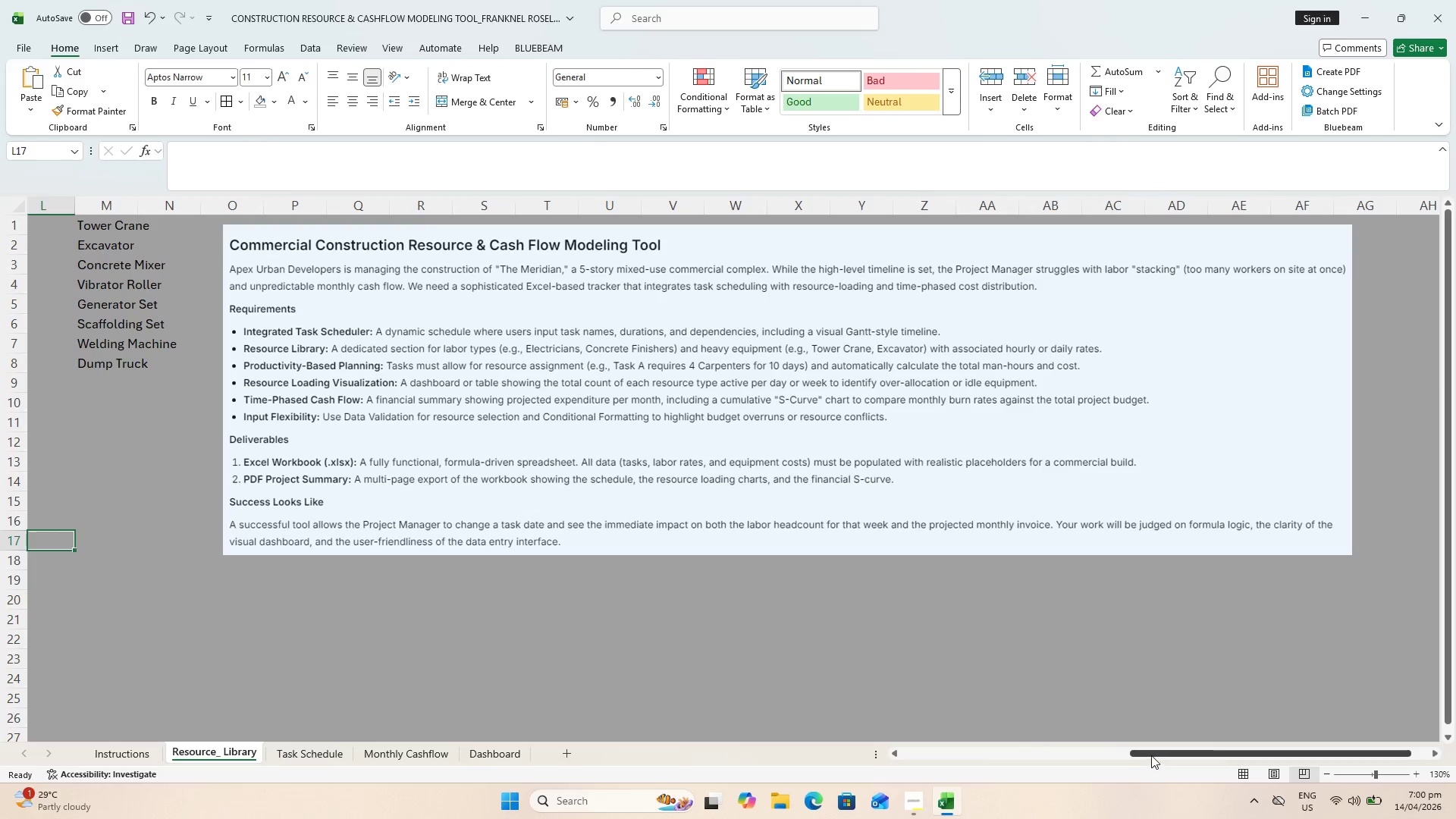 
left_click_drag(start_coordinate=[1151, 755], to_coordinate=[984, 757])
 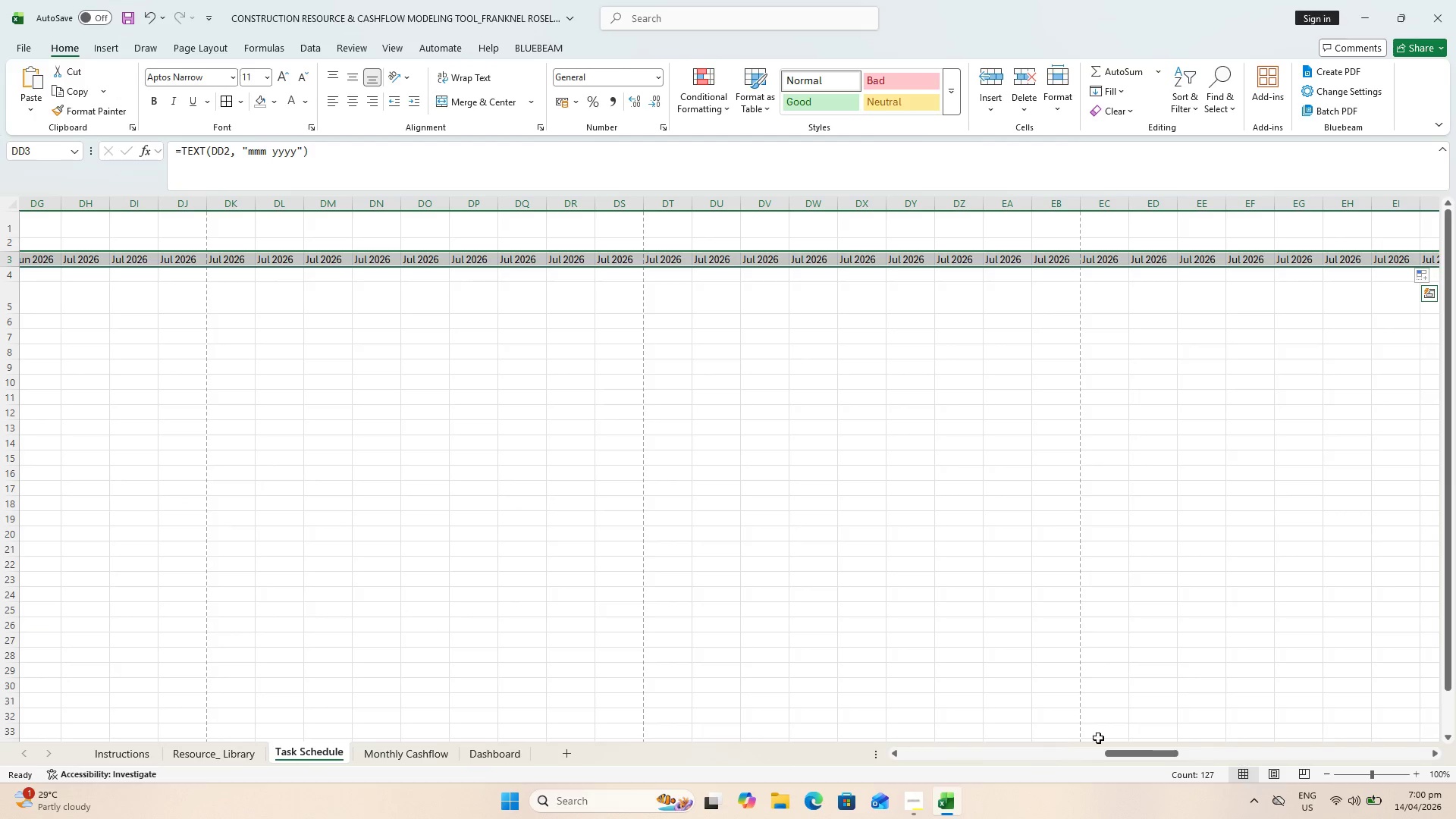 
left_click_drag(start_coordinate=[1159, 757], to_coordinate=[1085, 730])
 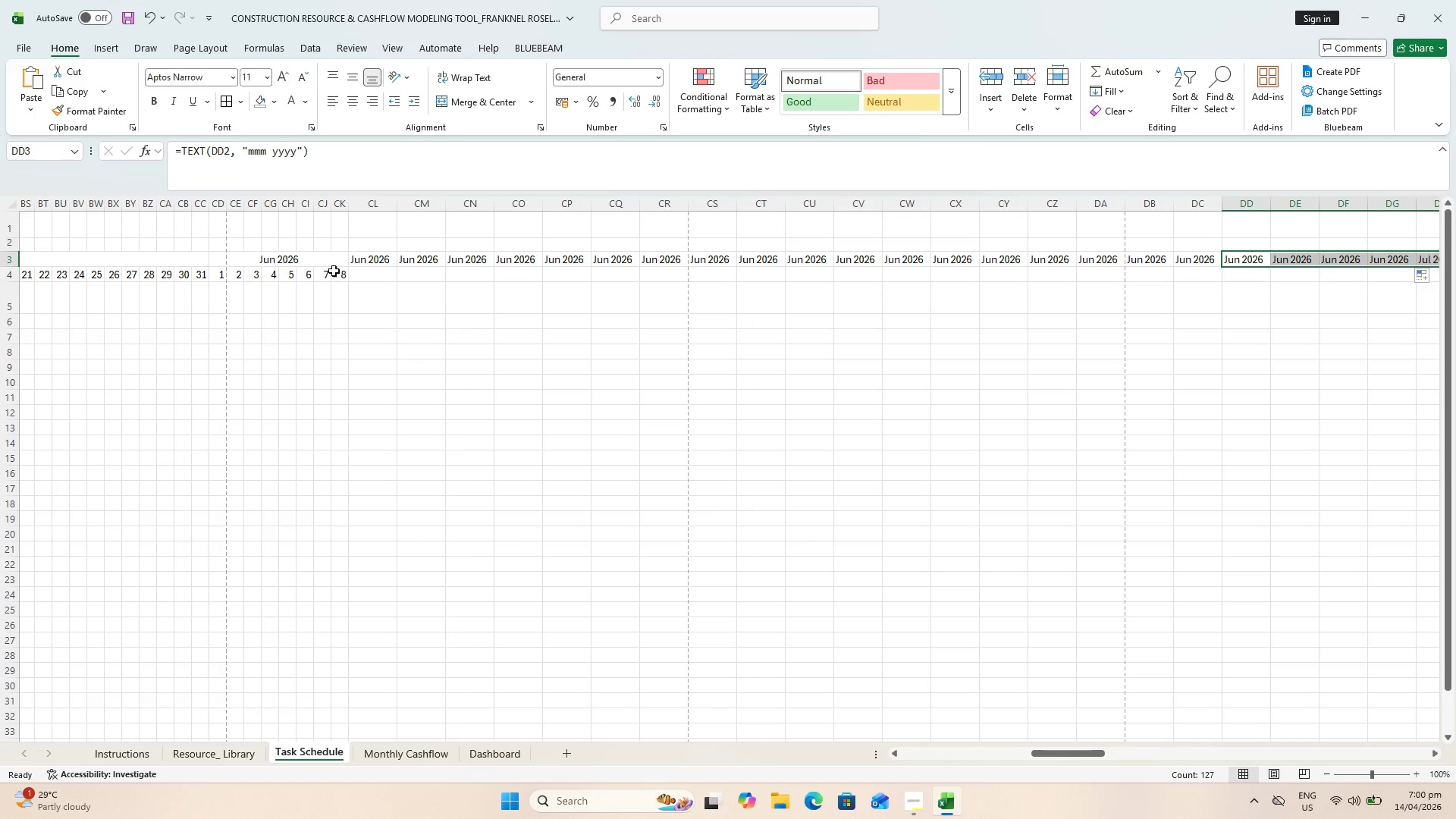 
left_click([328, 272])
 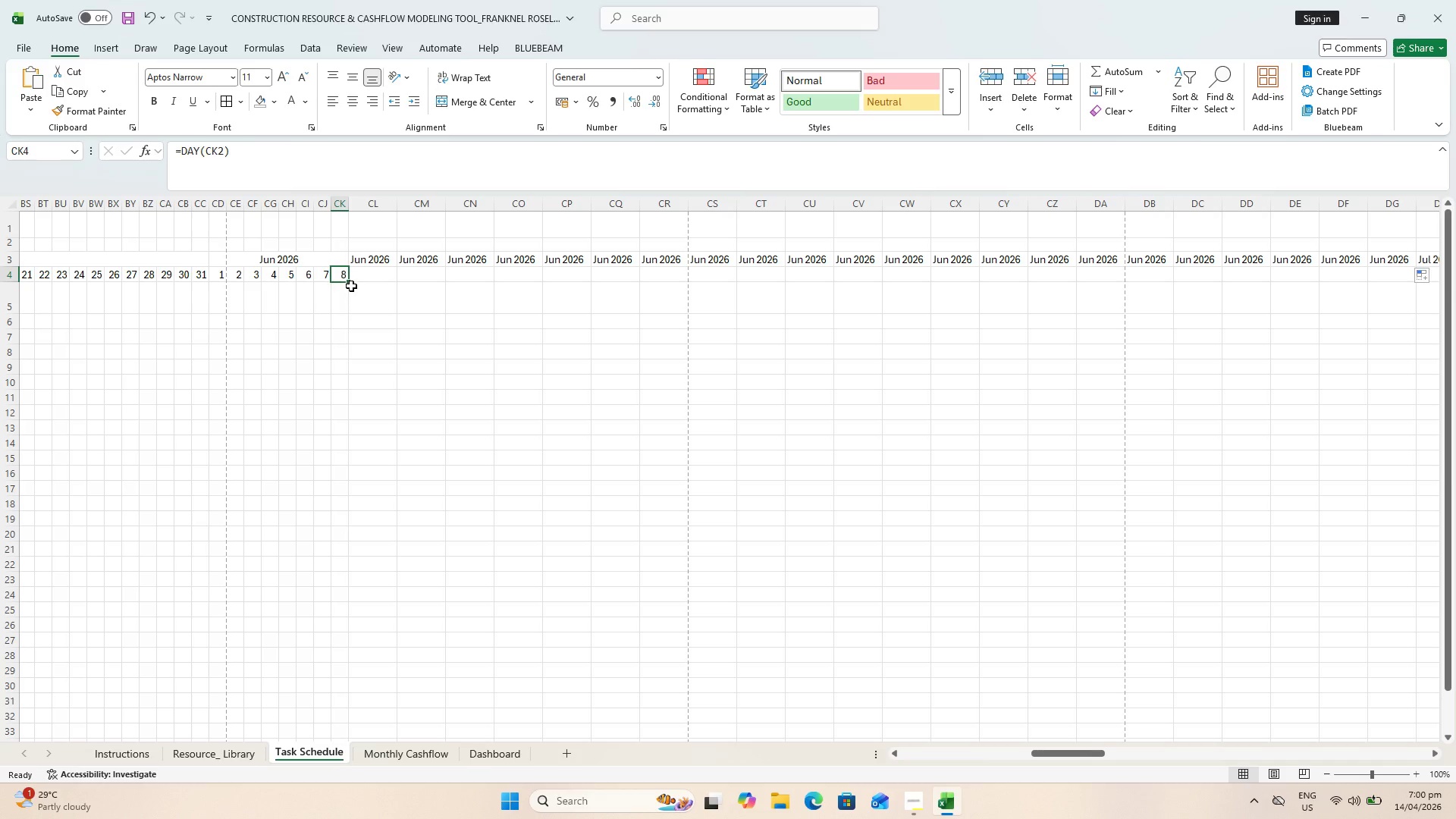 
left_click_drag(start_coordinate=[349, 283], to_coordinate=[449, 275])
 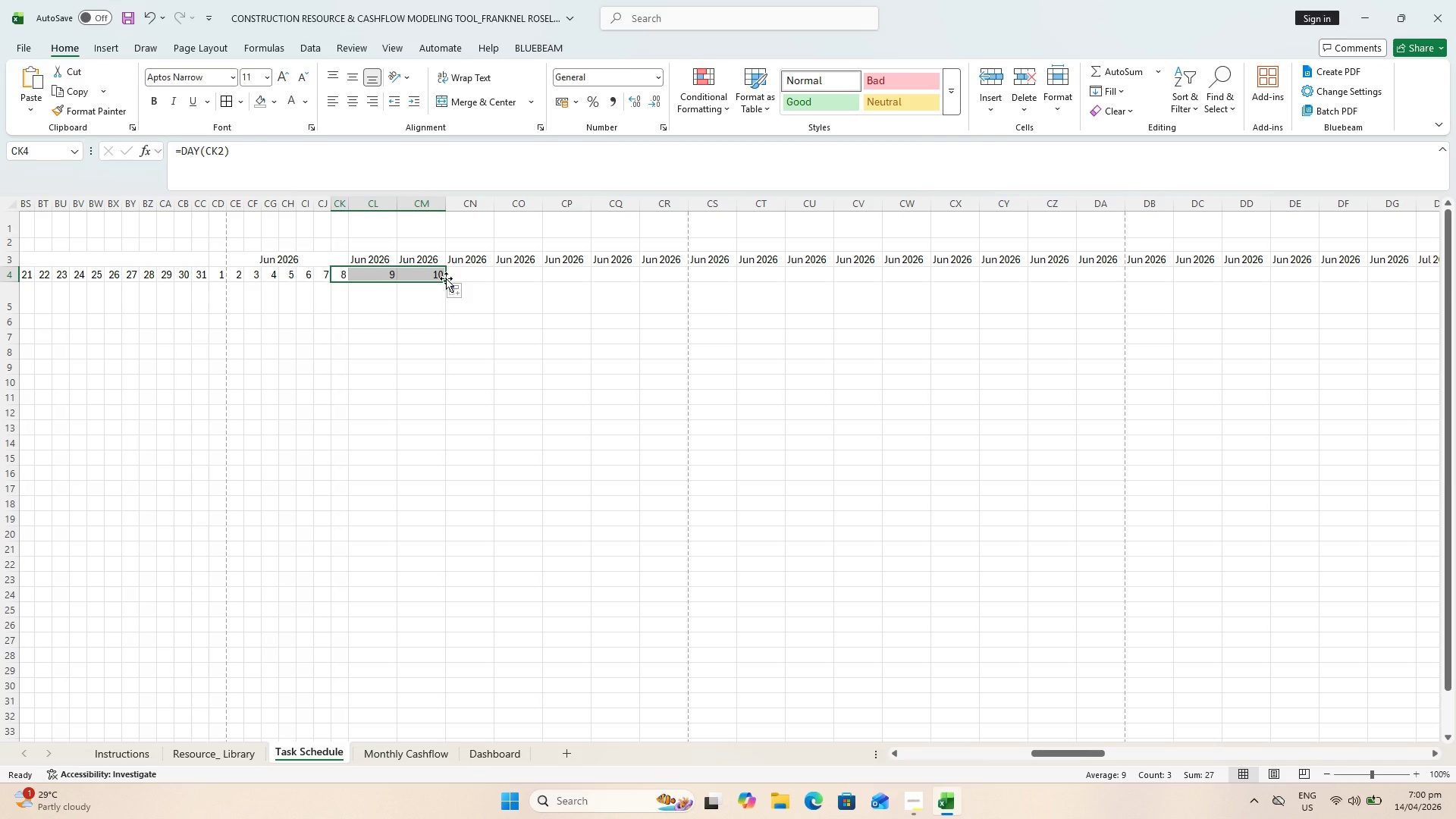 
left_click_drag(start_coordinate=[444, 281], to_coordinate=[670, 303])
 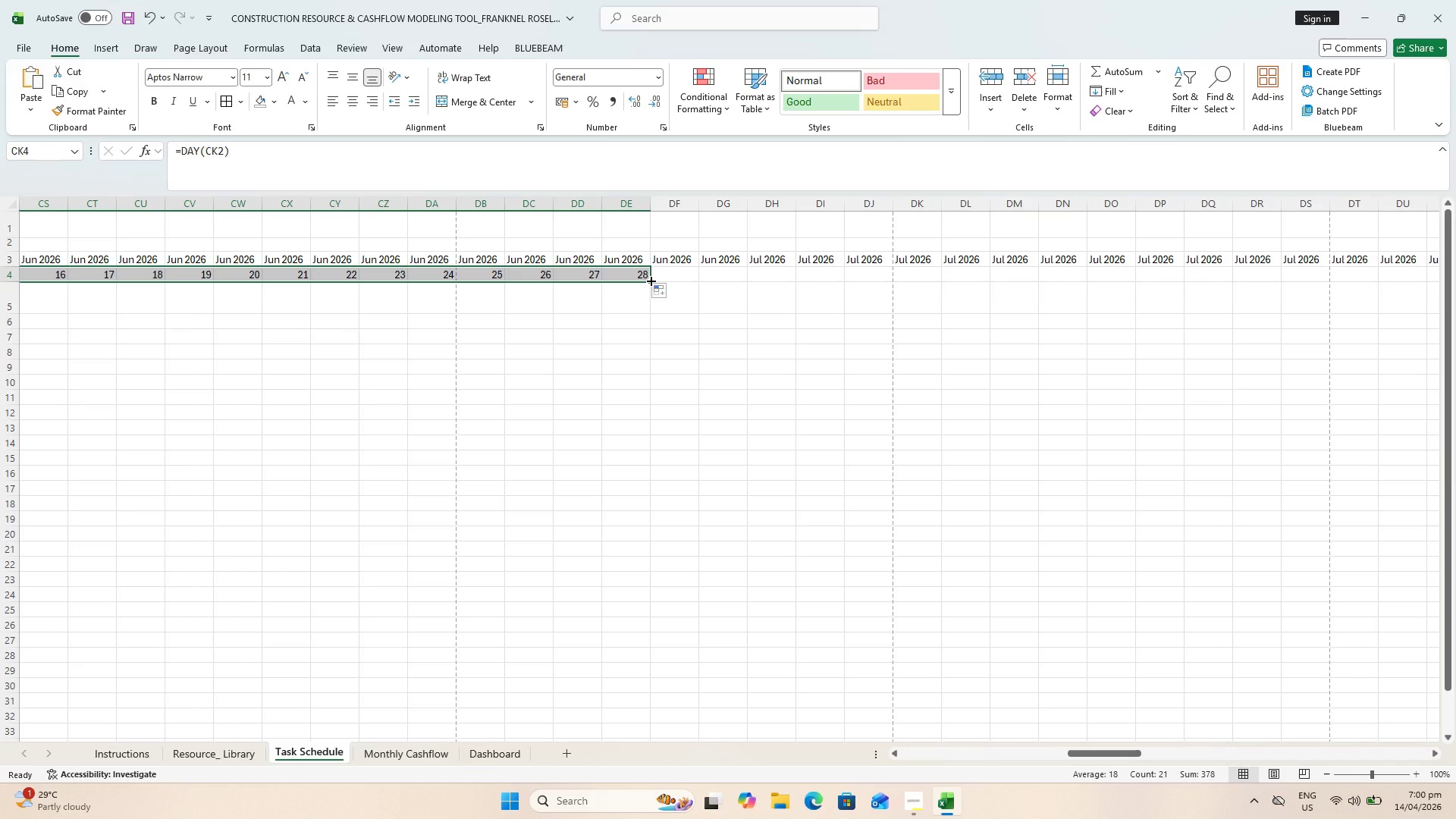 
left_click_drag(start_coordinate=[650, 280], to_coordinate=[1371, 290])
 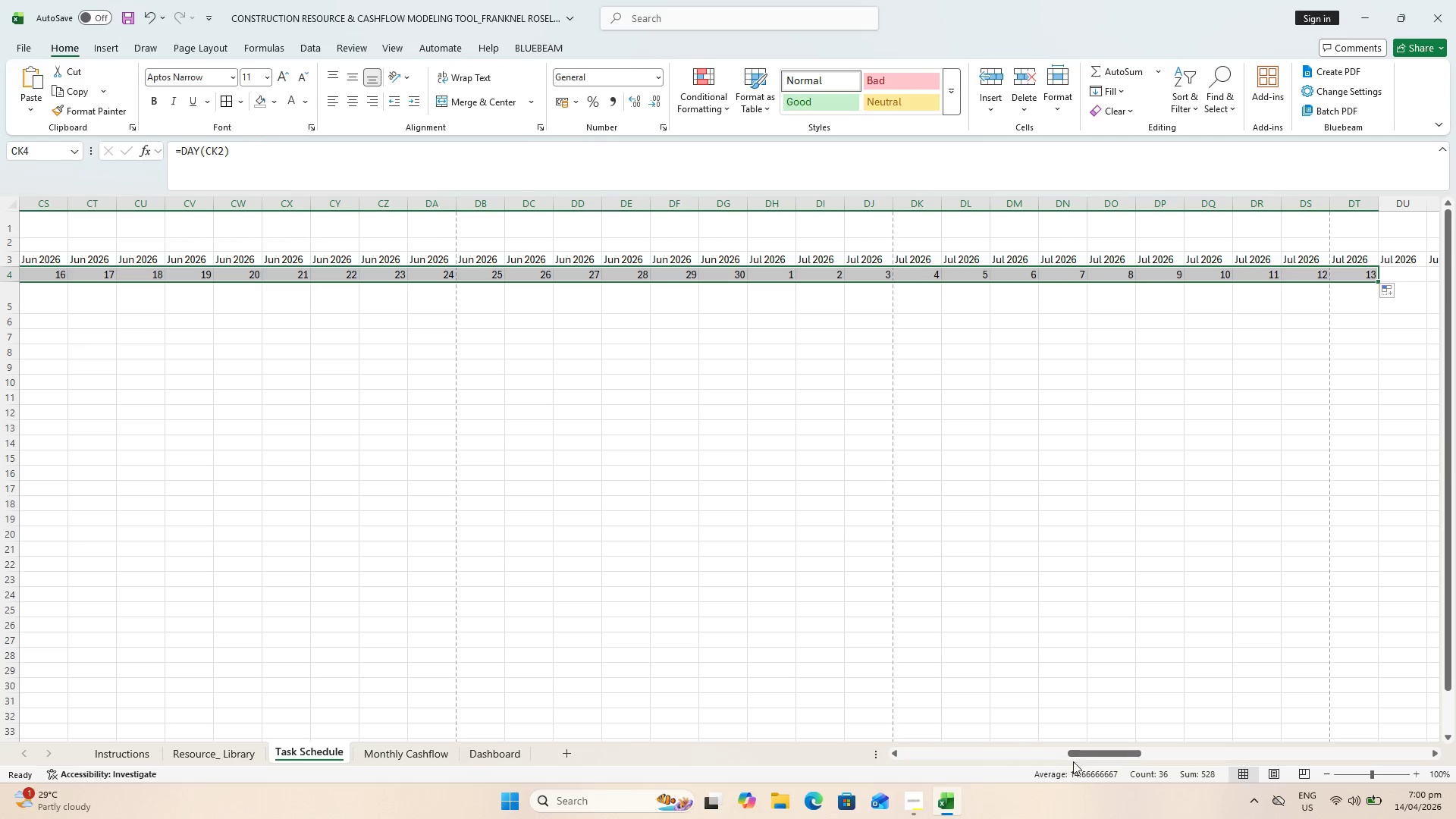 
left_click_drag(start_coordinate=[1082, 756], to_coordinate=[1144, 739])
 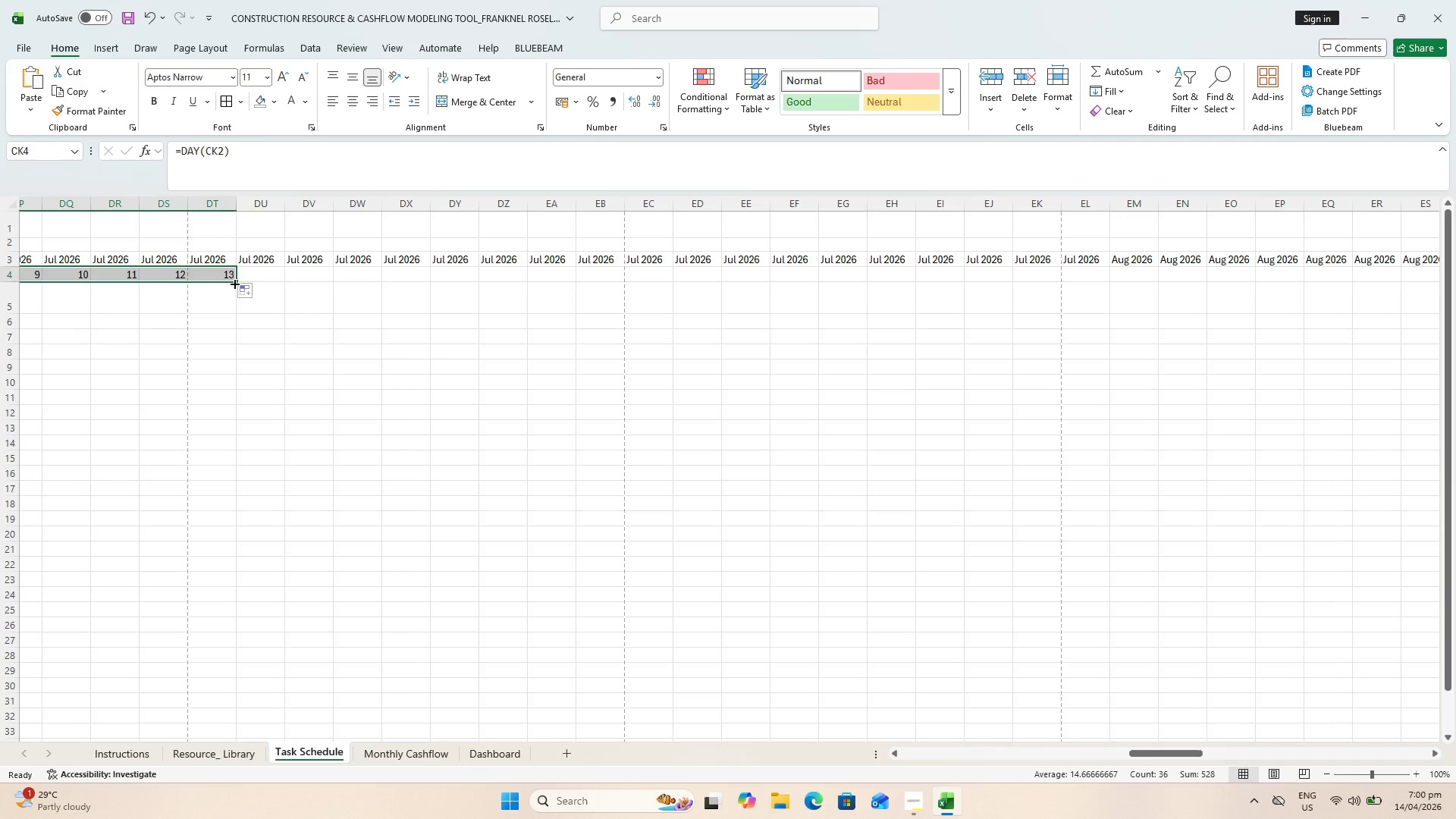 
left_click_drag(start_coordinate=[235, 282], to_coordinate=[1420, 314])
 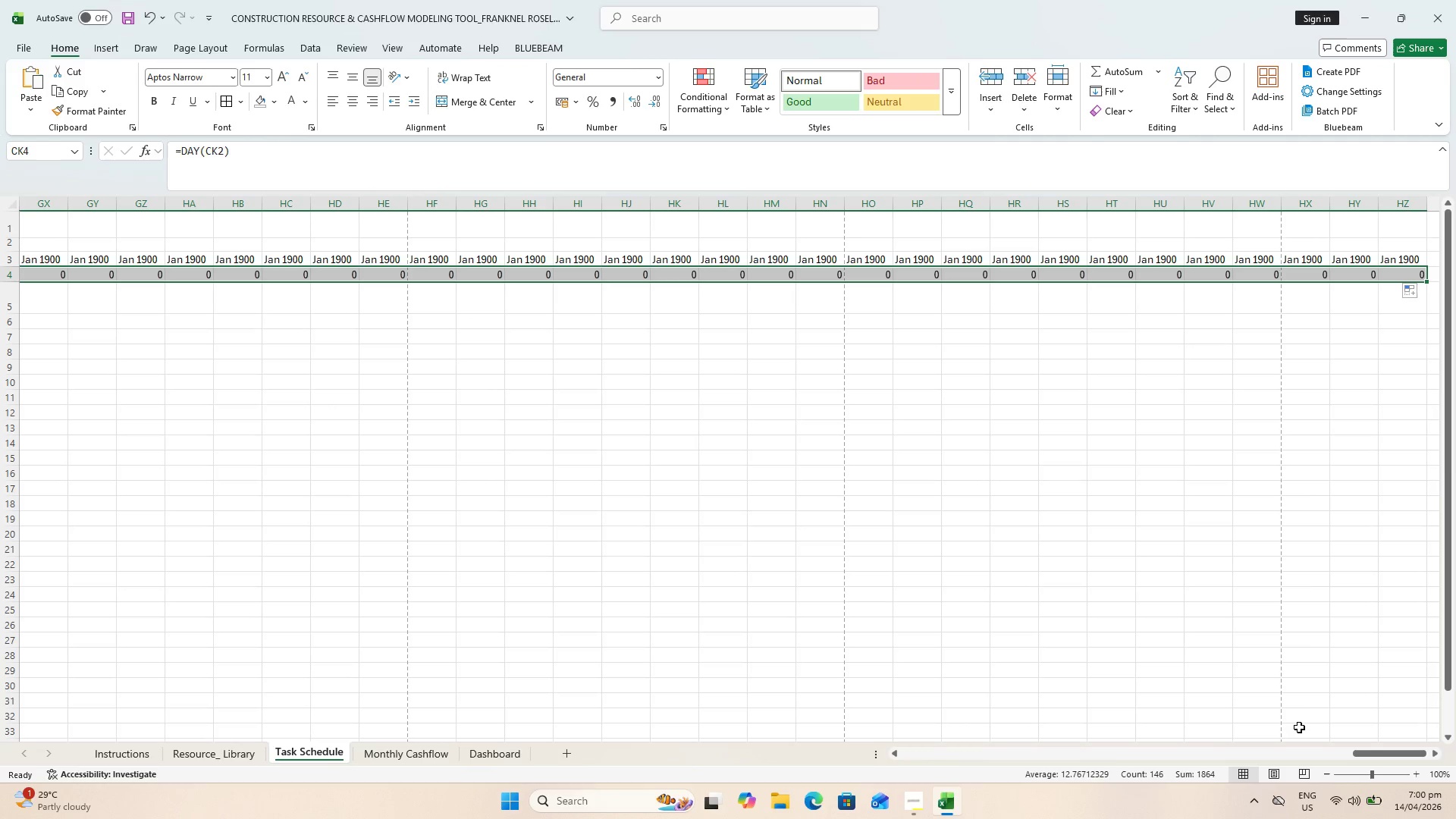 
left_click_drag(start_coordinate=[1357, 750], to_coordinate=[1224, 763])
 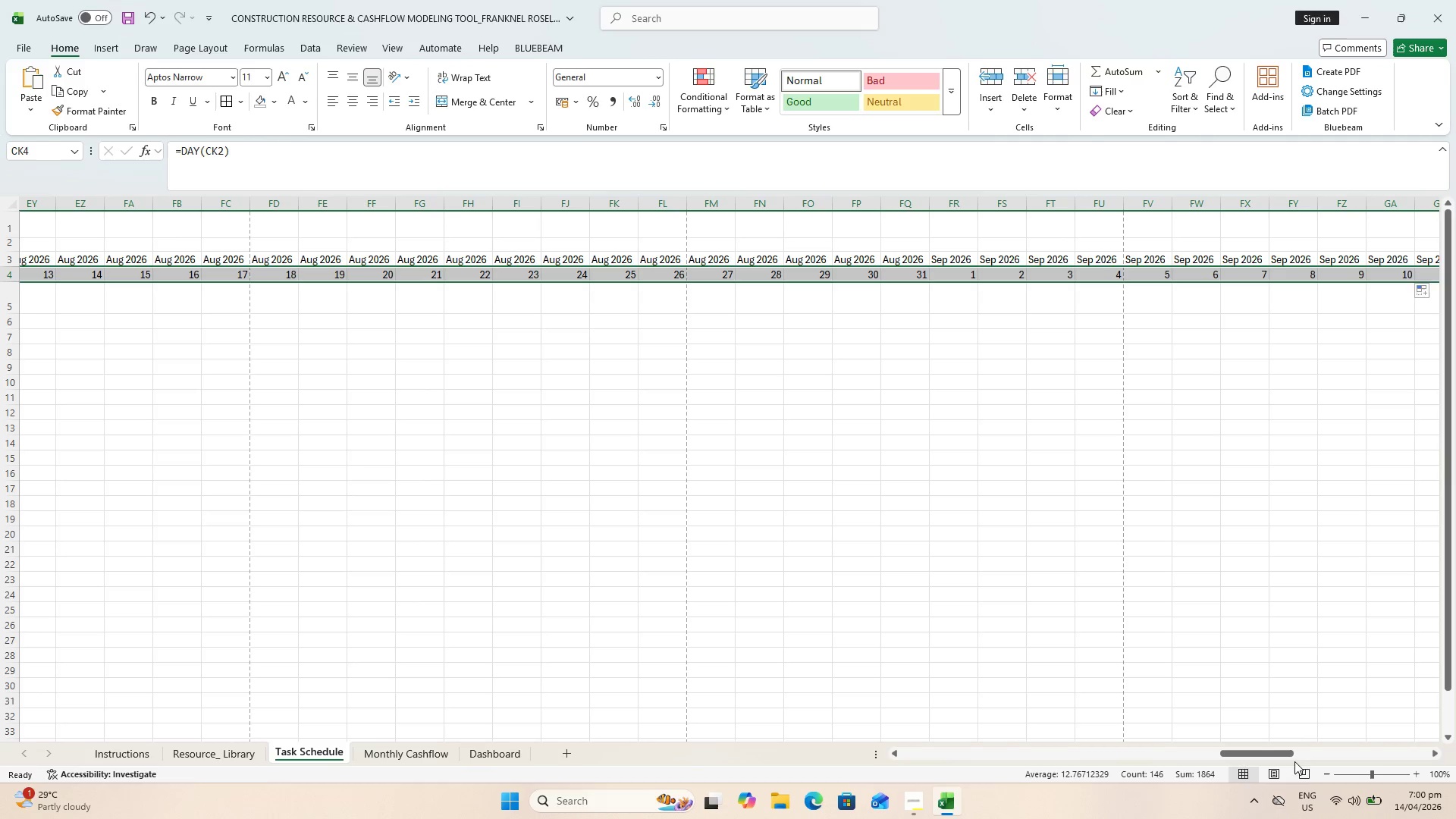 
left_click_drag(start_coordinate=[1286, 758], to_coordinate=[1395, 730])
 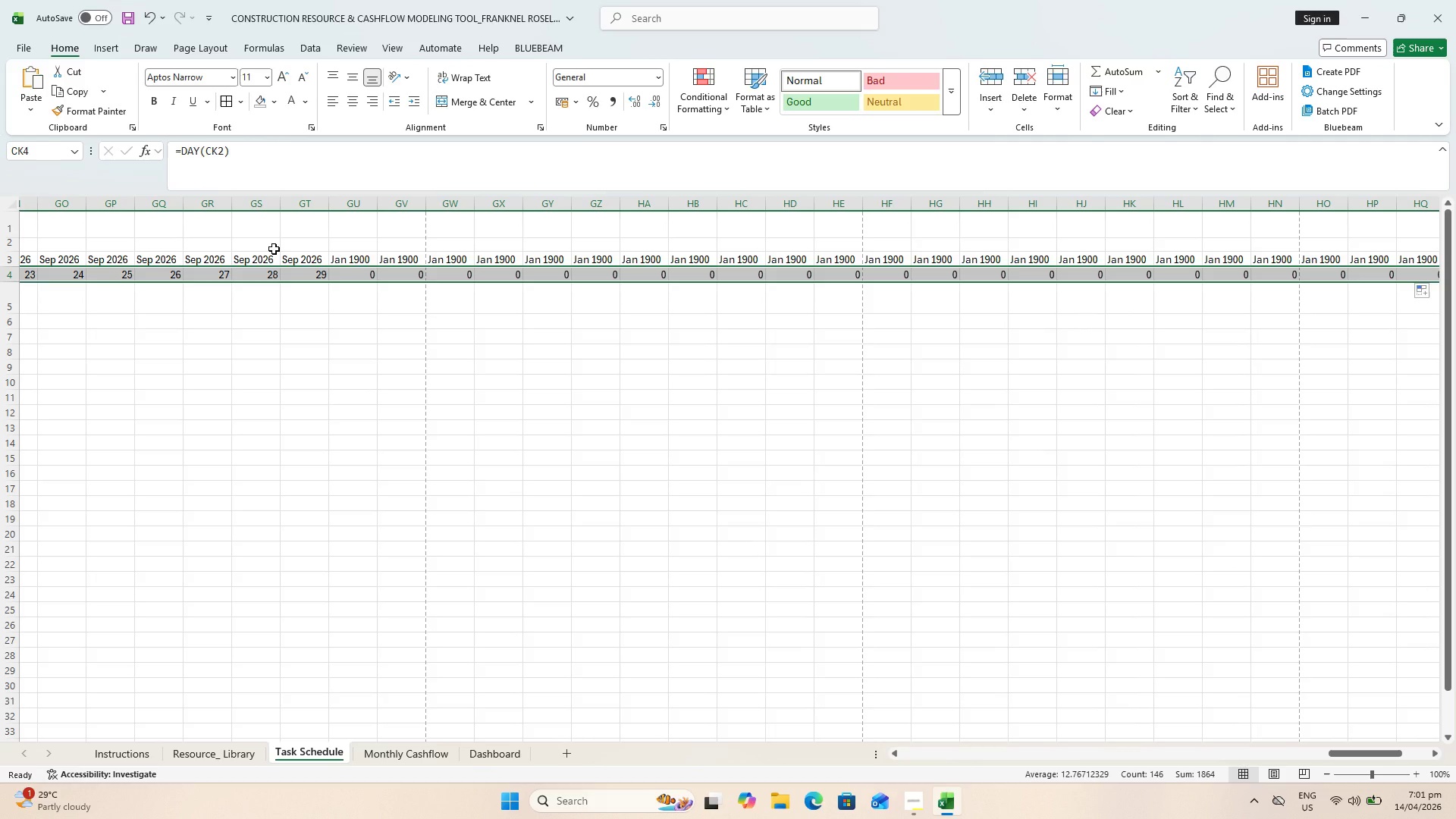 
left_click([307, 249])
 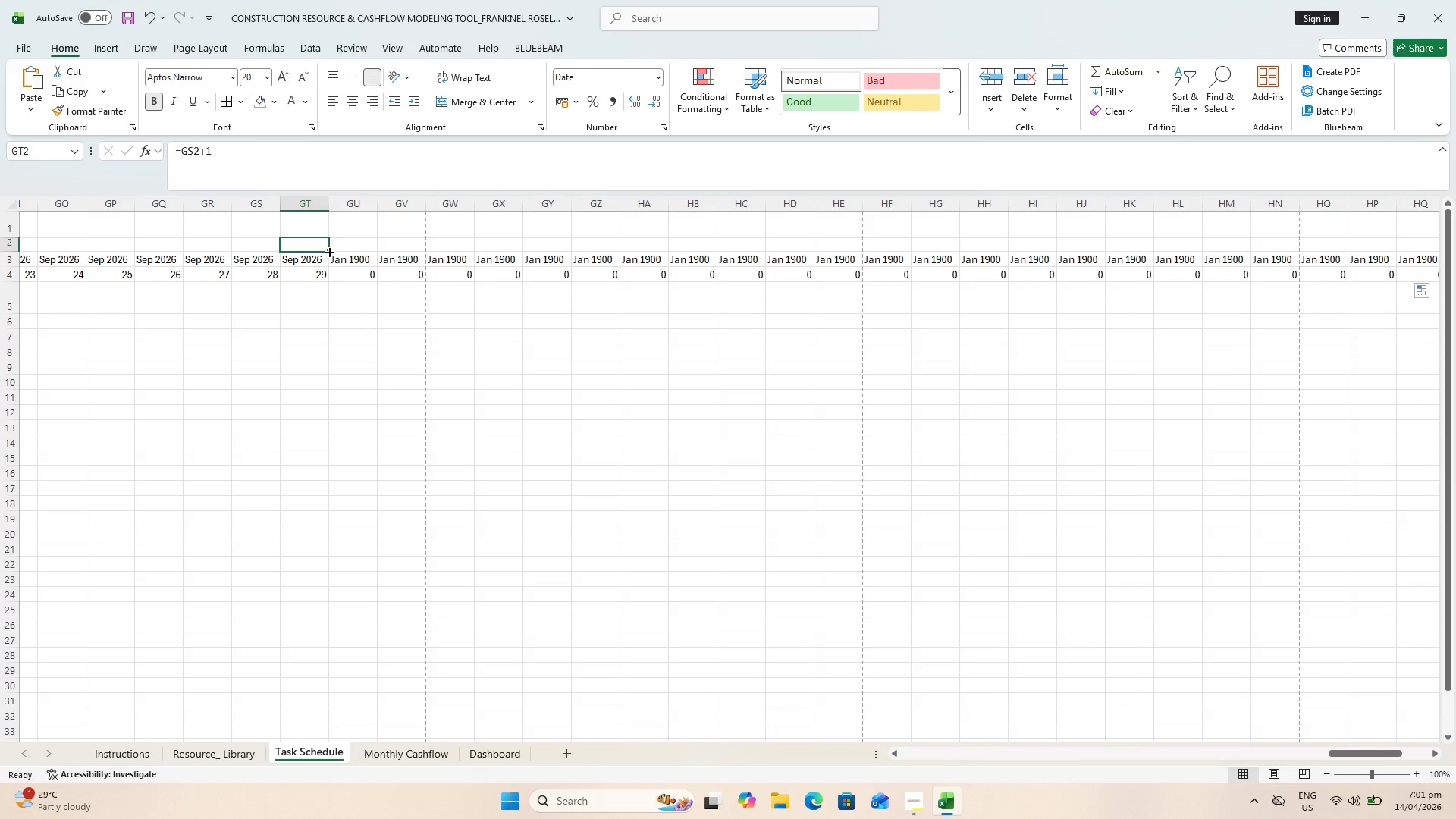 
left_click_drag(start_coordinate=[328, 250], to_coordinate=[1455, 243])
 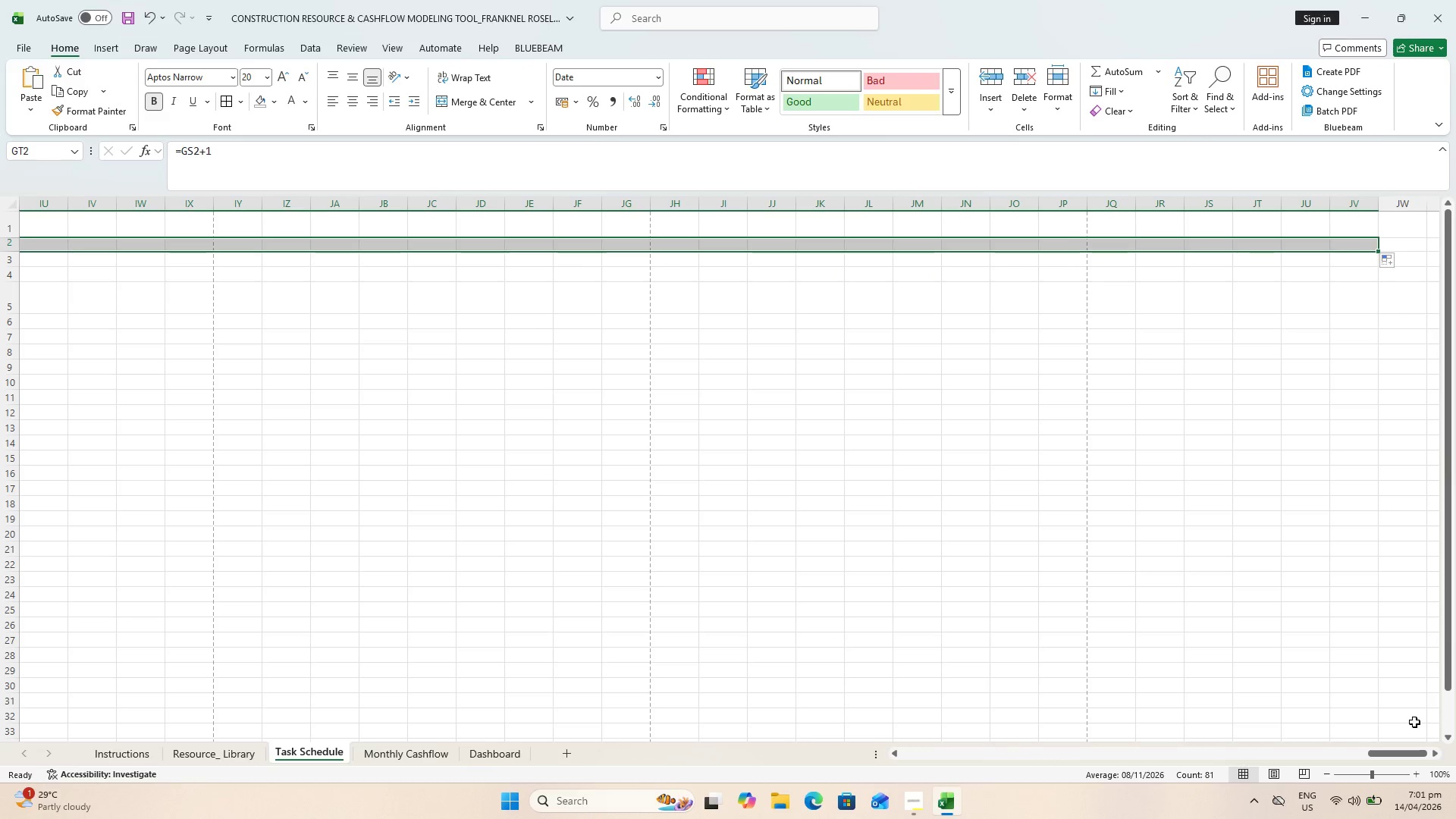 
left_click_drag(start_coordinate=[1410, 761], to_coordinate=[1405, 759])
 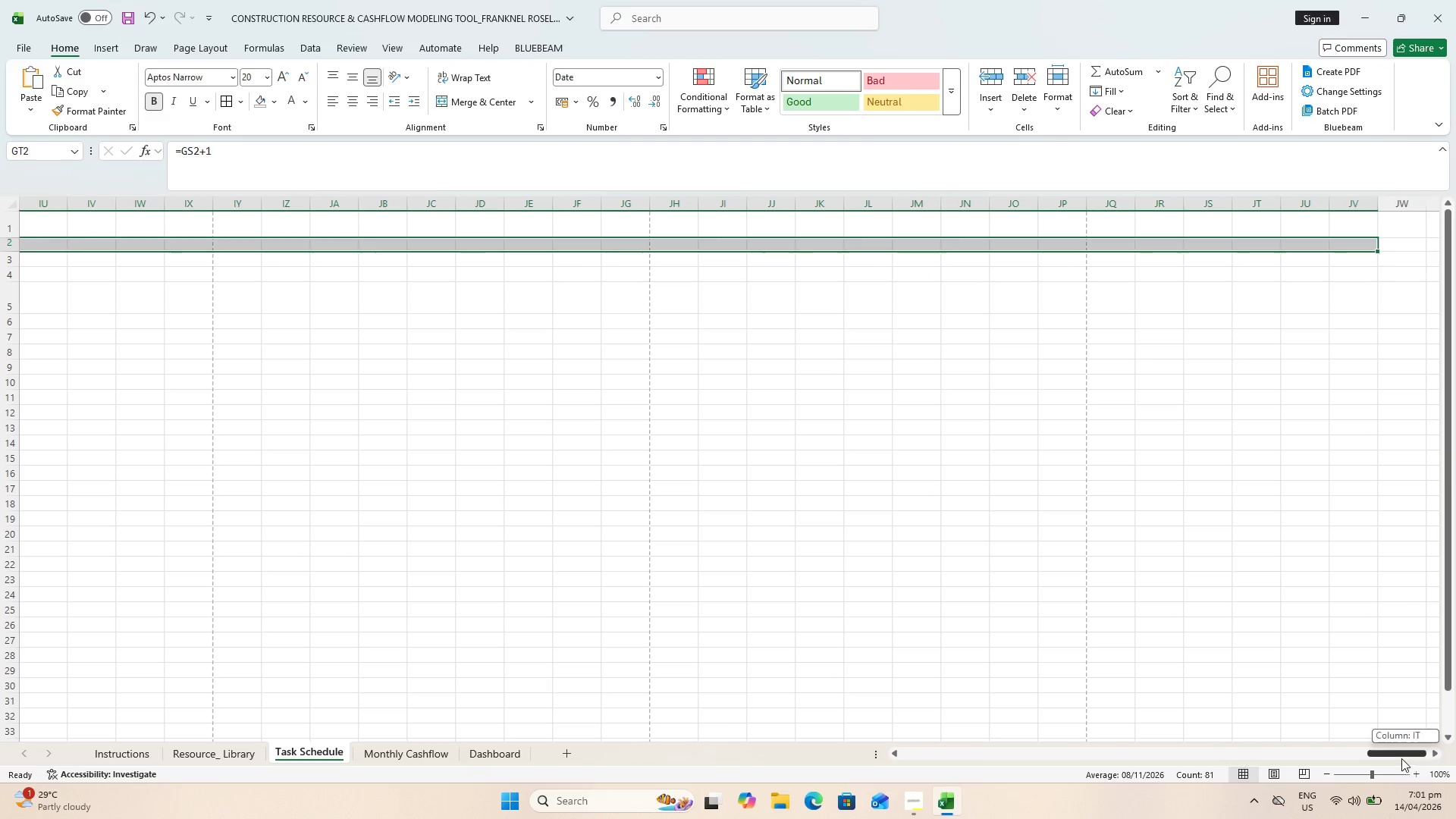 
left_click_drag(start_coordinate=[1405, 758], to_coordinate=[1455, 718])
 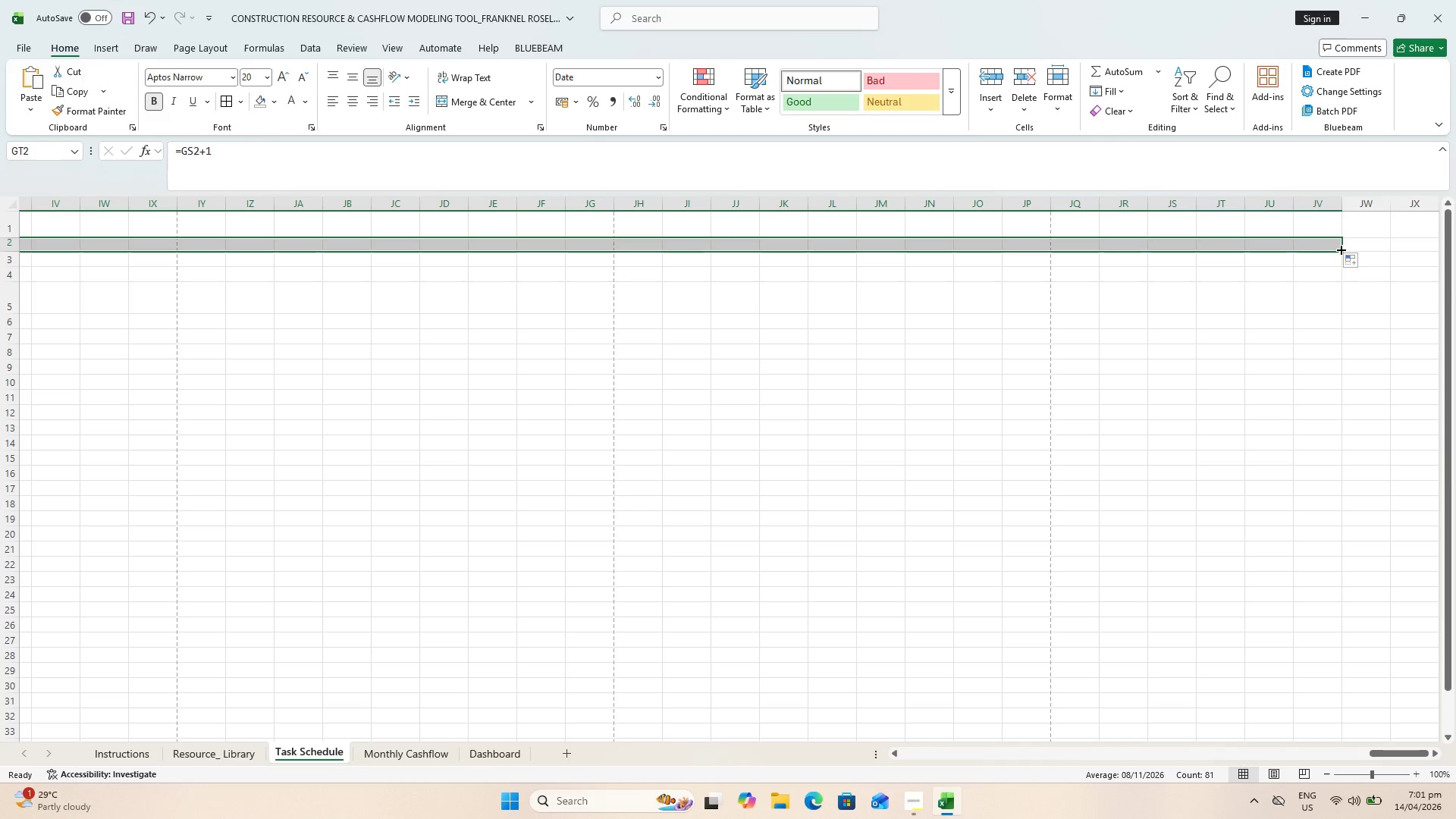 
left_click_drag(start_coordinate=[1341, 249], to_coordinate=[1455, 261])
 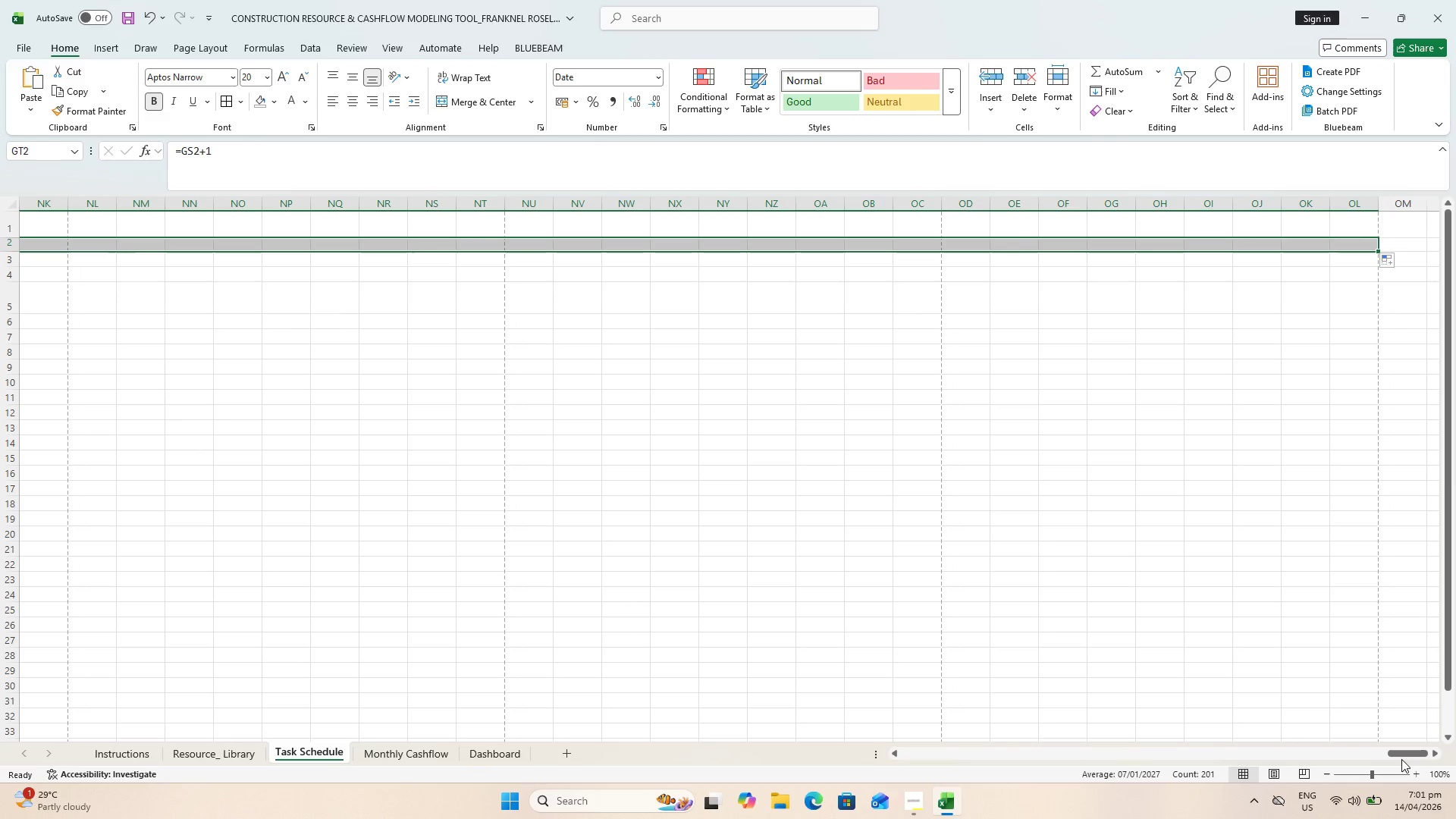 
left_click_drag(start_coordinate=[1408, 755], to_coordinate=[1195, 735])
 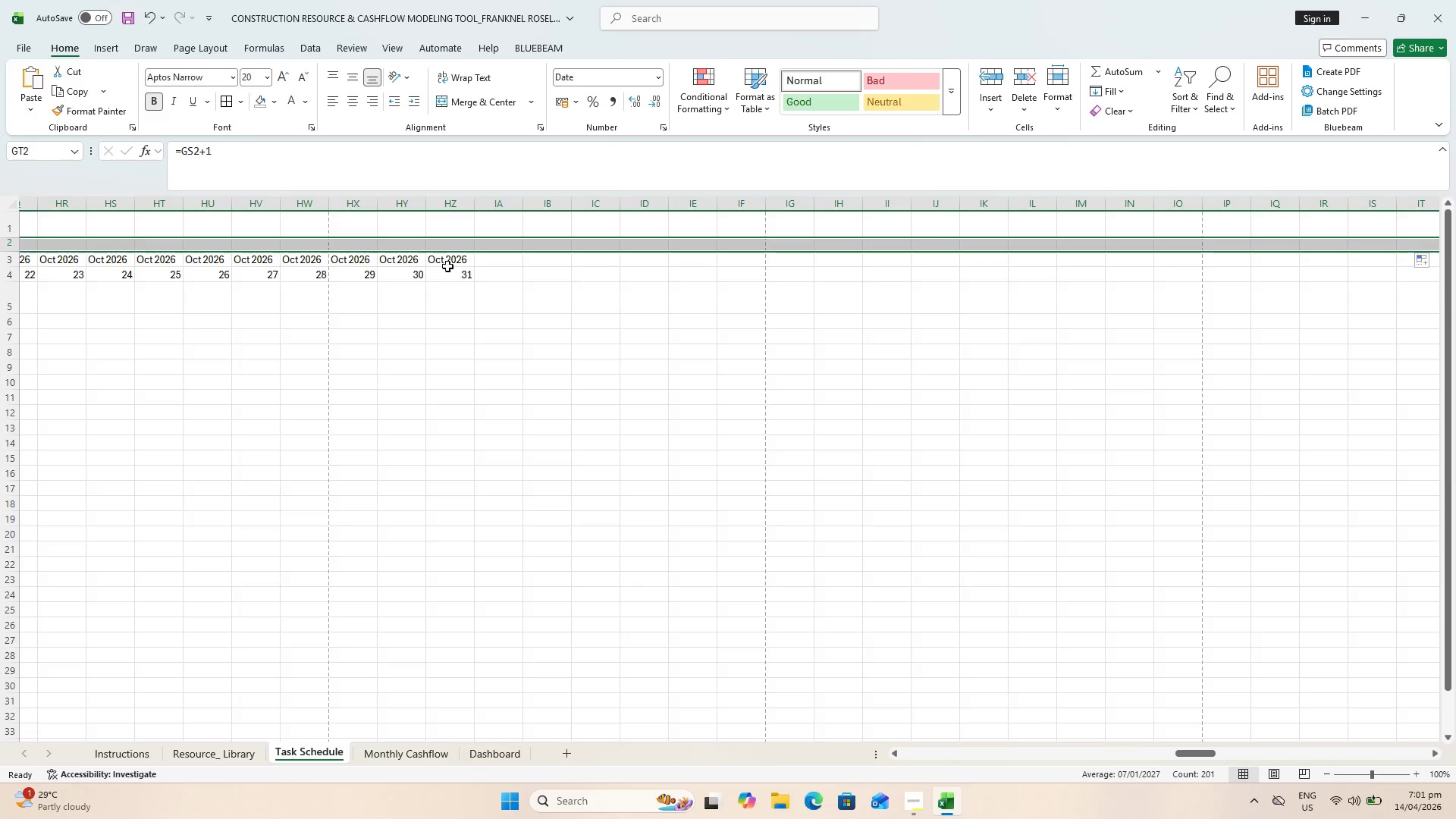 
left_click([441, 259])
 